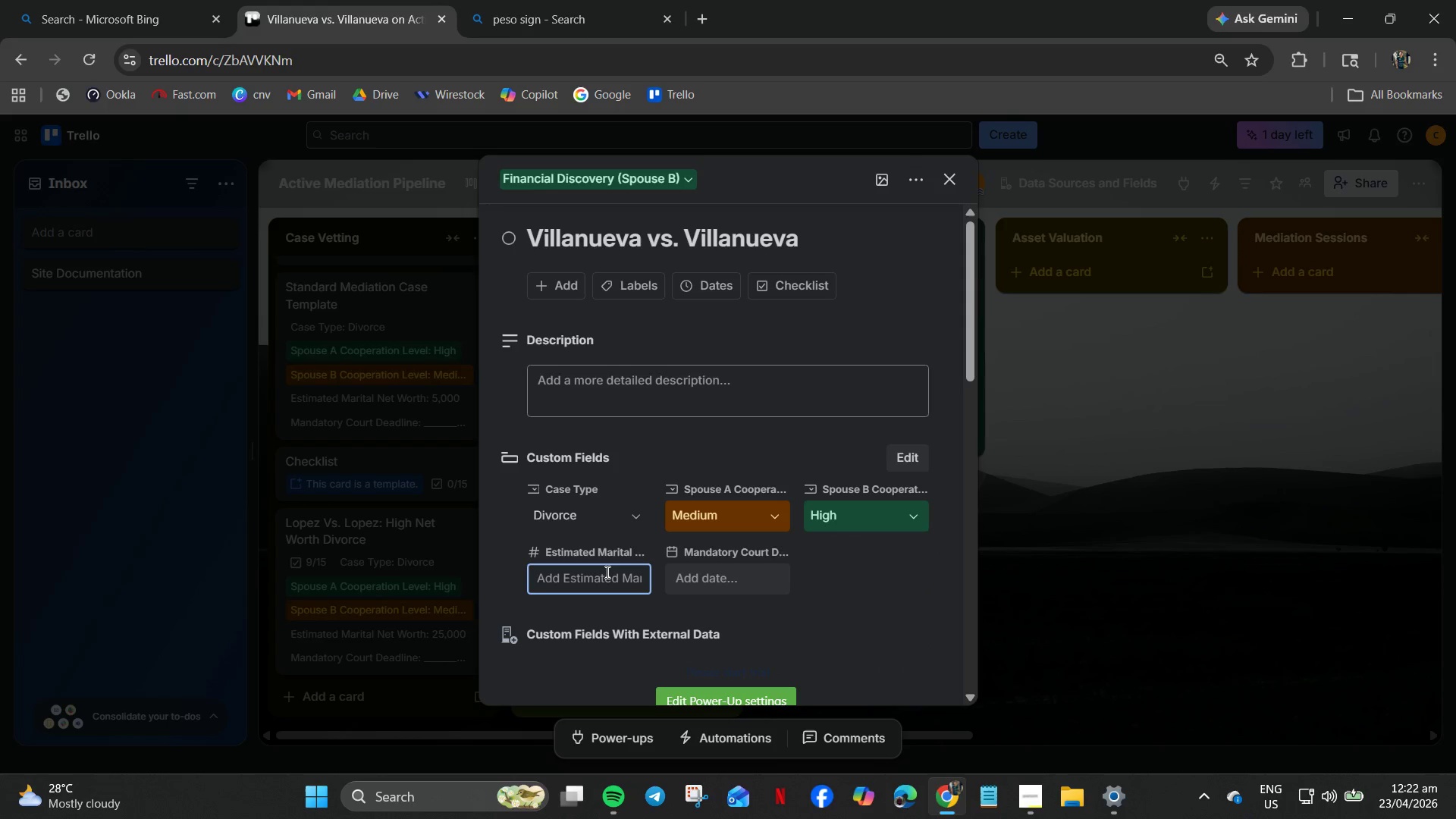 
key(Numpad1)
 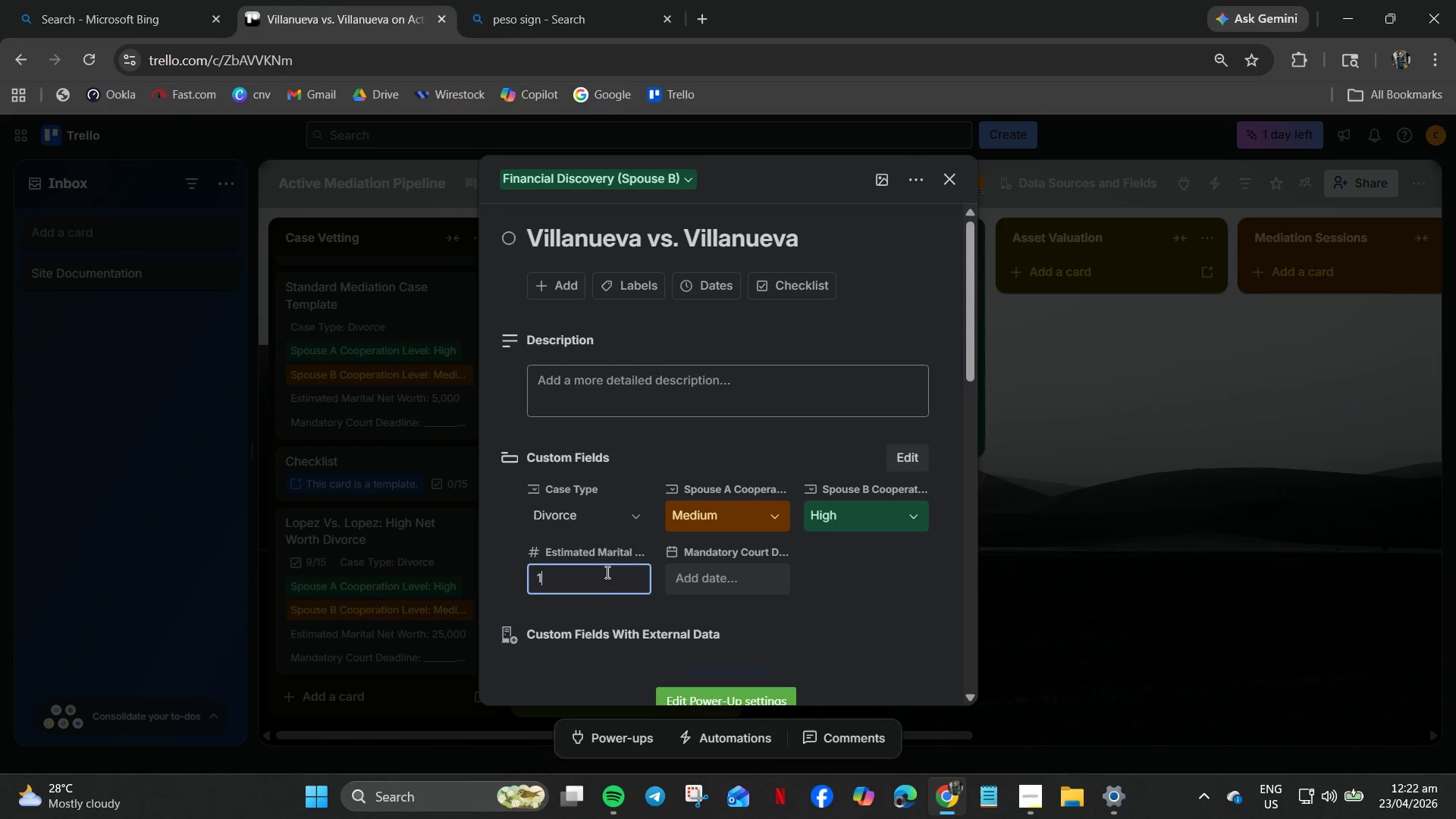 
key(Numpad2)
 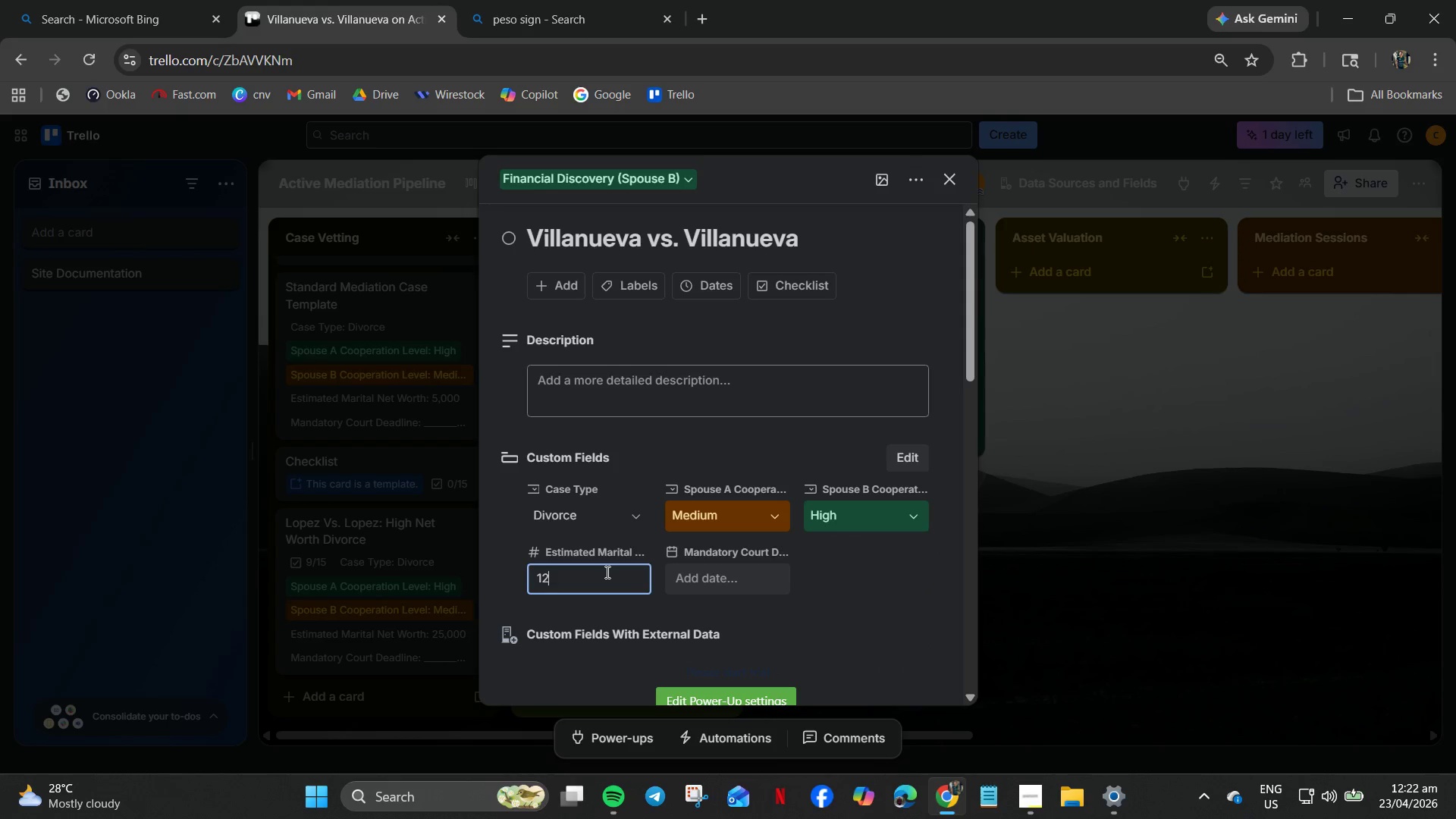 
key(Numpad0)
 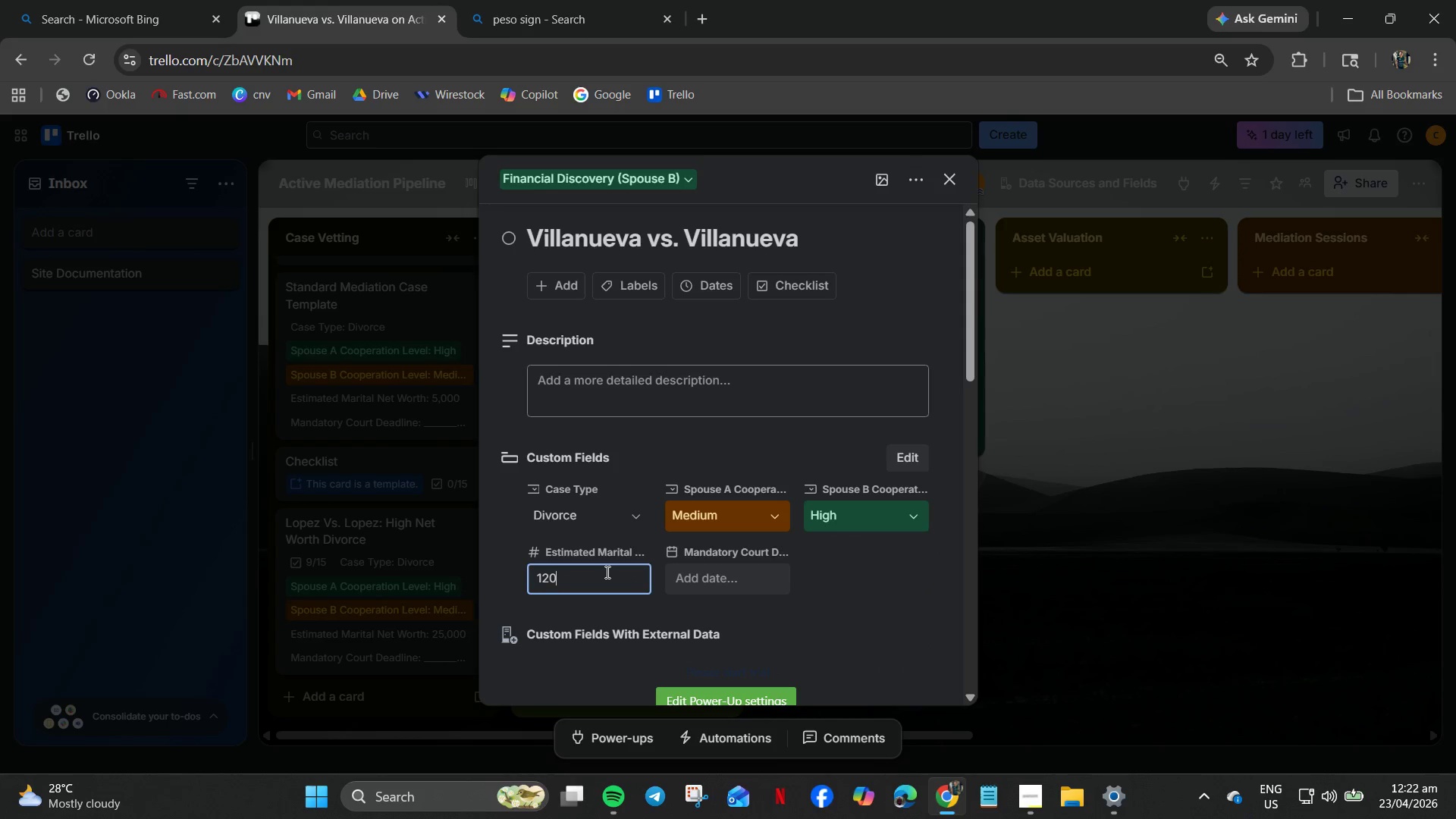 
key(Numpad0)
 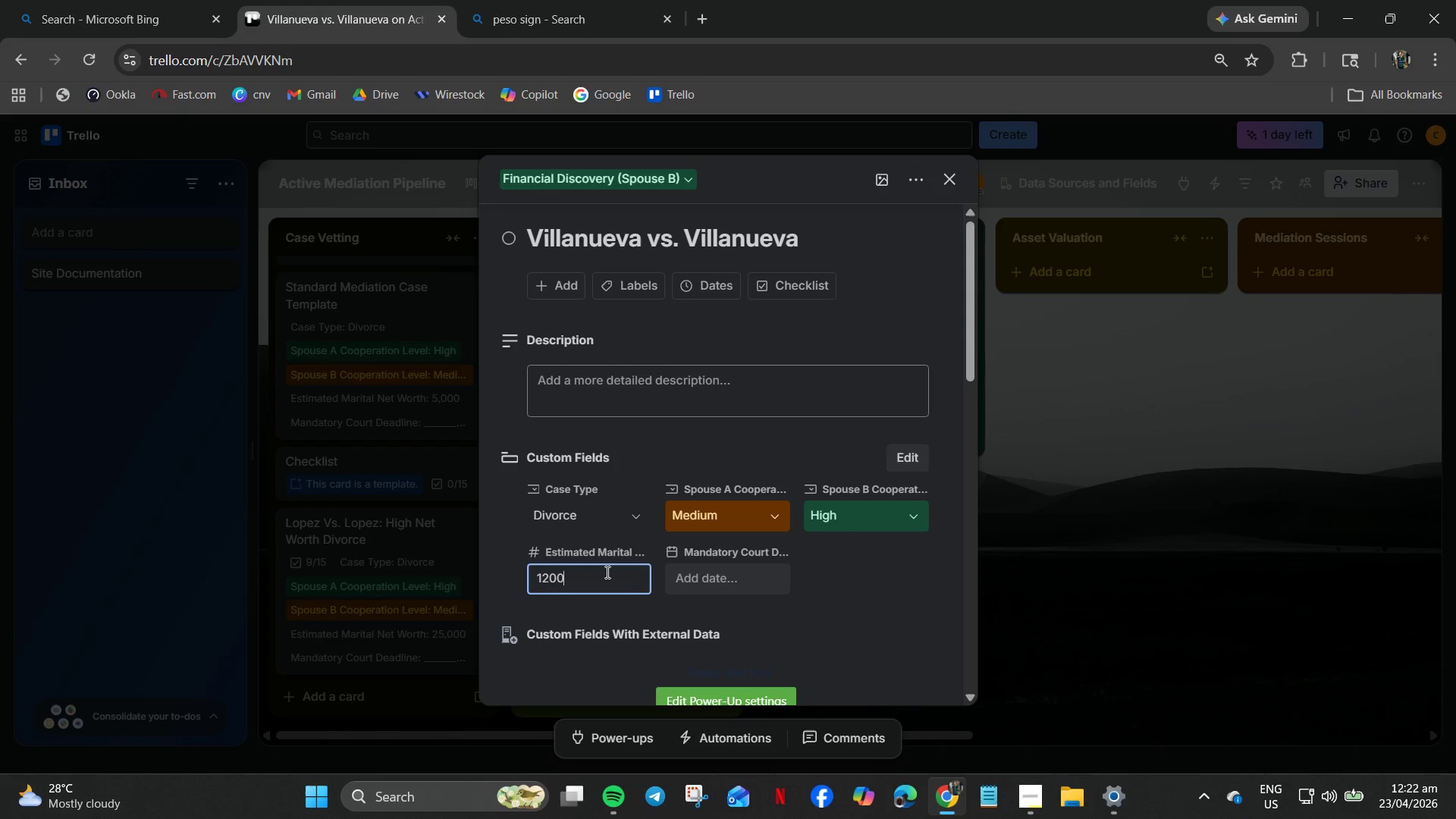 
key(Numpad0)
 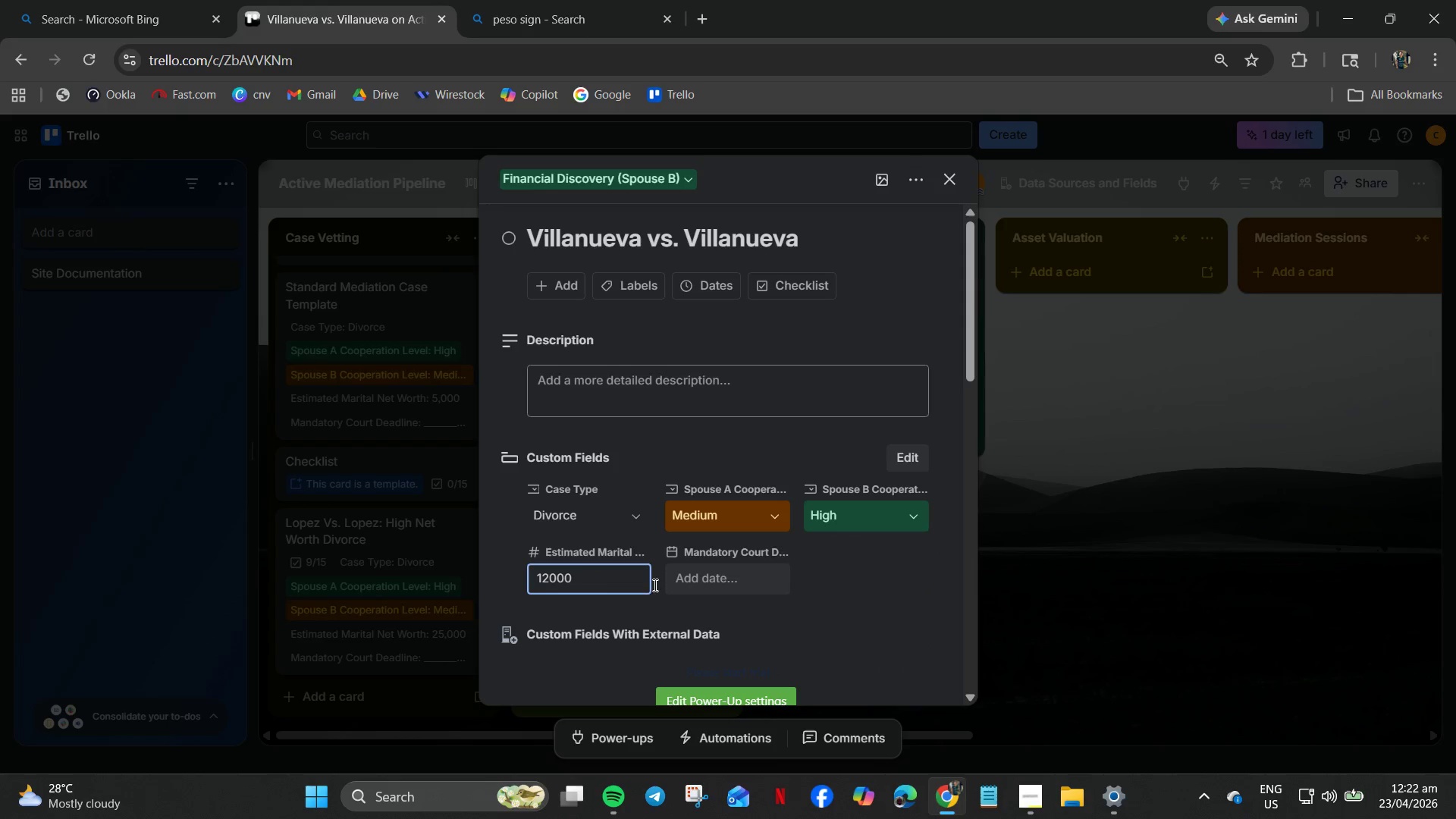 
left_click([701, 584])
 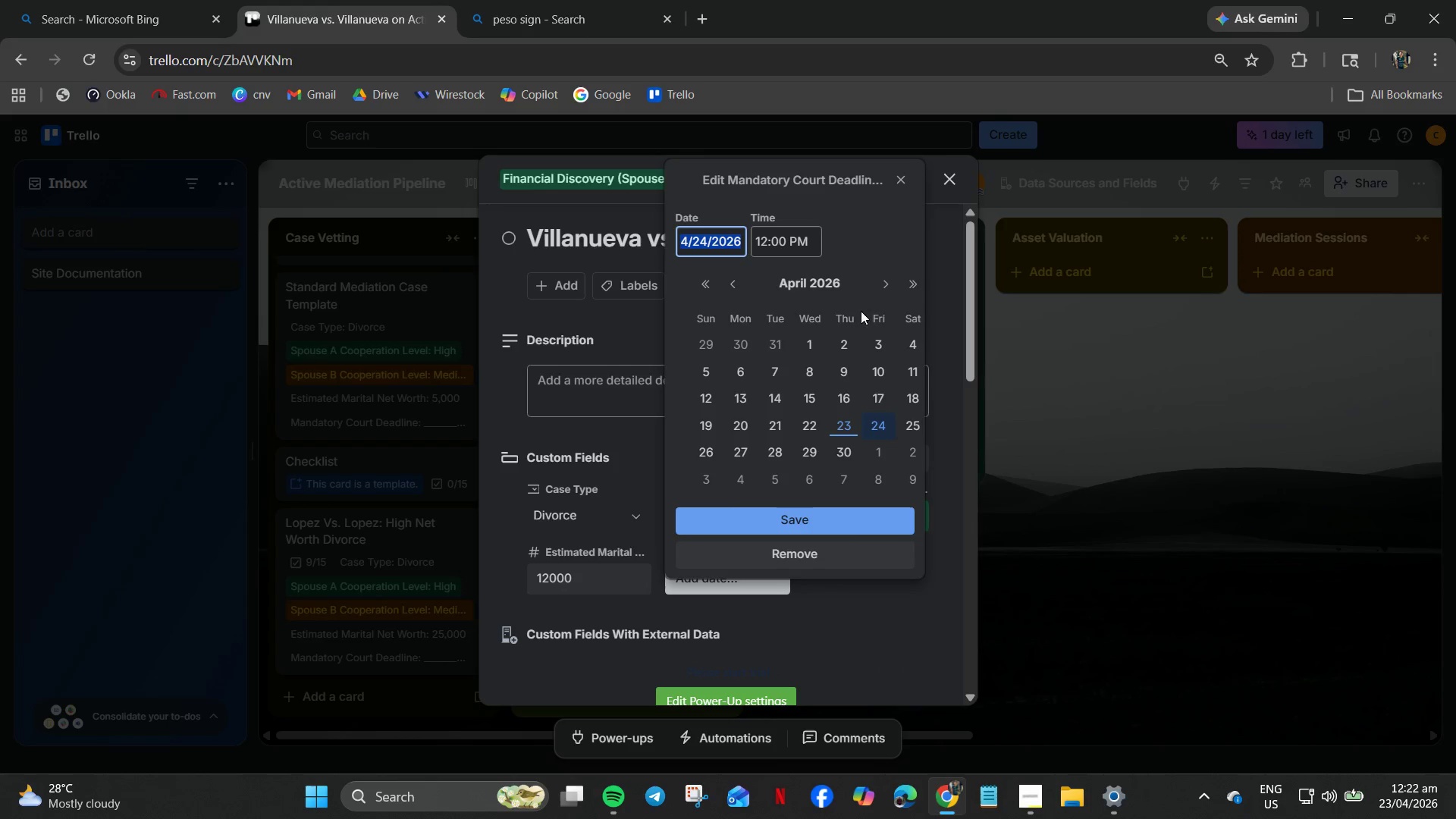 
left_click([887, 290])
 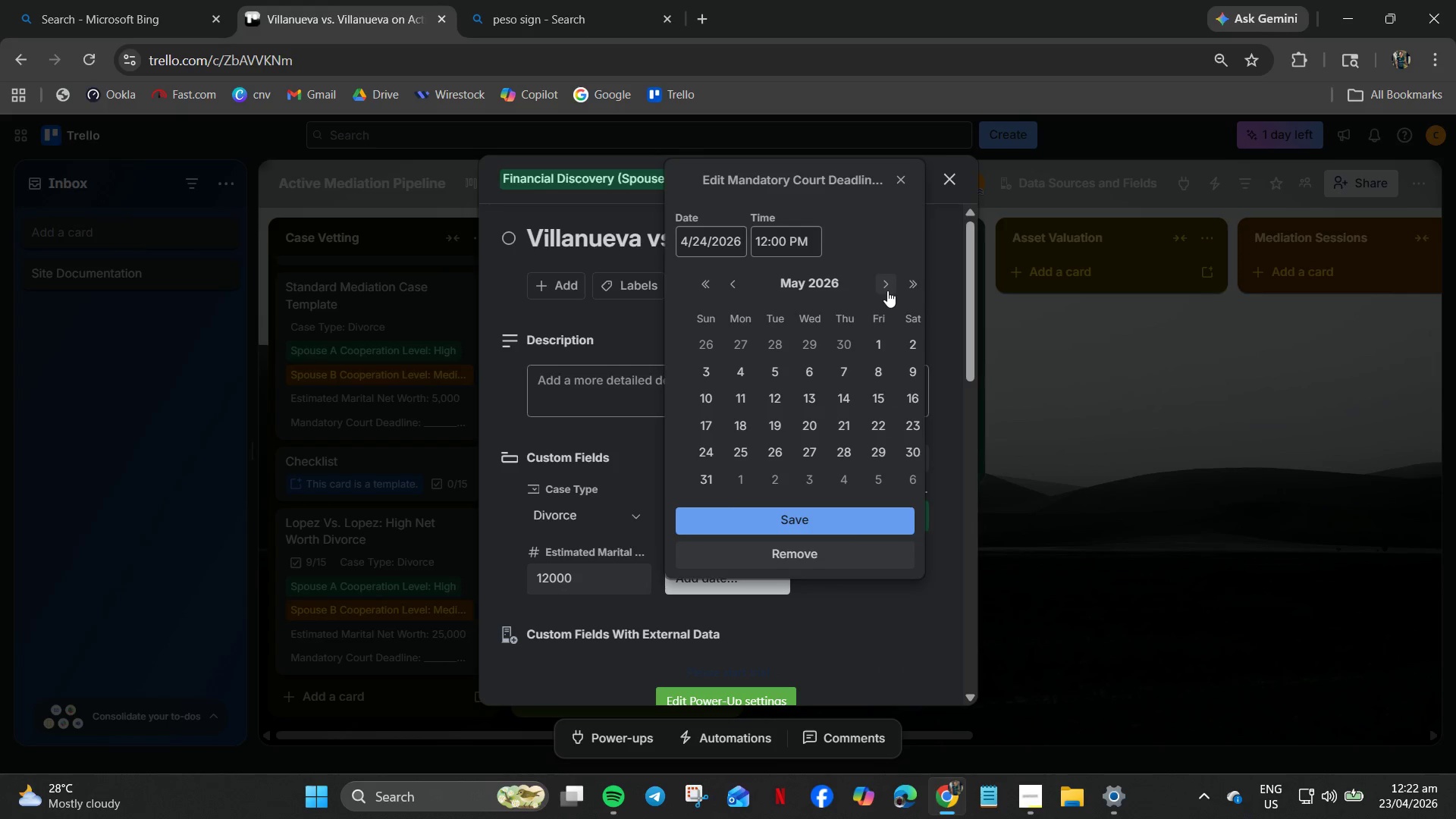 
left_click([887, 290])
 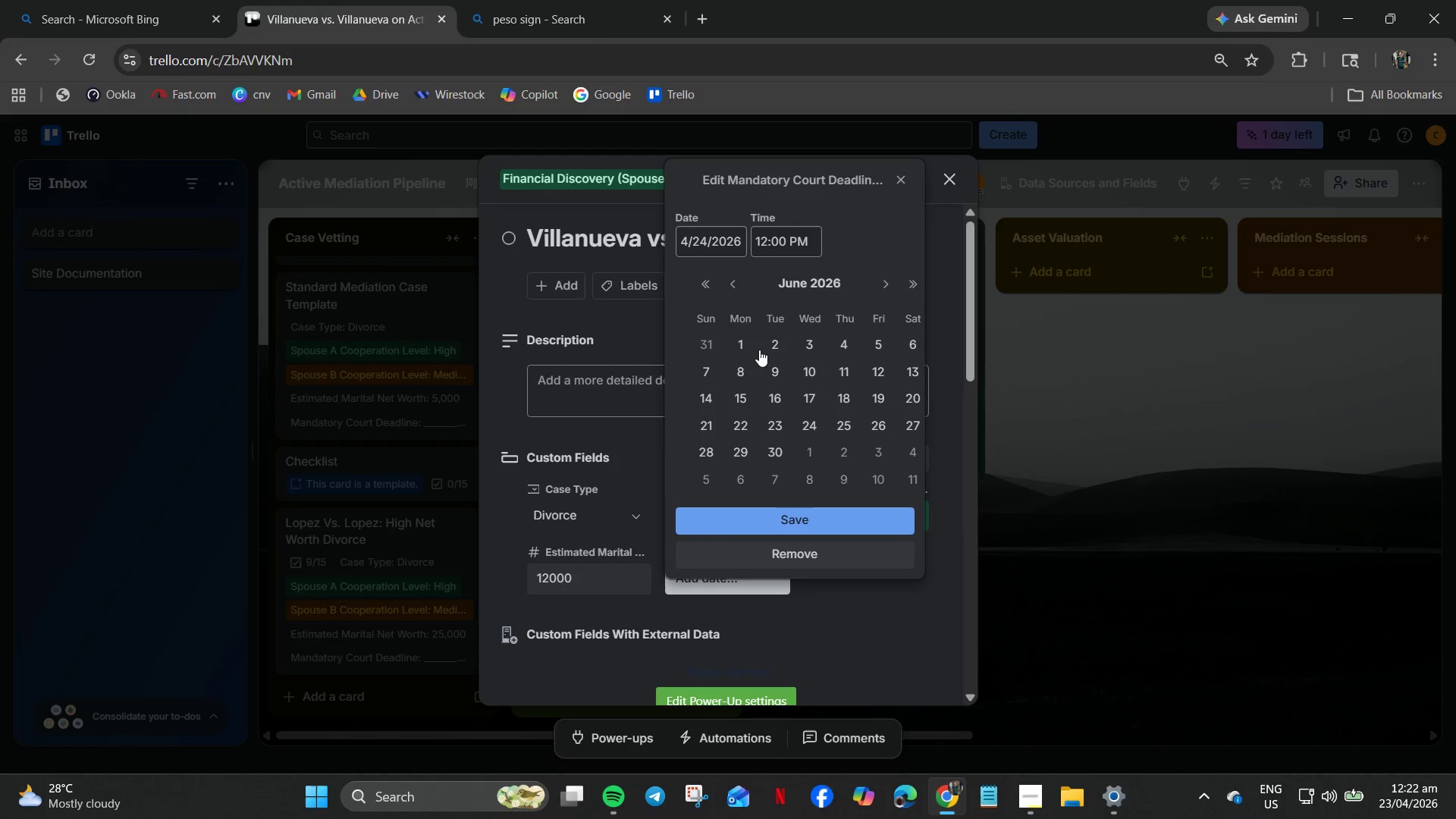 
left_click([739, 340])
 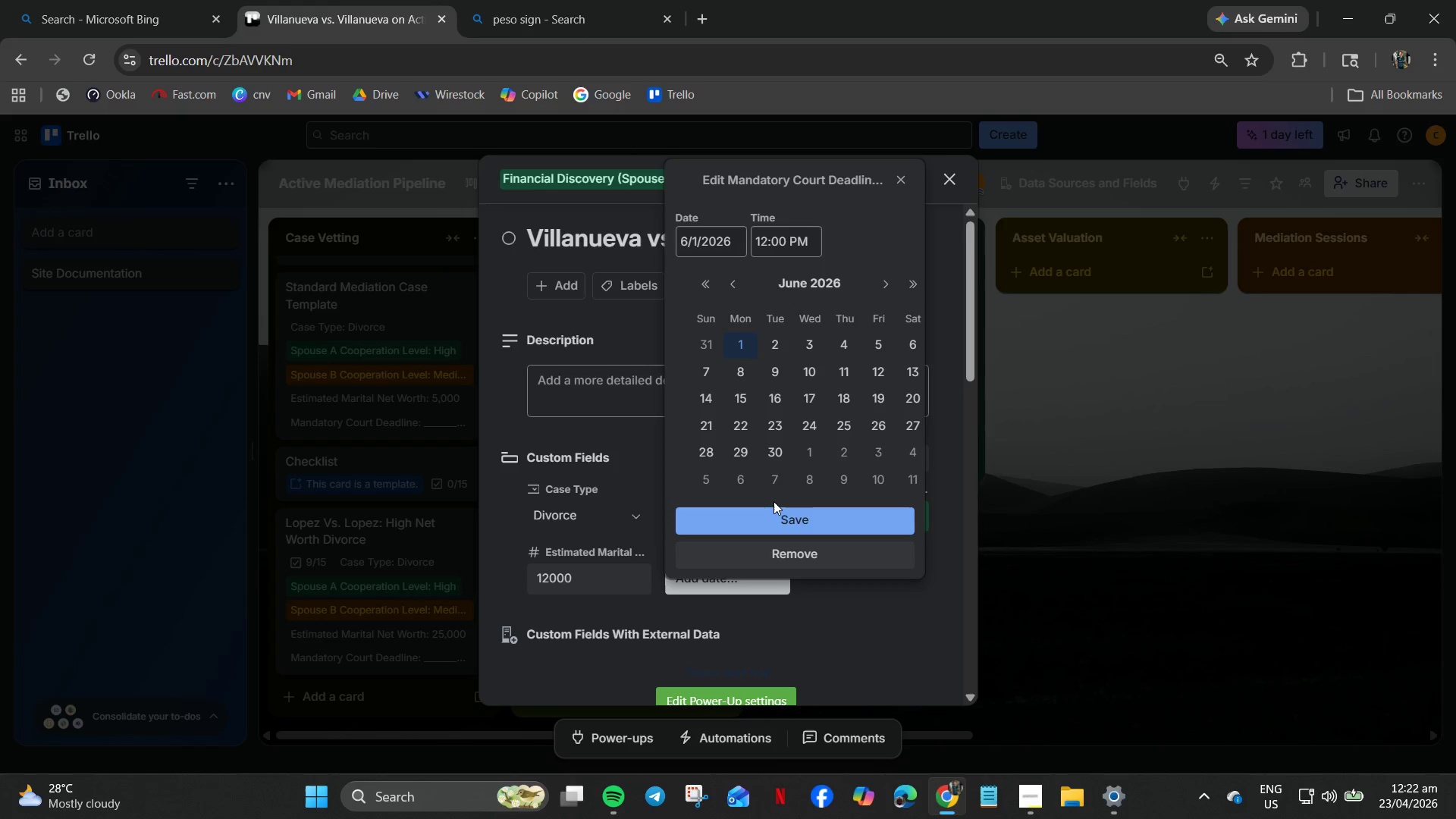 
left_click_drag(start_coordinate=[774, 501], to_coordinate=[774, 514])
 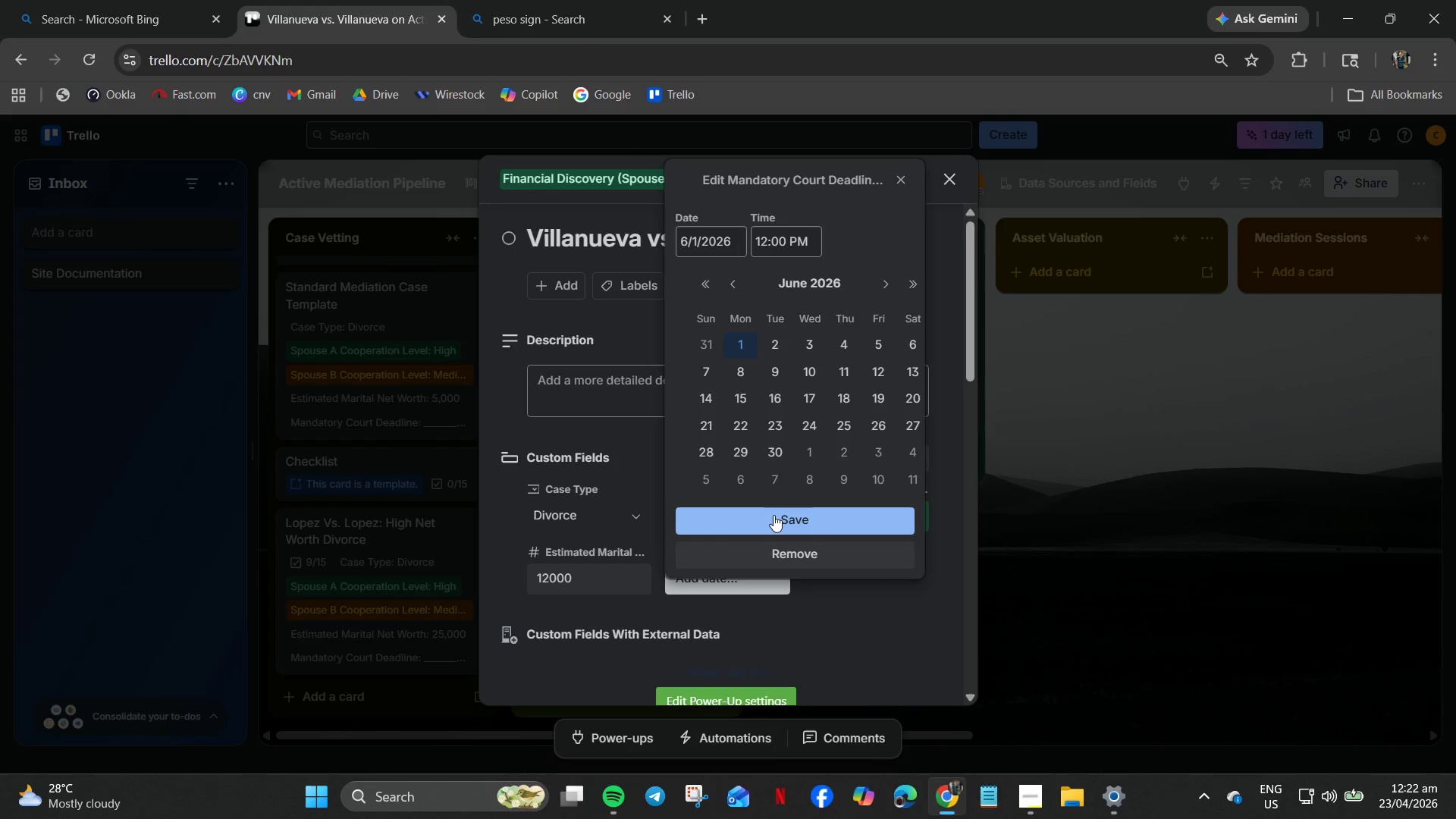 
double_click([774, 515])
 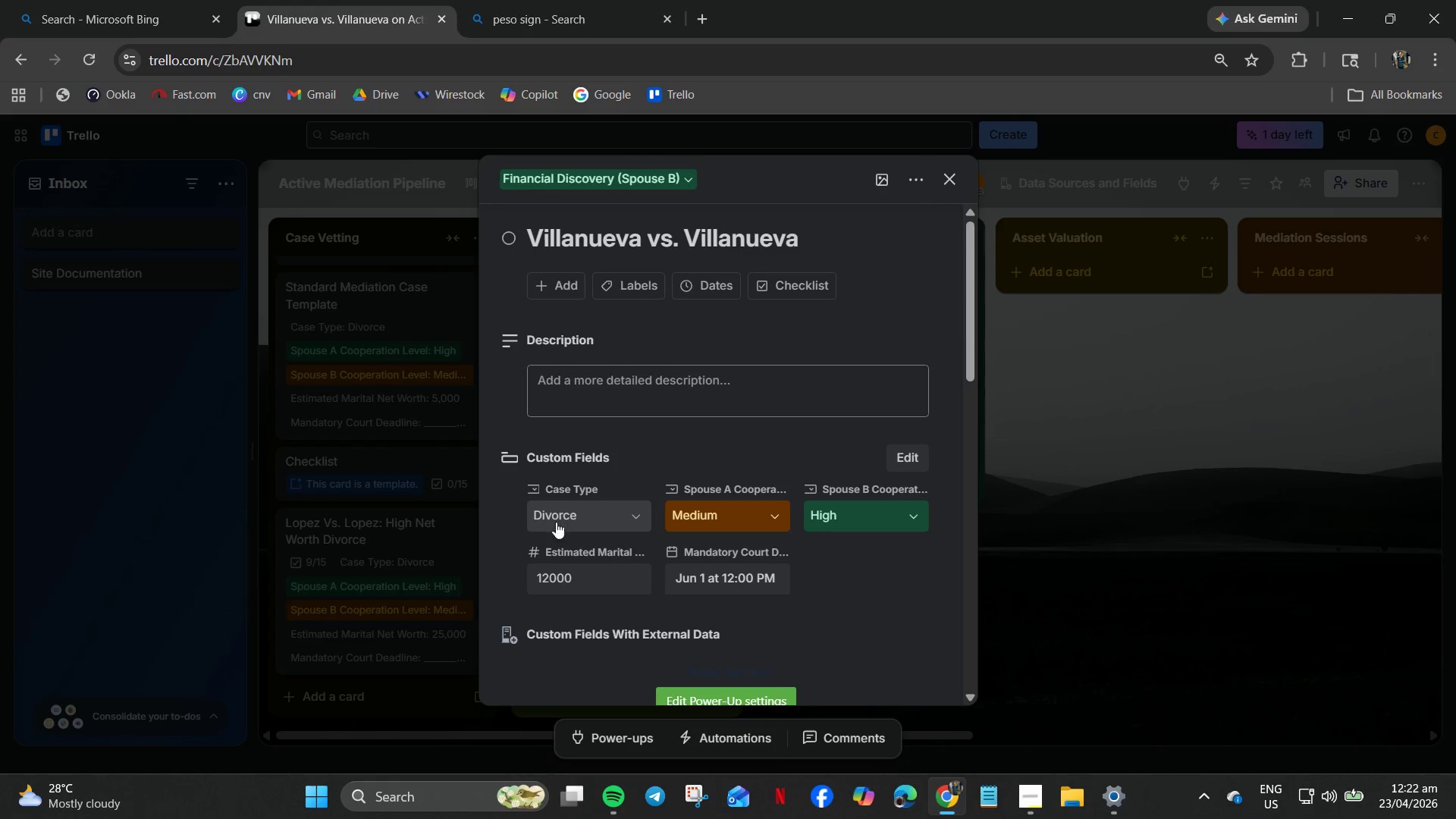 
scroll: coordinate [444, 598], scroll_direction: down, amount: 4.0
 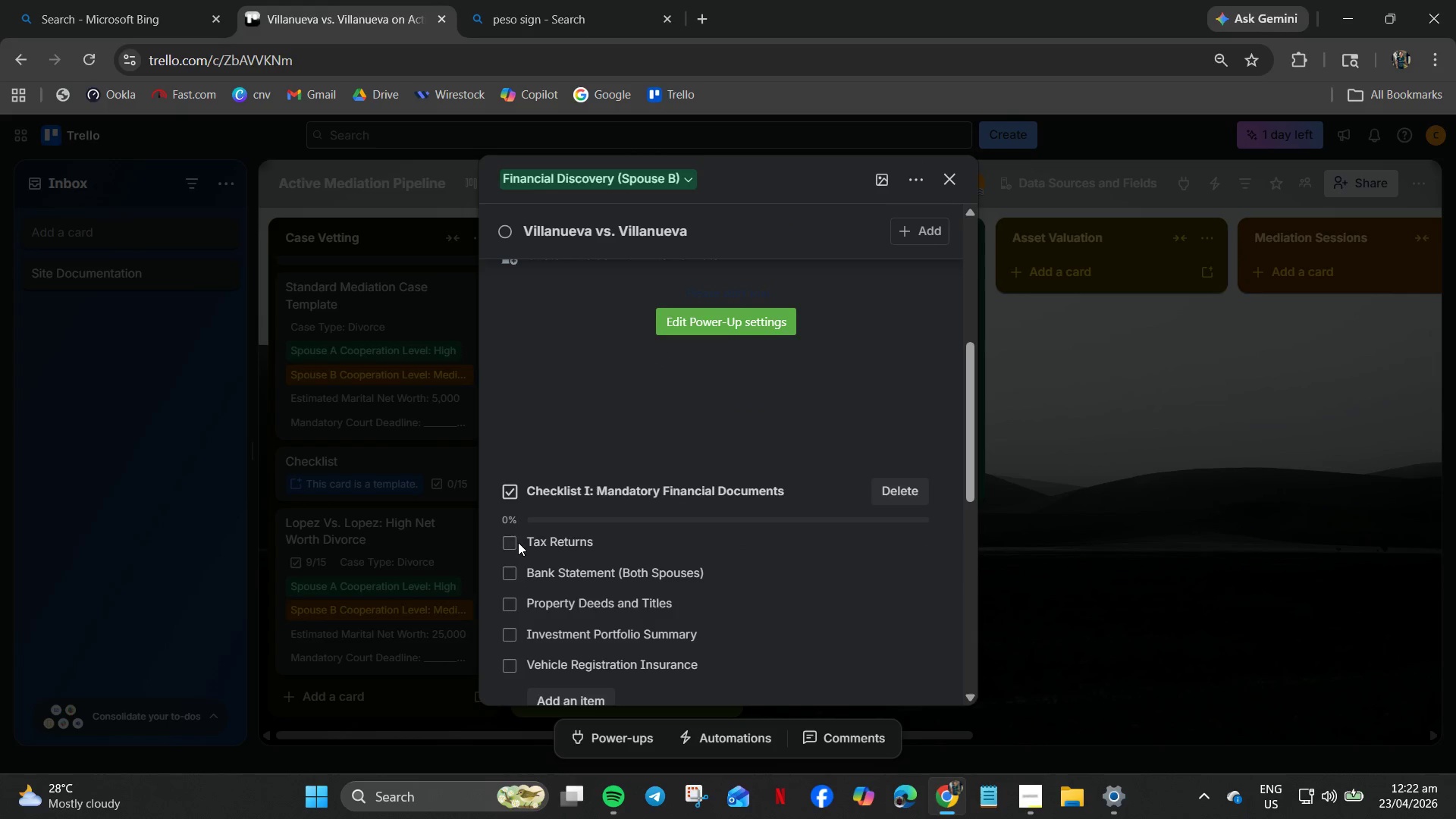 
double_click([517, 573])
 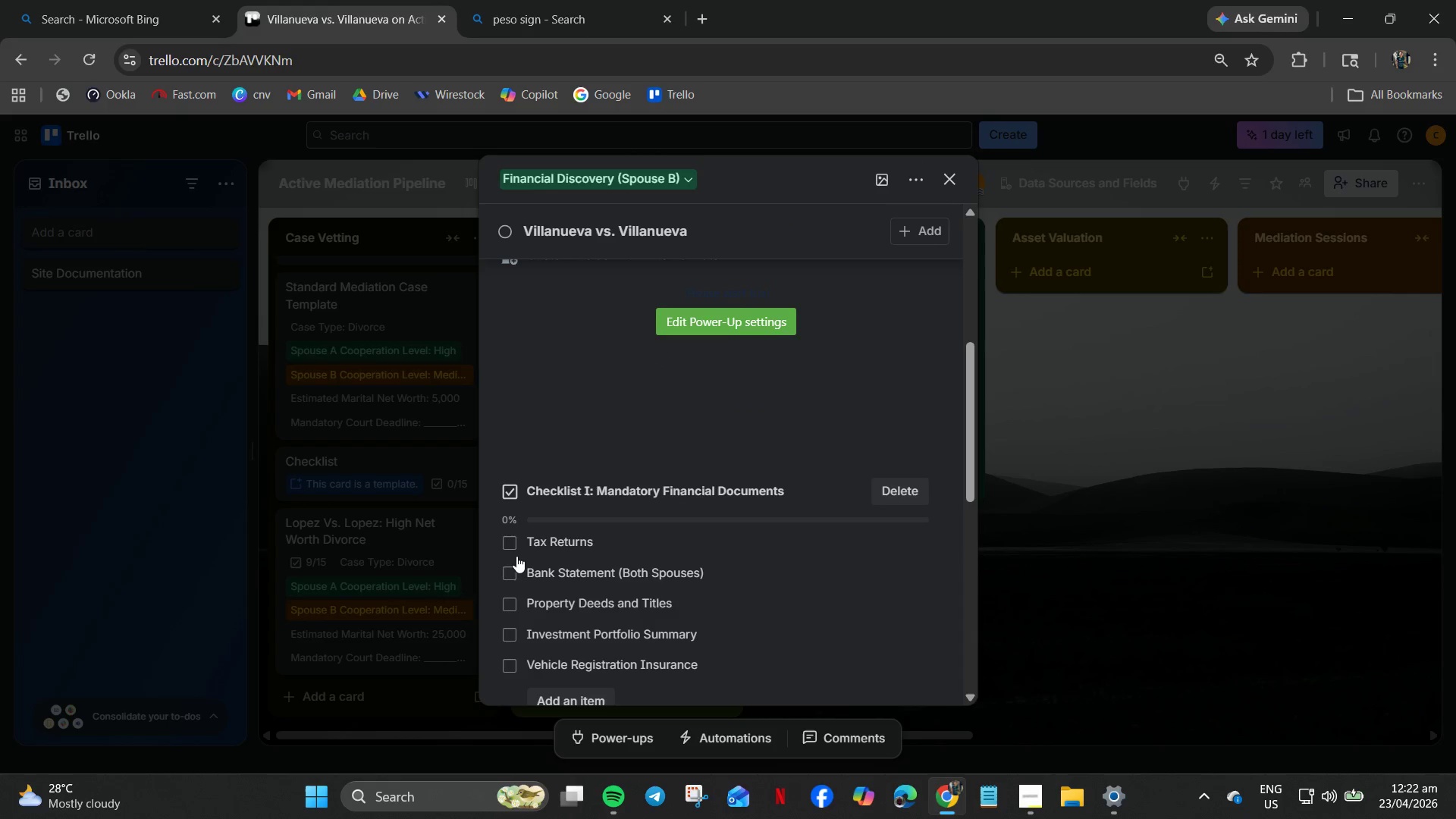 
left_click([516, 556])
 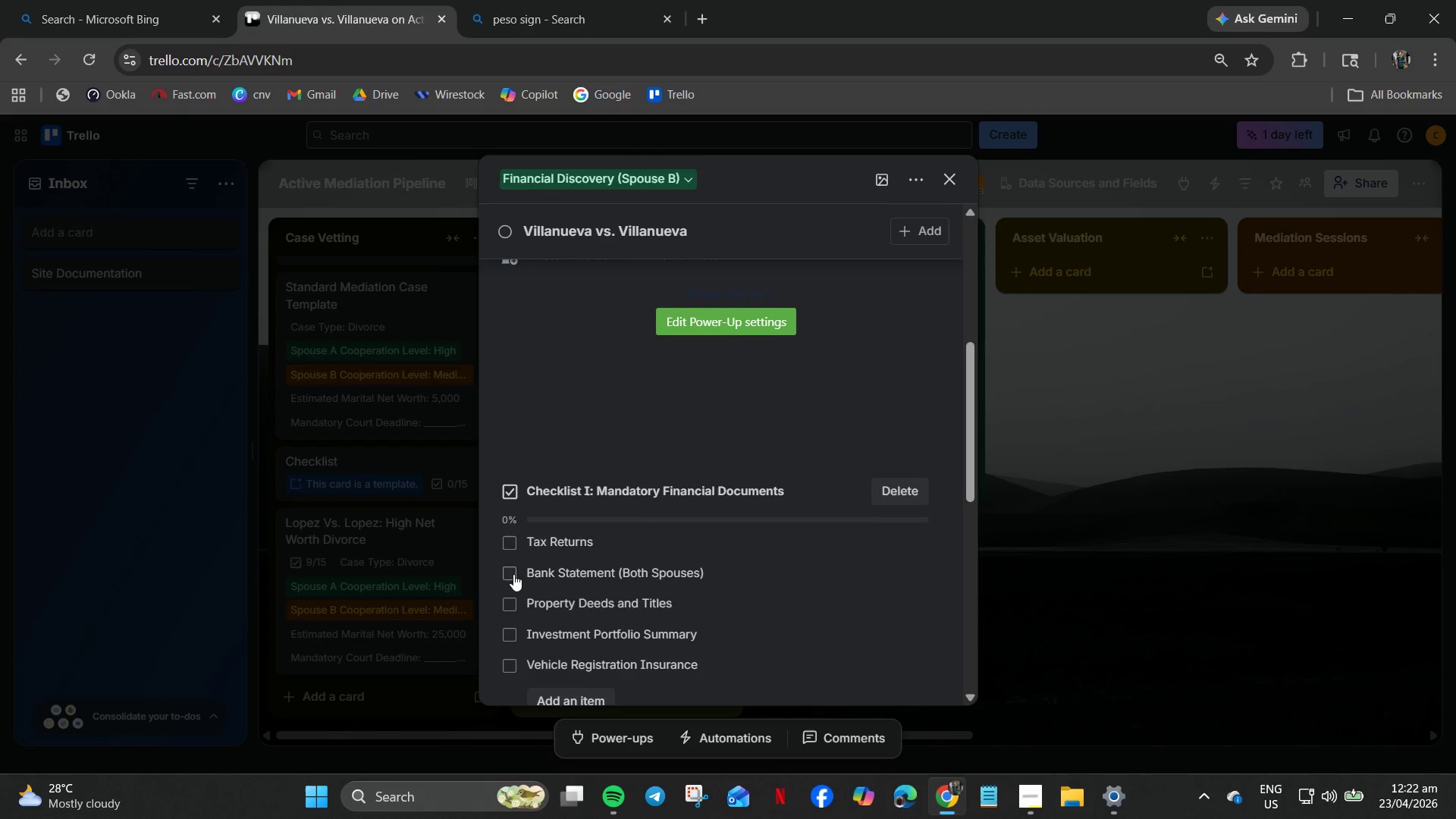 
double_click([512, 551])
 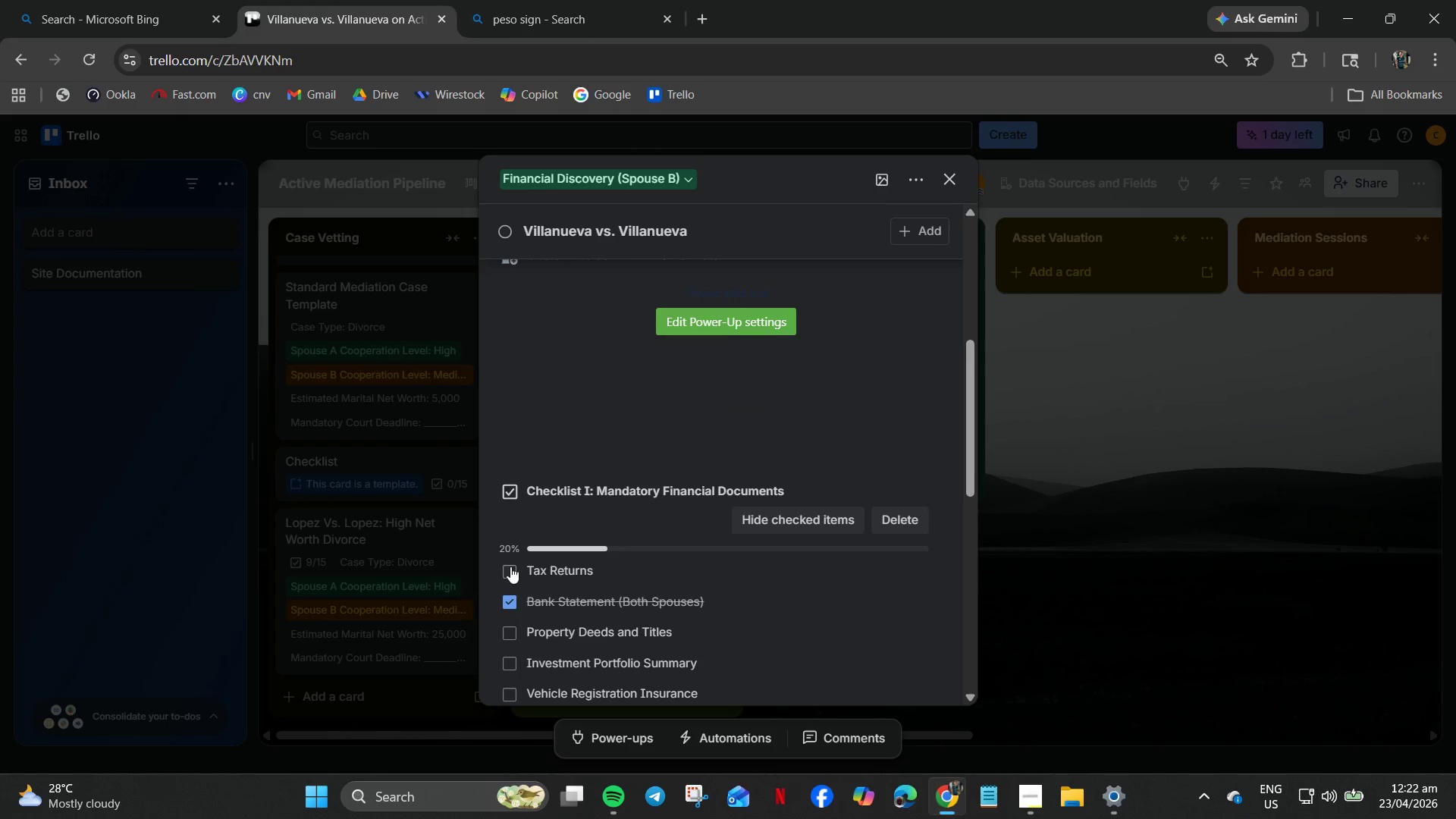 
double_click([510, 570])
 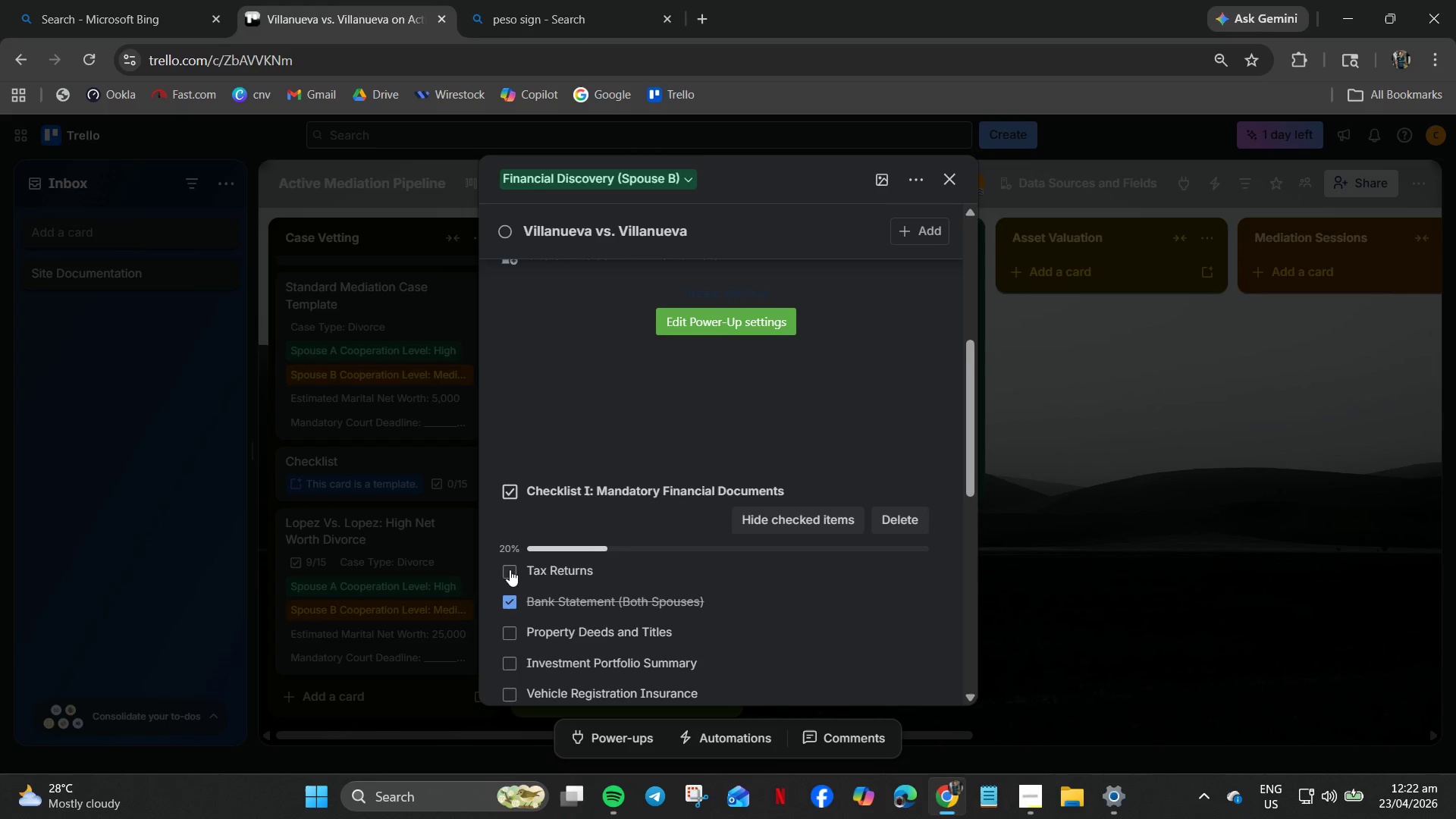 
left_click([510, 570])
 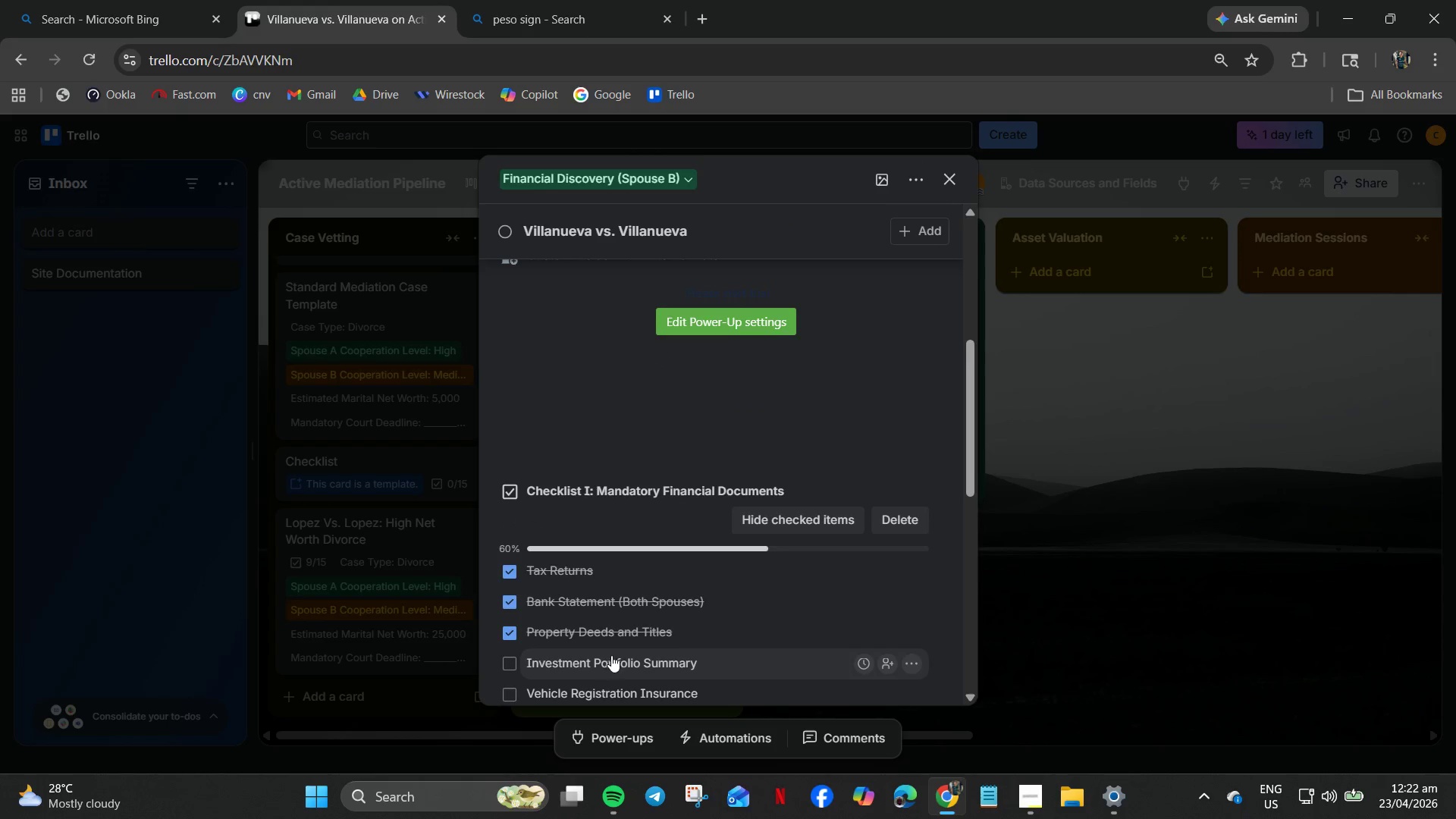 
left_click([1128, 507])
 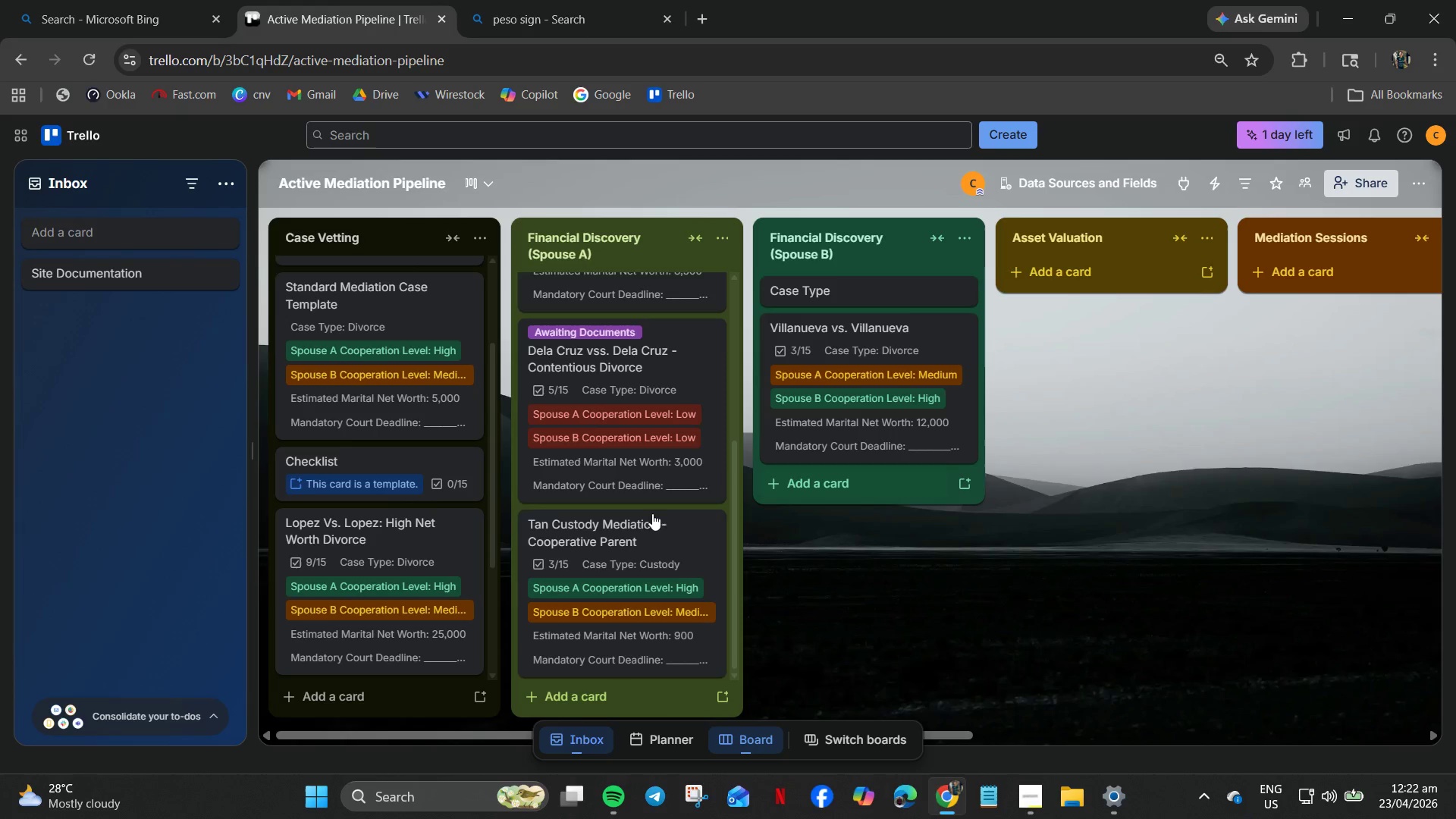 
left_click([422, 453])
 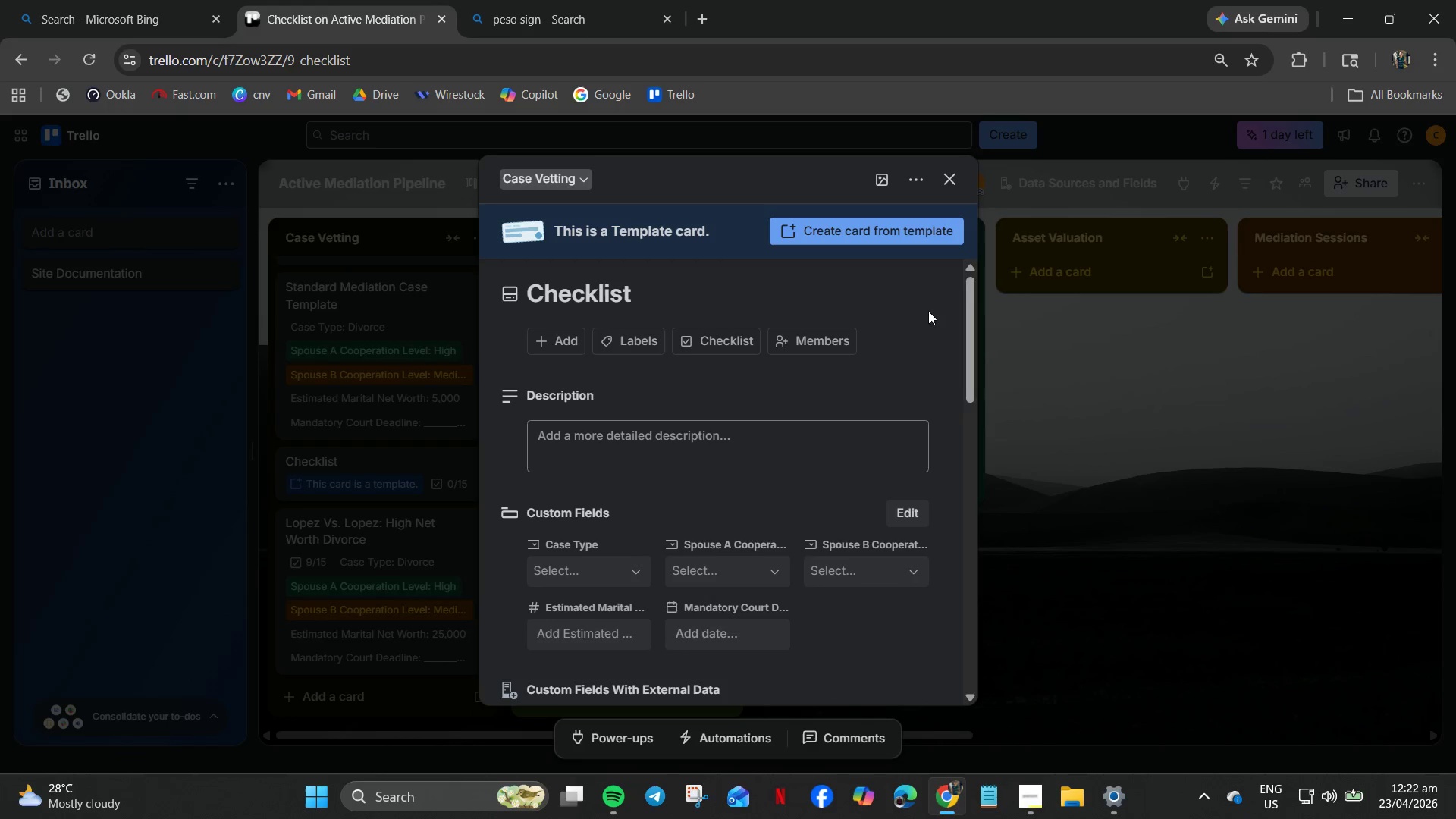 
left_click([866, 221])
 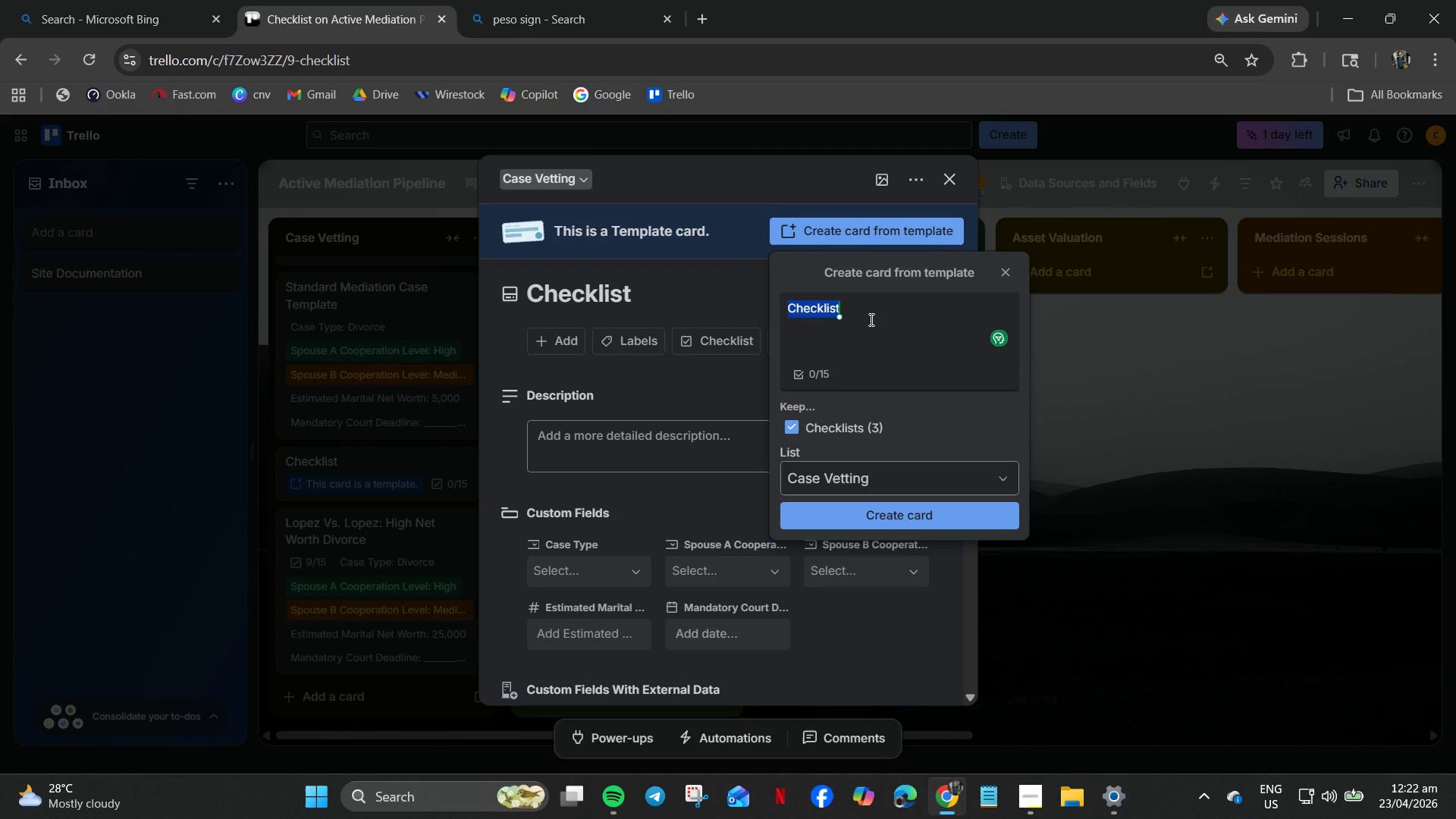 
type(Bautisa Estrat)
 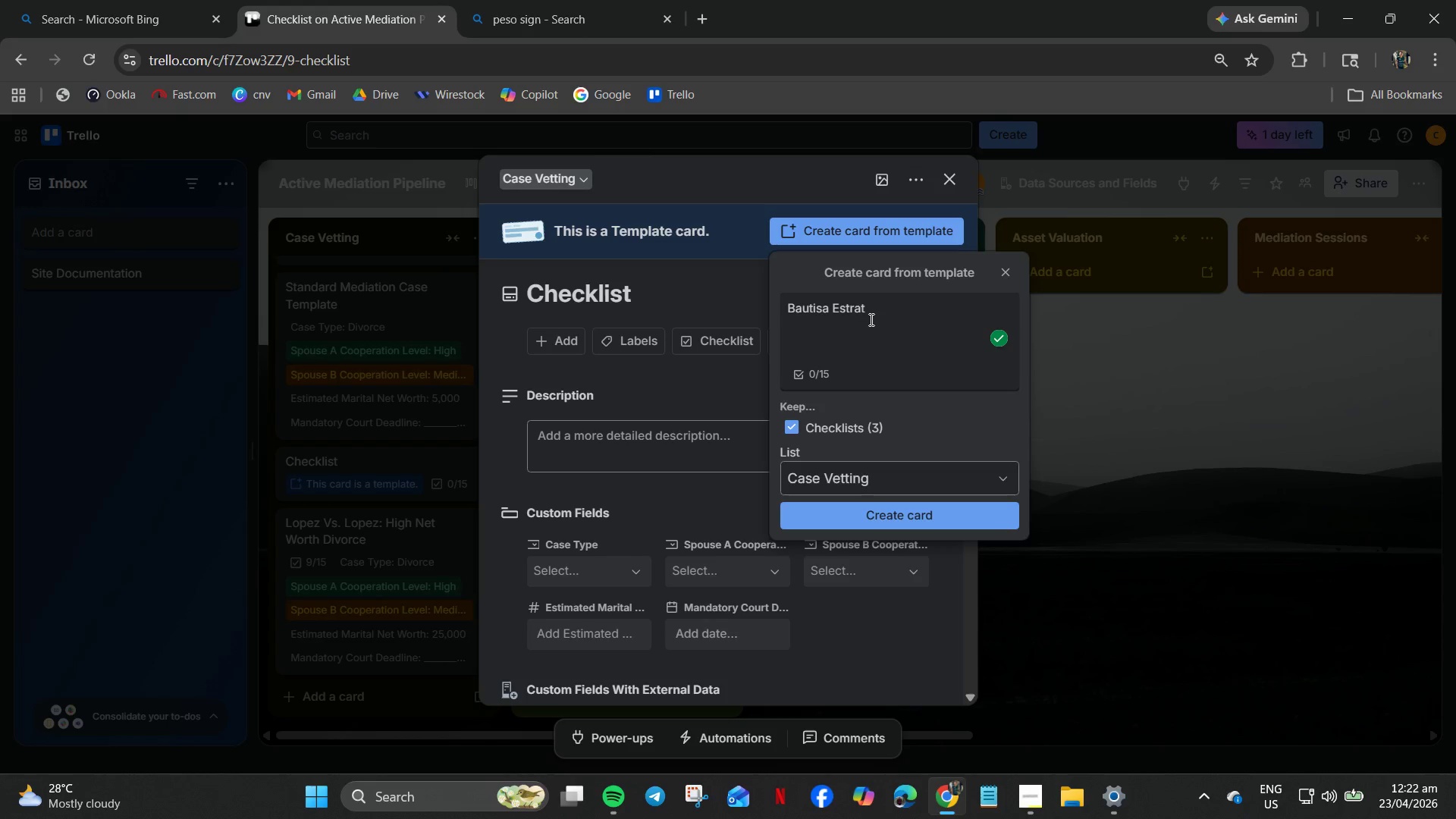 
key(Backspace)
key(Backspace)
key(Backspace)
type(ate = Pverseas Properties)
 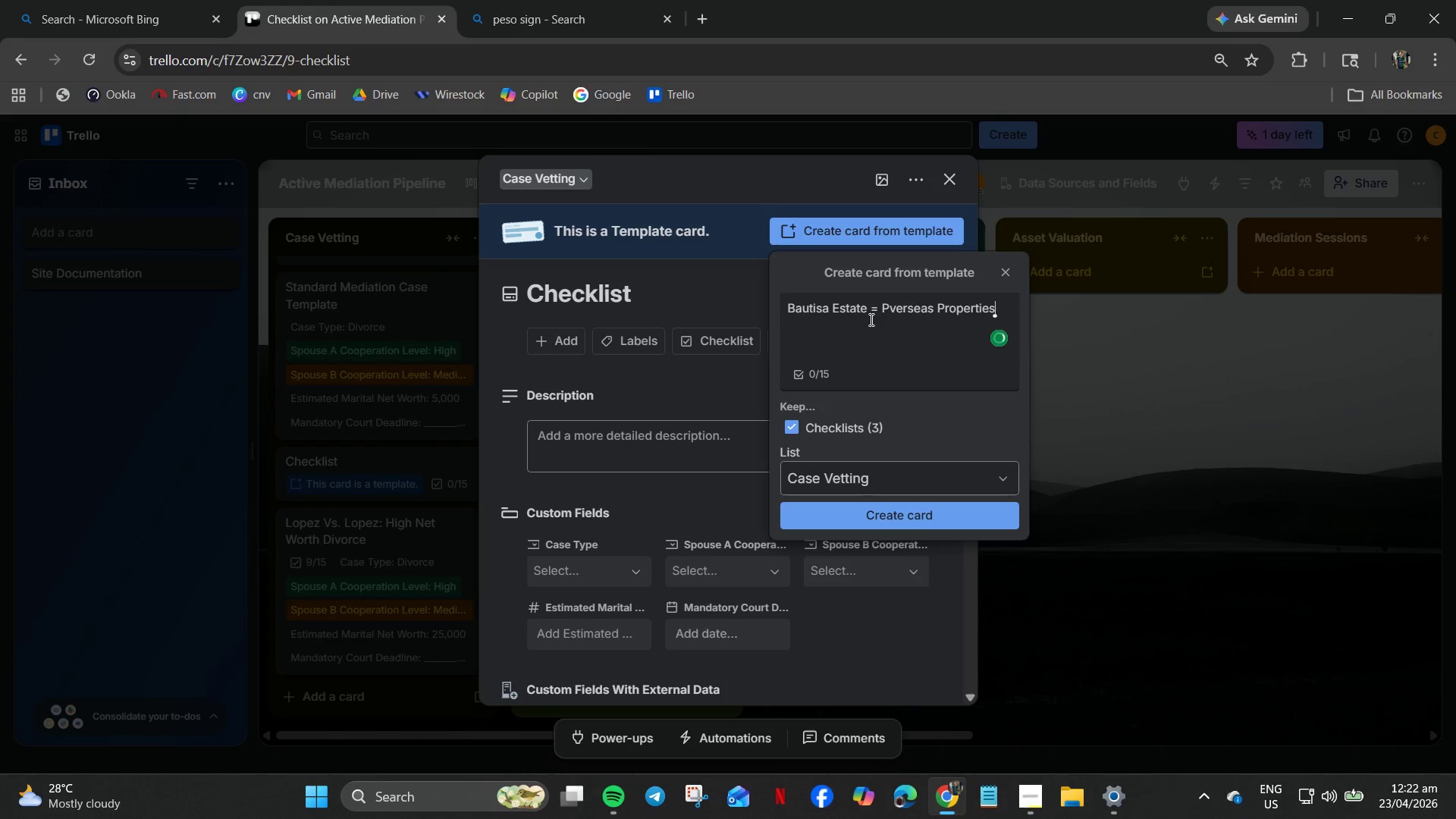 
left_click([926, 477])
 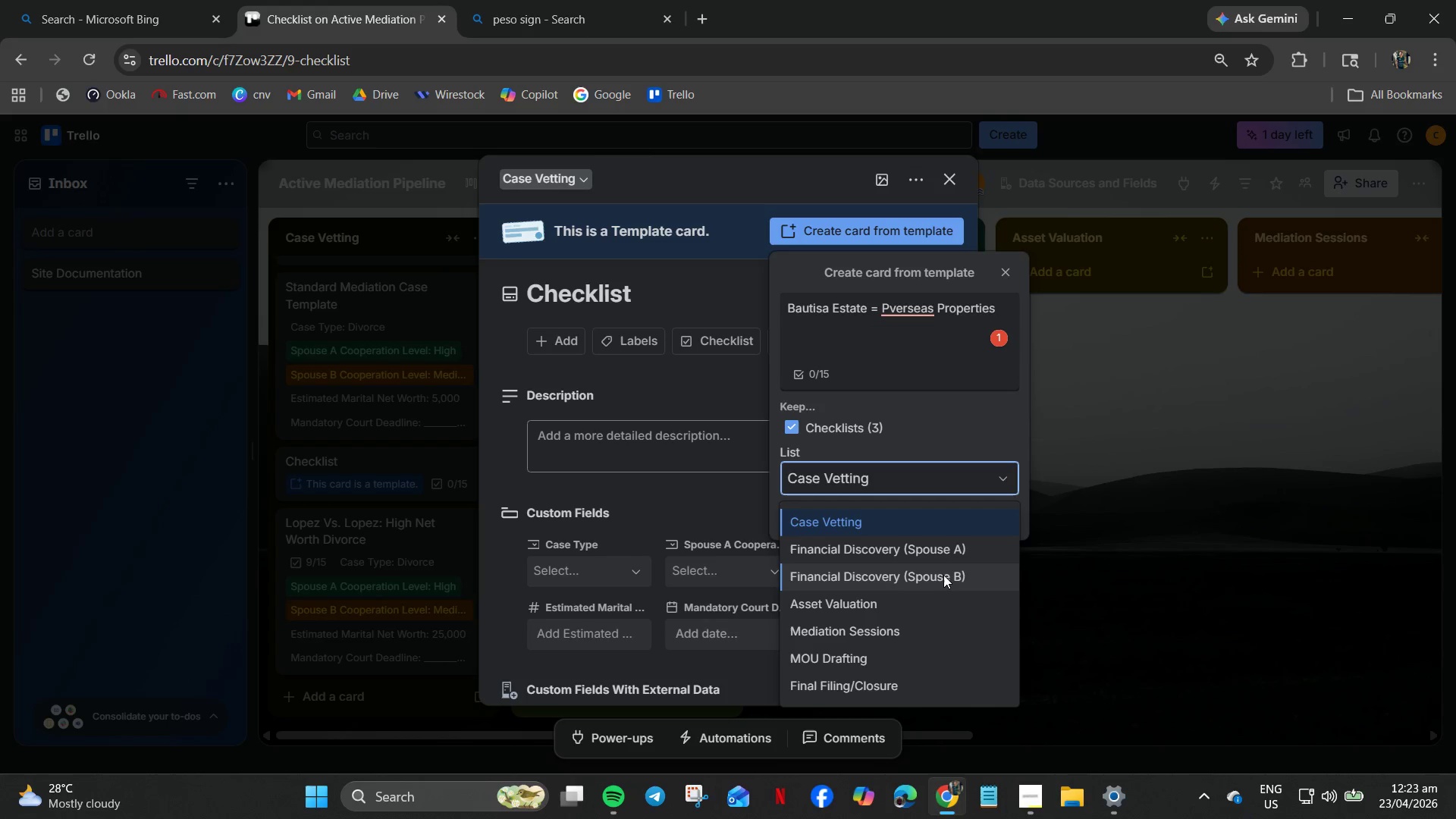 
left_click([943, 575])
 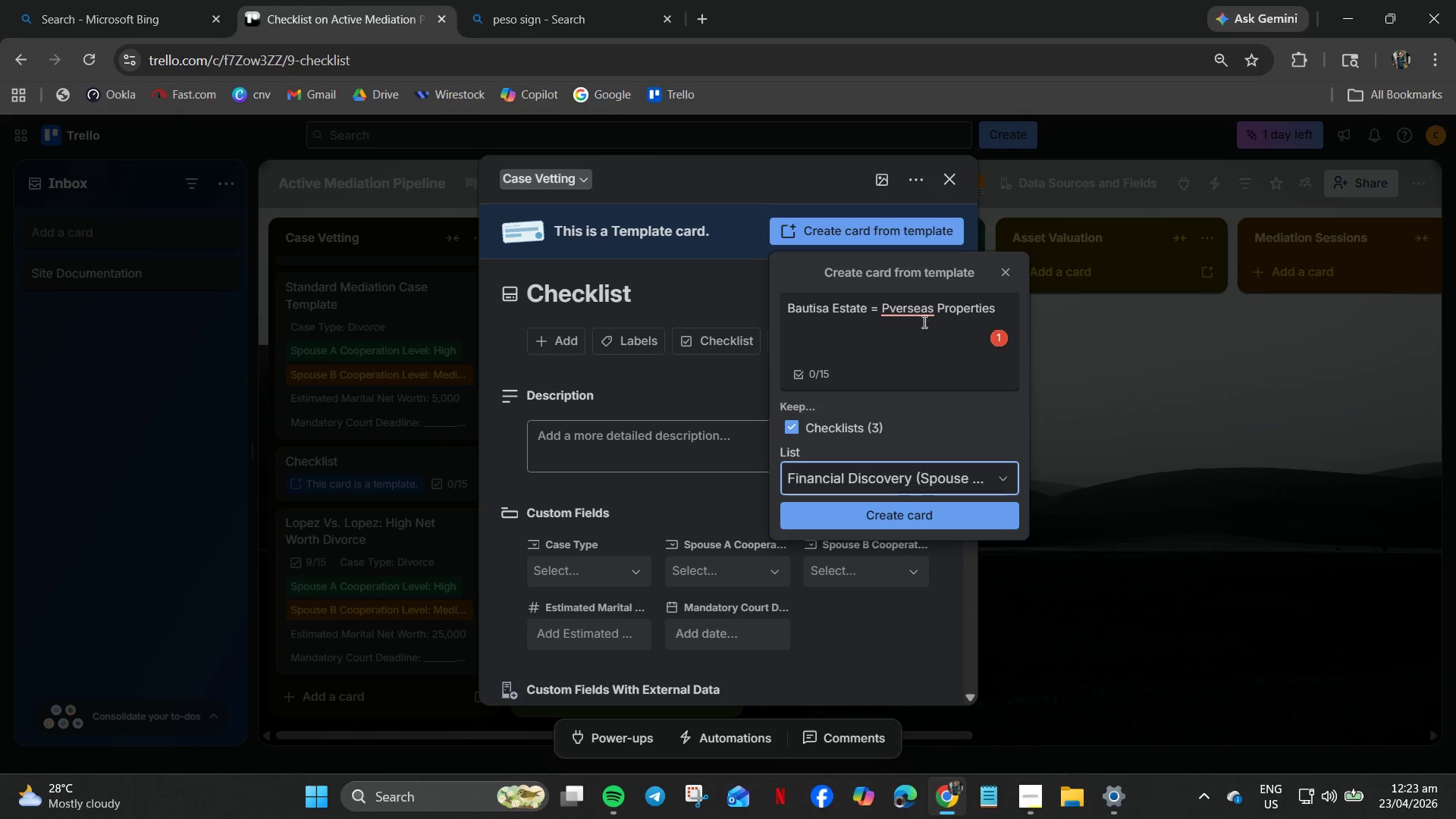 
left_click([914, 309])
 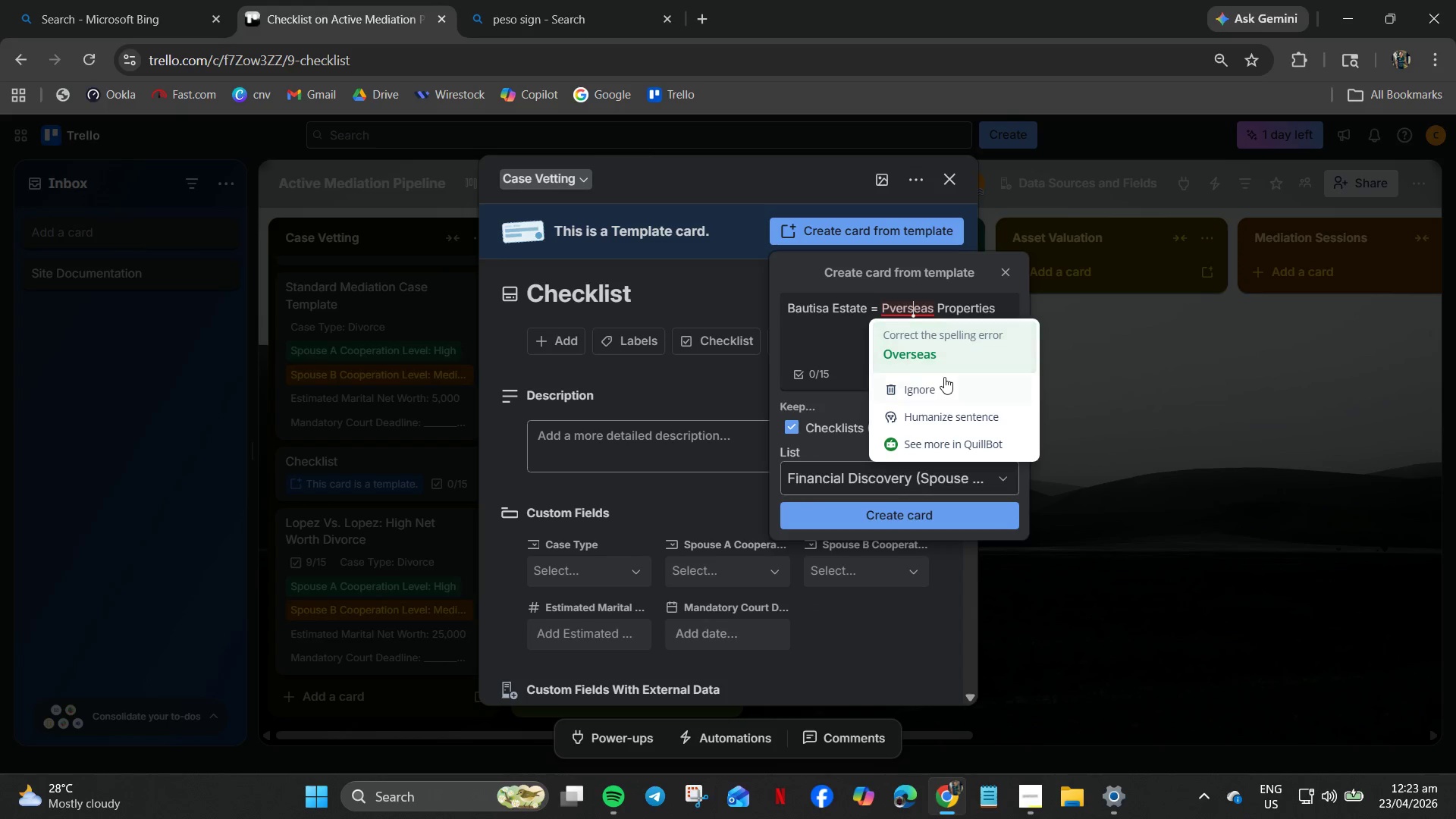 
left_click([944, 354])
 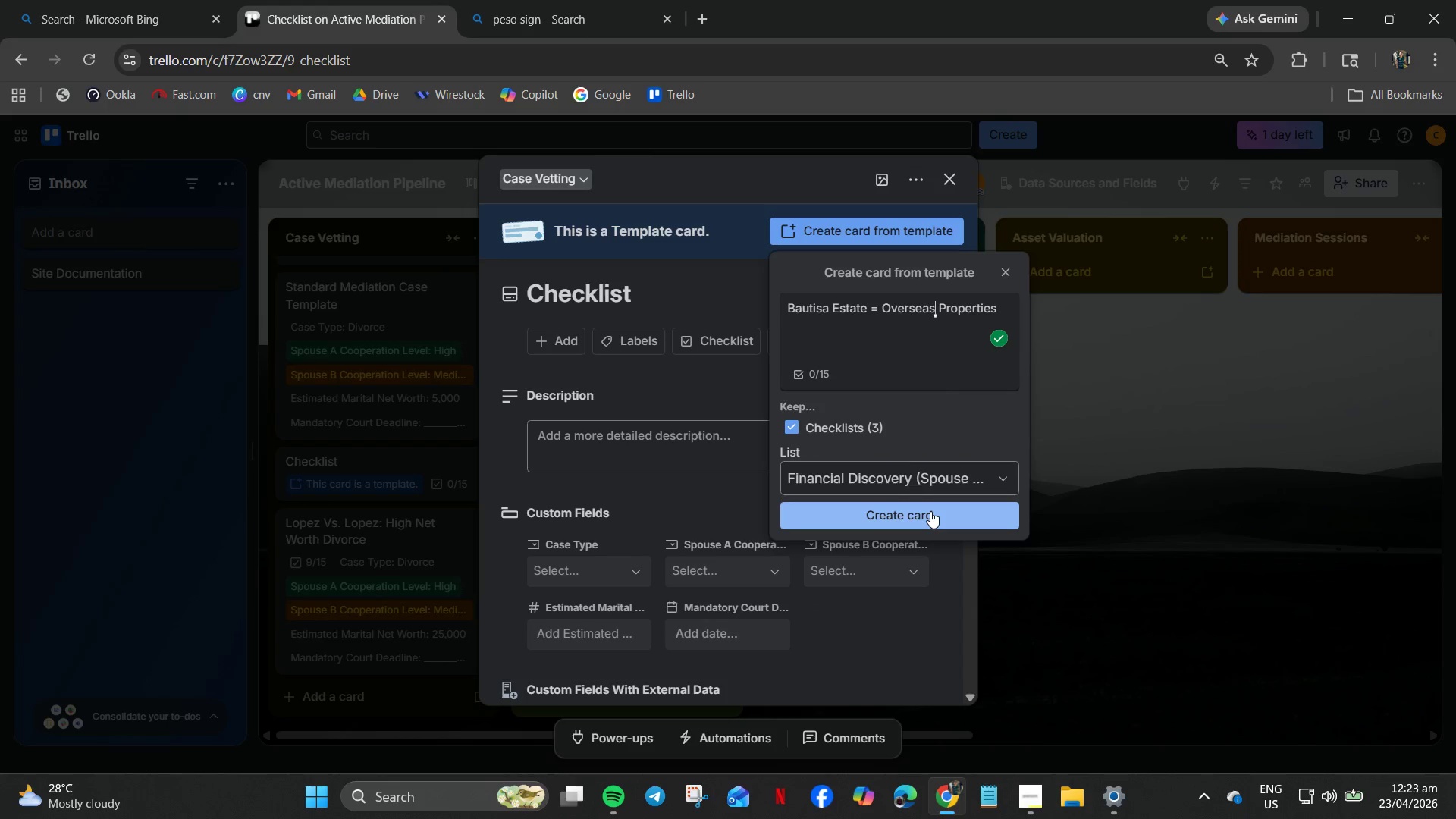 
left_click([930, 522])
 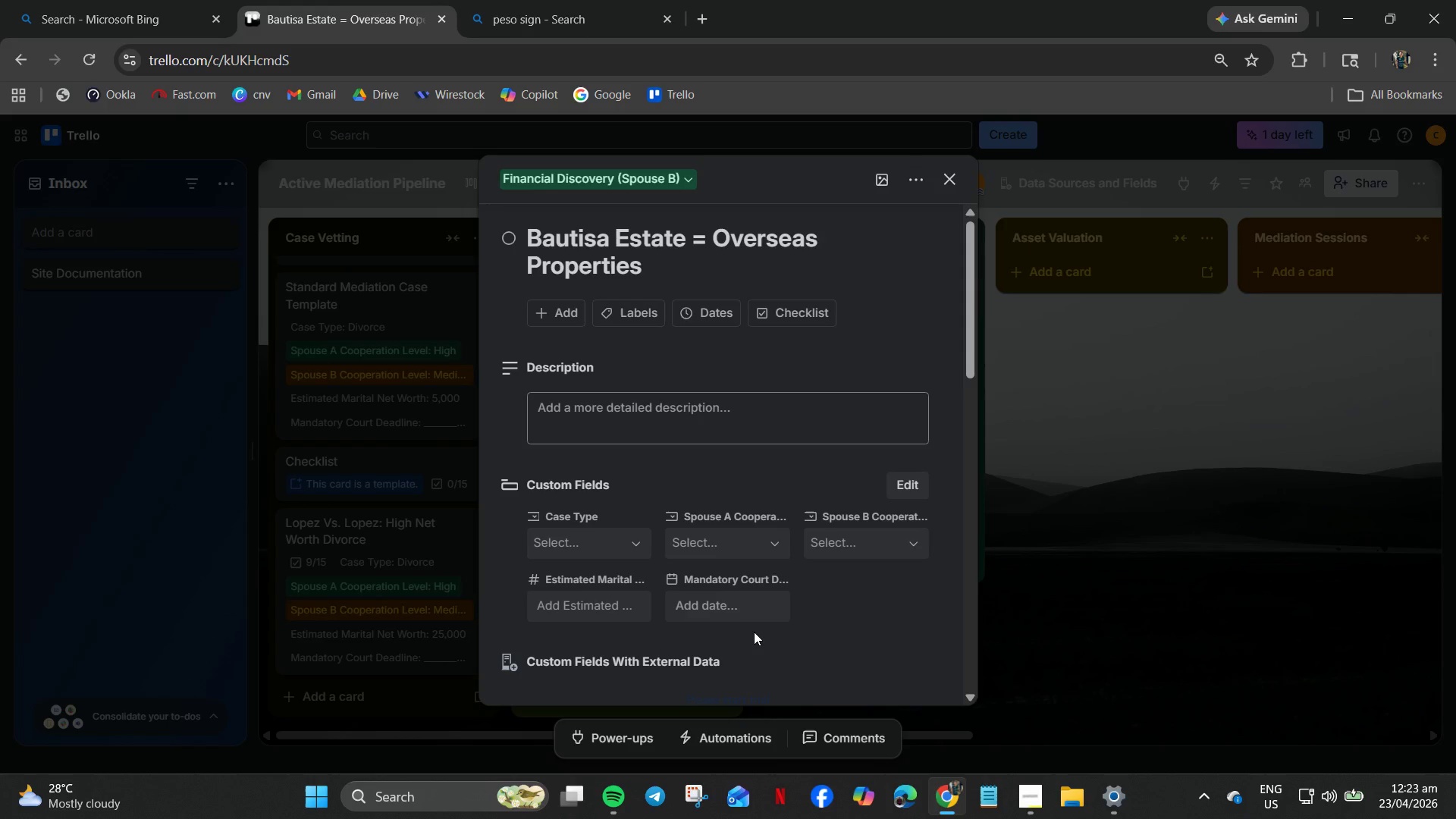 
wait(10.31)
 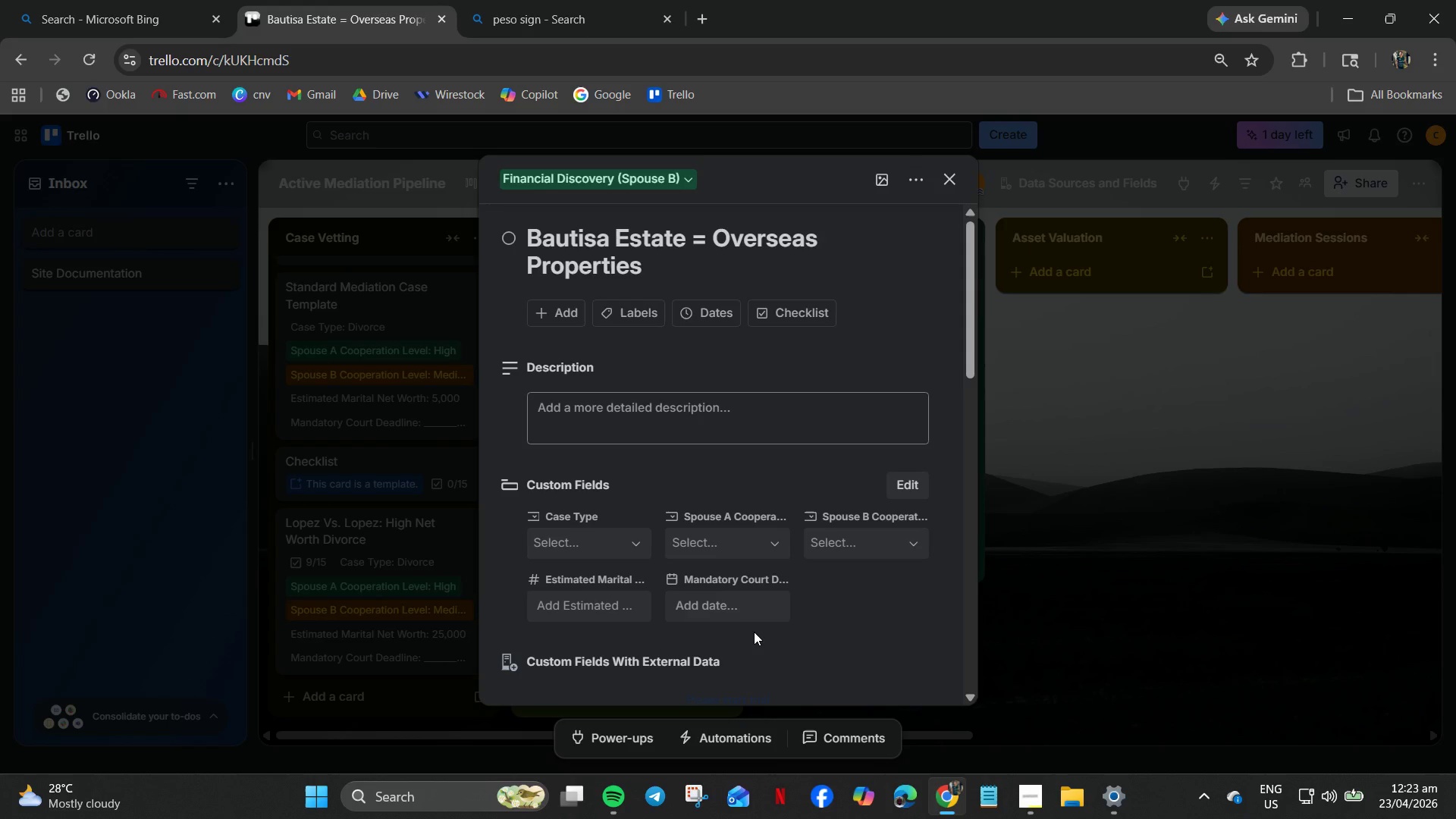 
left_click([587, 544])
 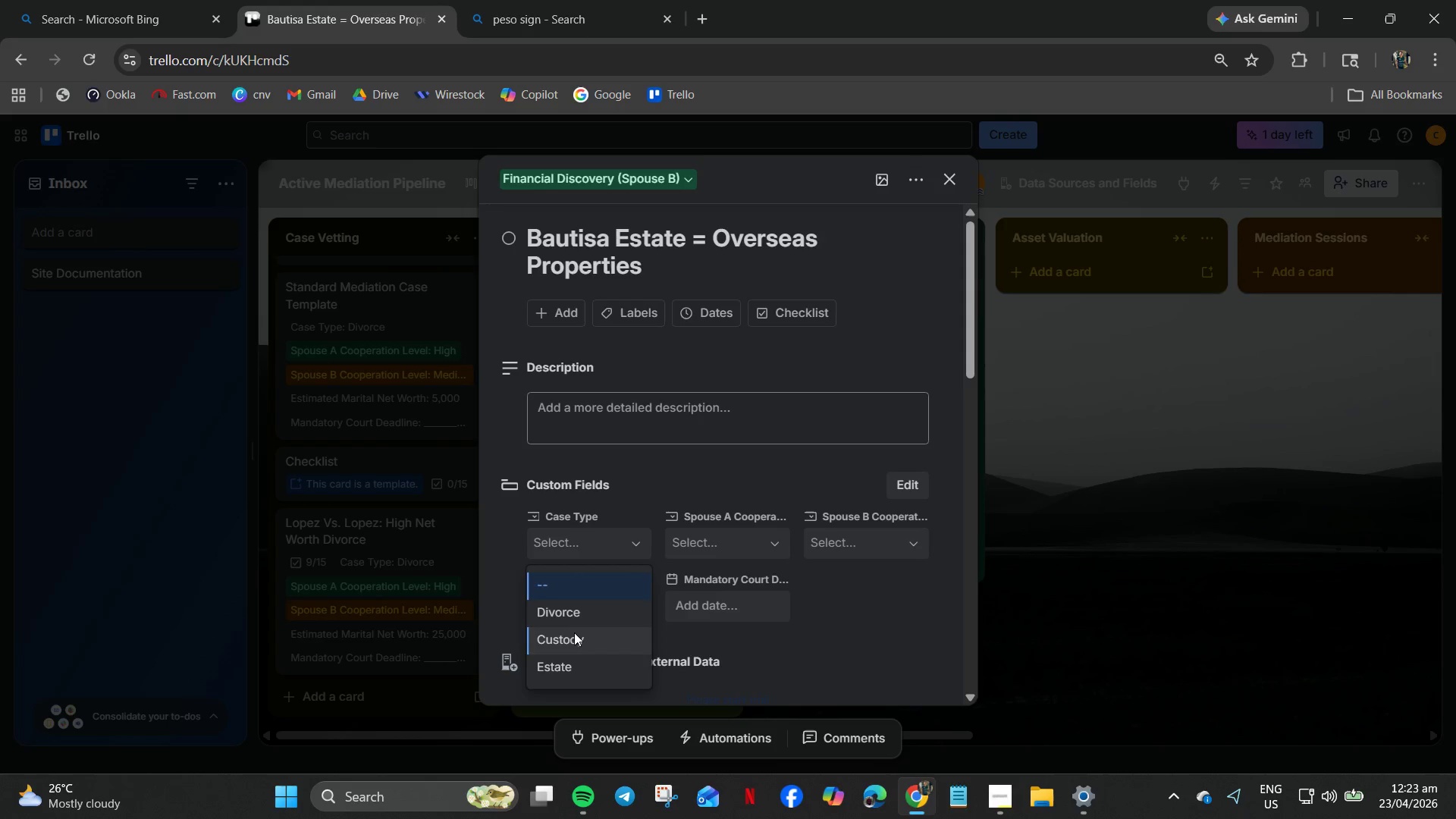 
left_click_drag(start_coordinate=[574, 633], to_coordinate=[567, 669])
 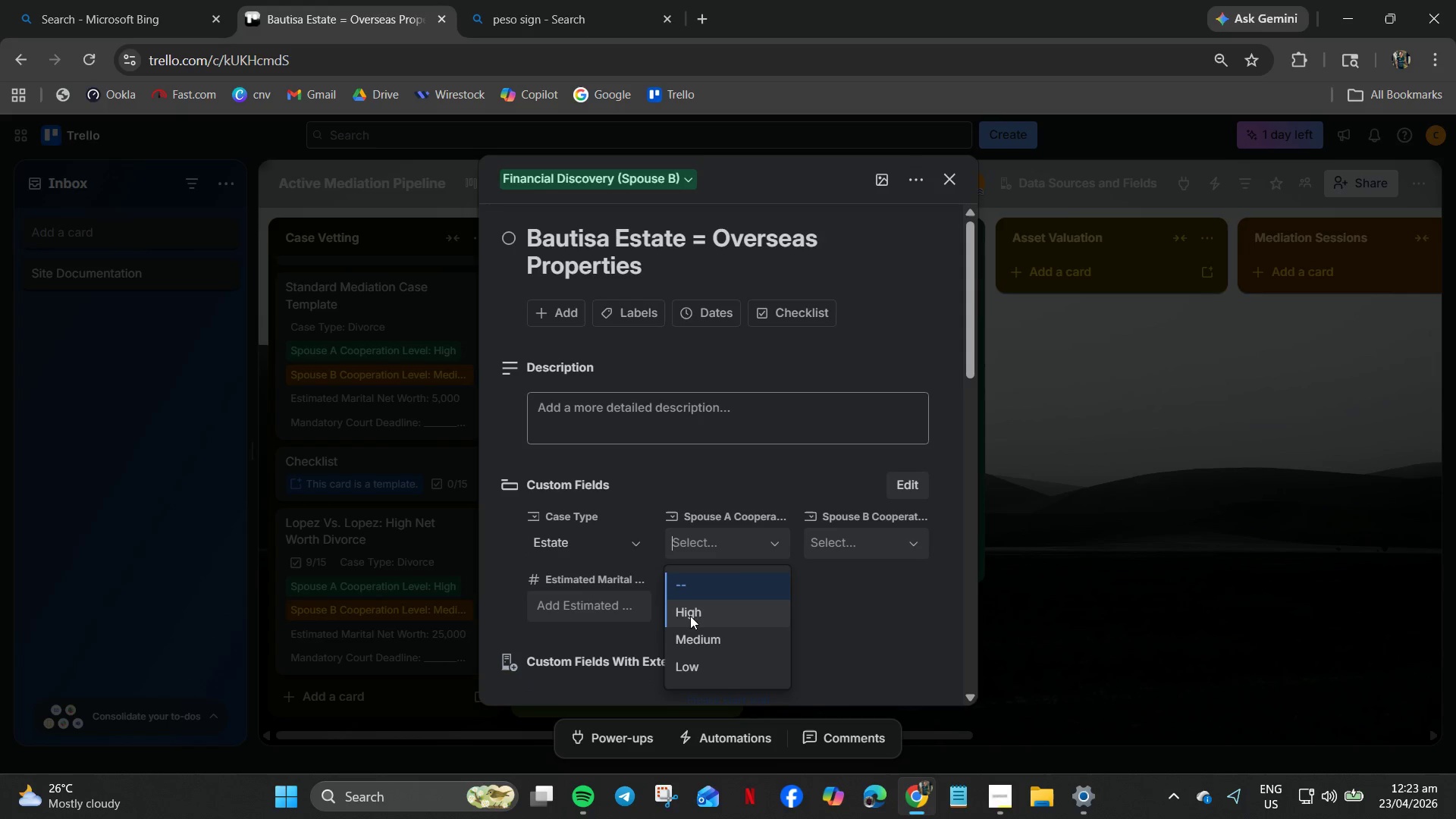 
double_click([826, 534])
 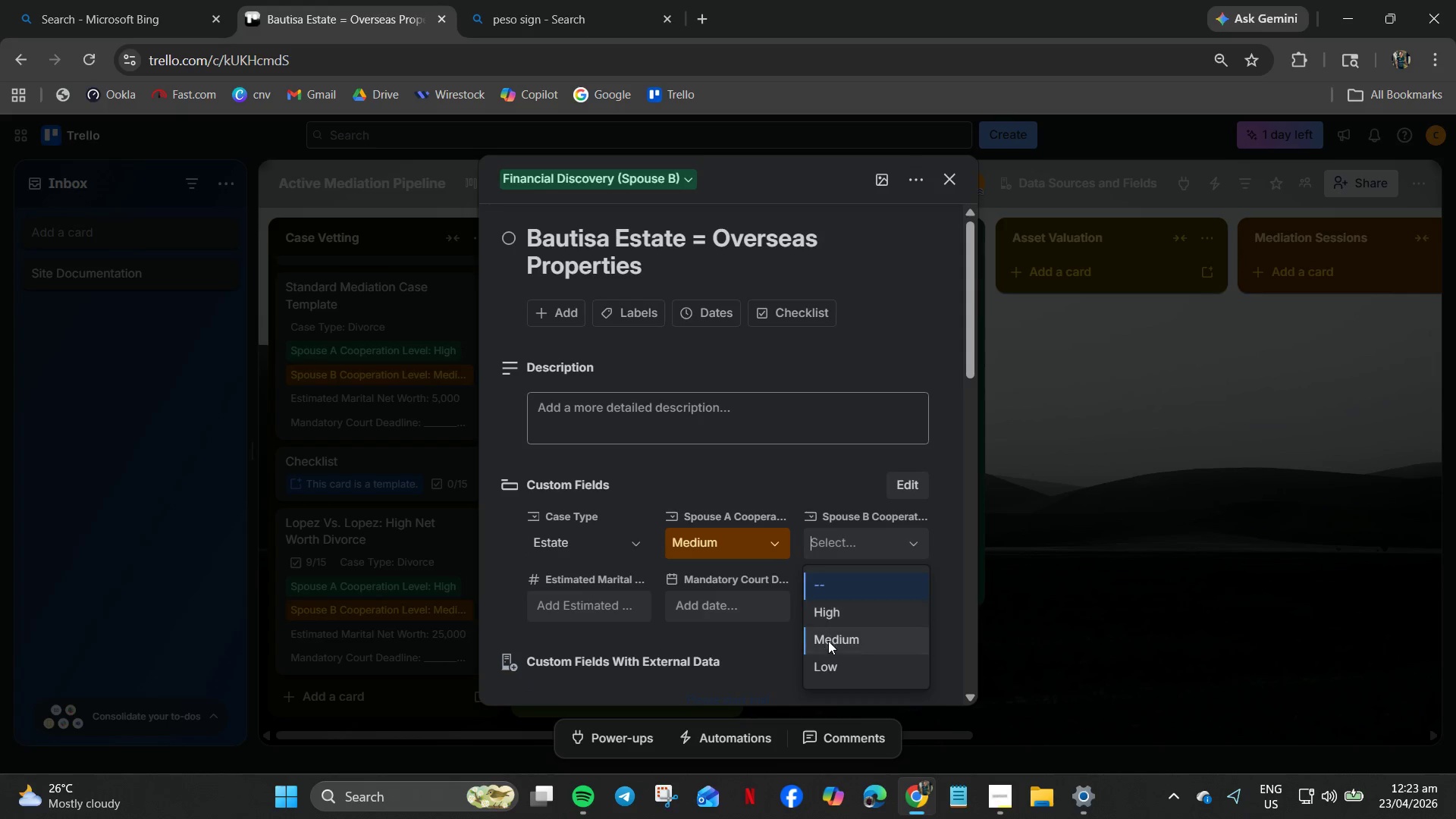 
left_click([828, 641])
 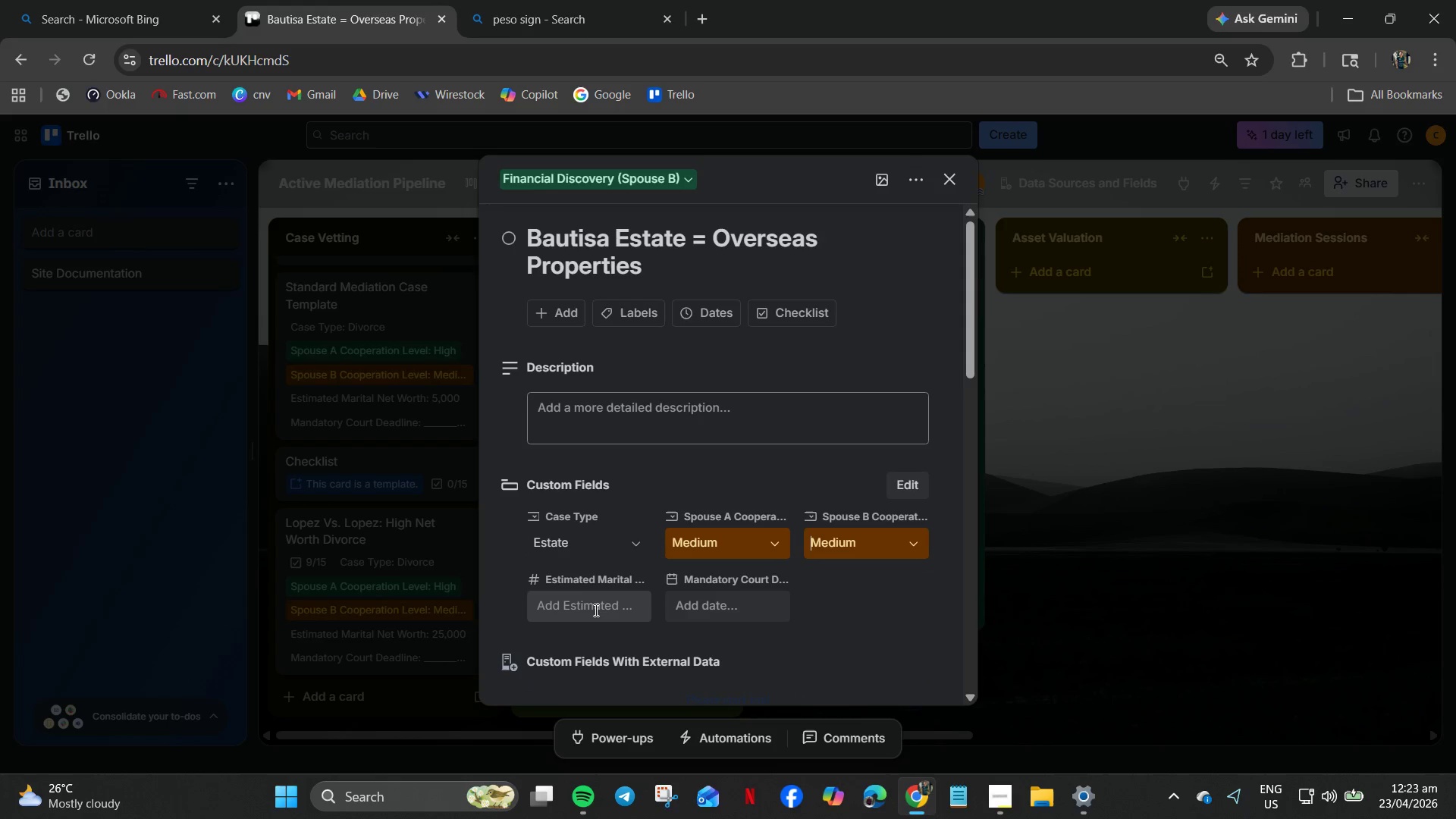 
left_click([594, 610])
 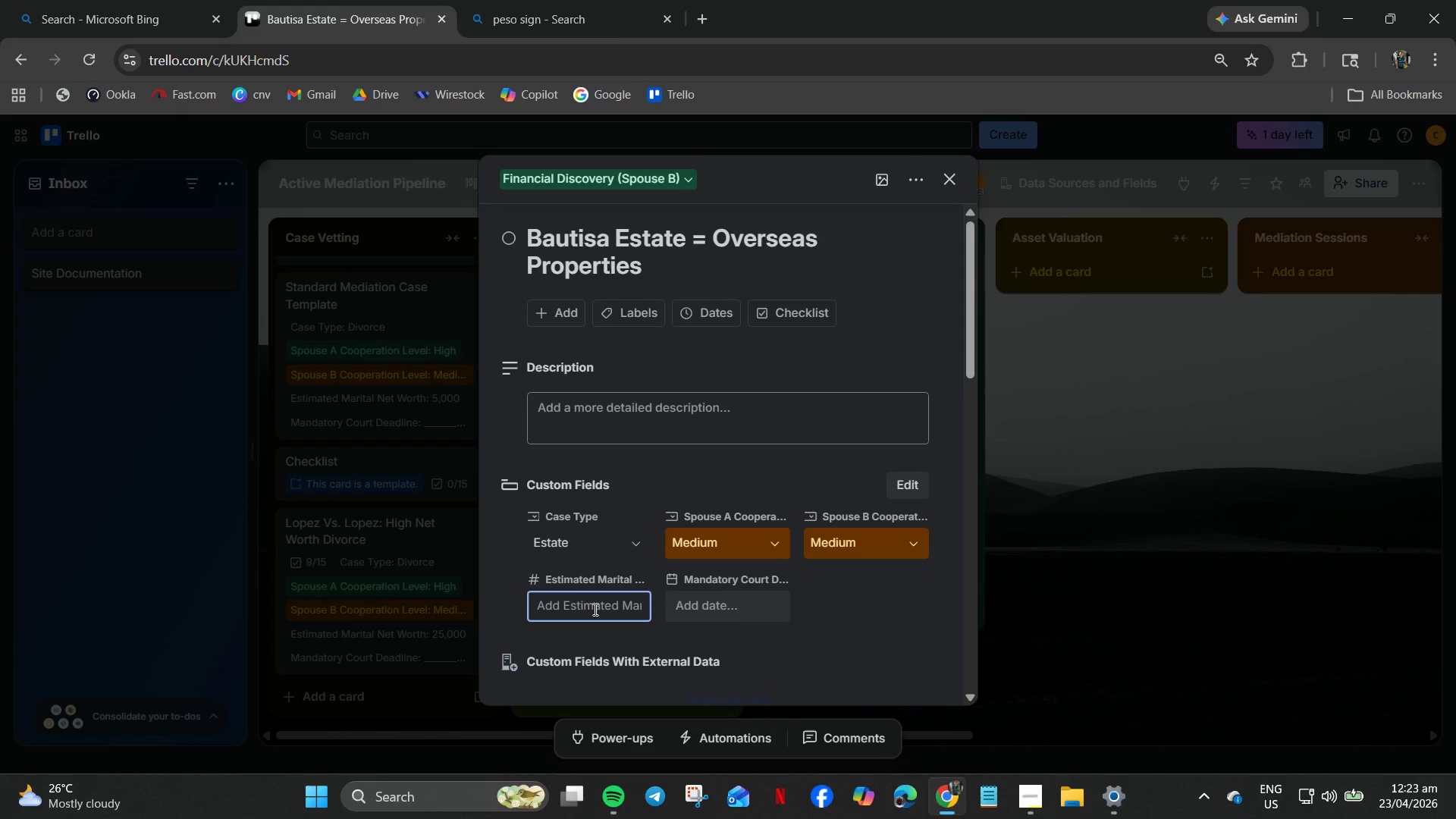 
wait(13.08)
 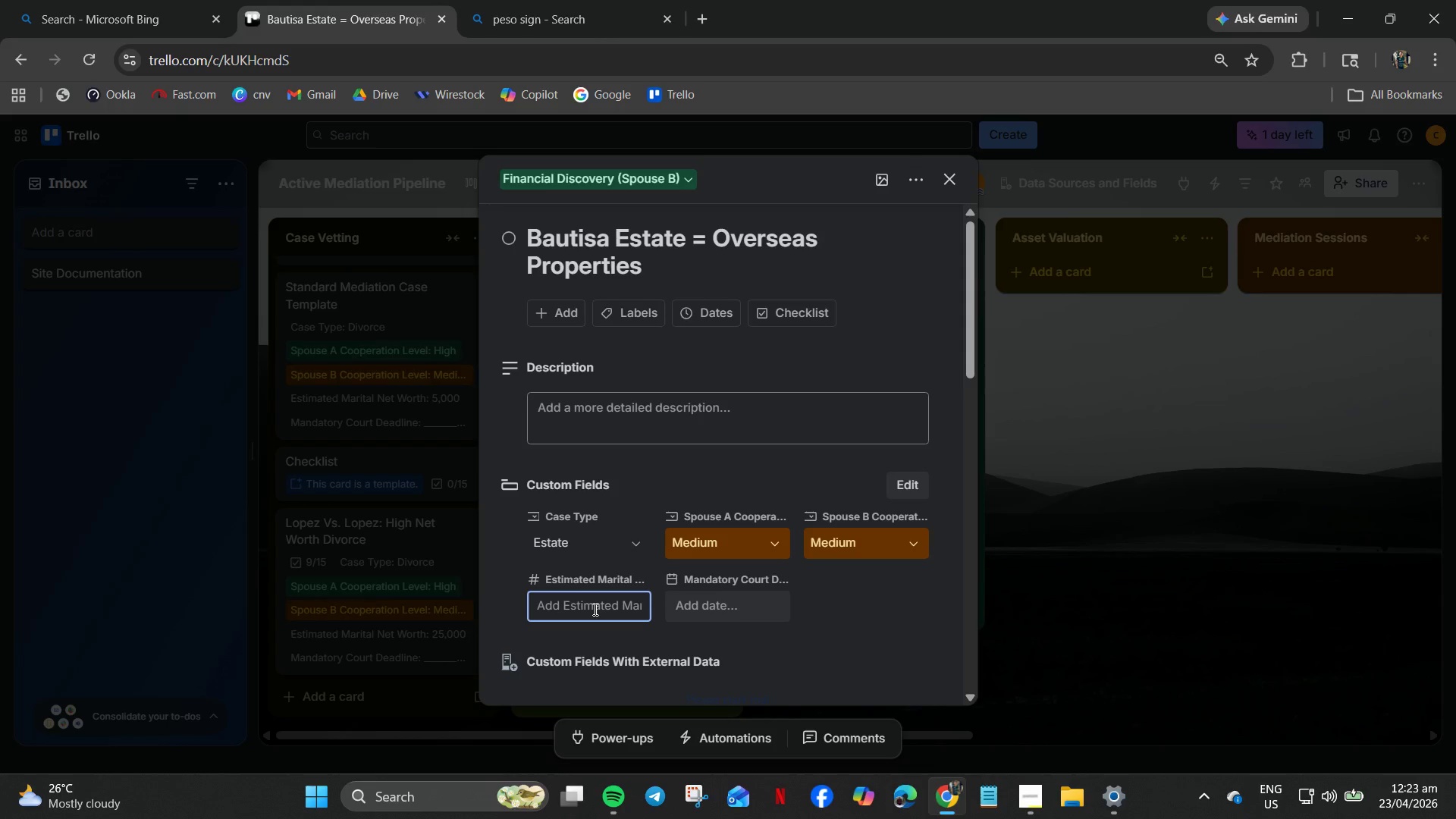 
left_click([575, 607])
 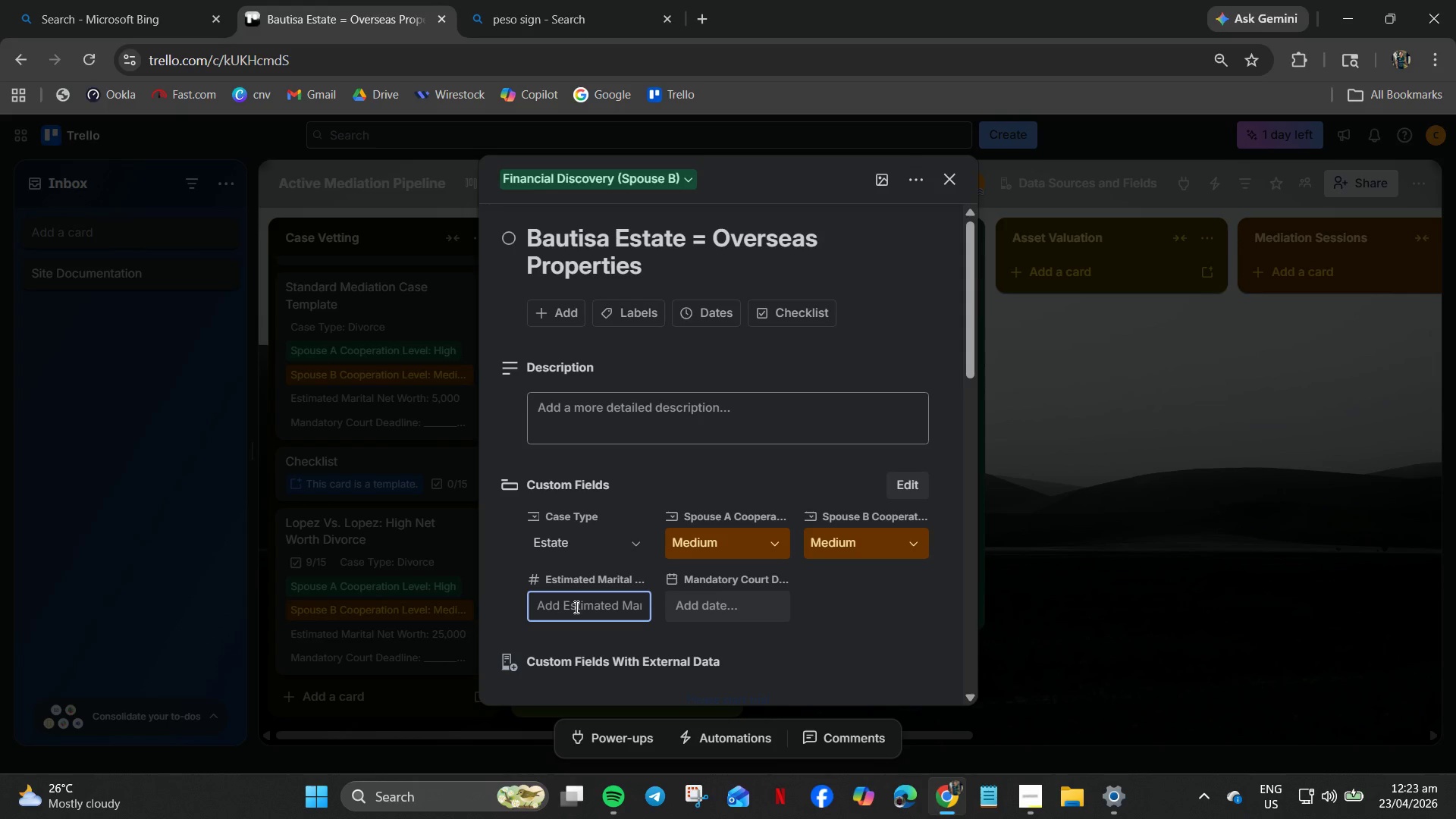 
key(Numpad6)
 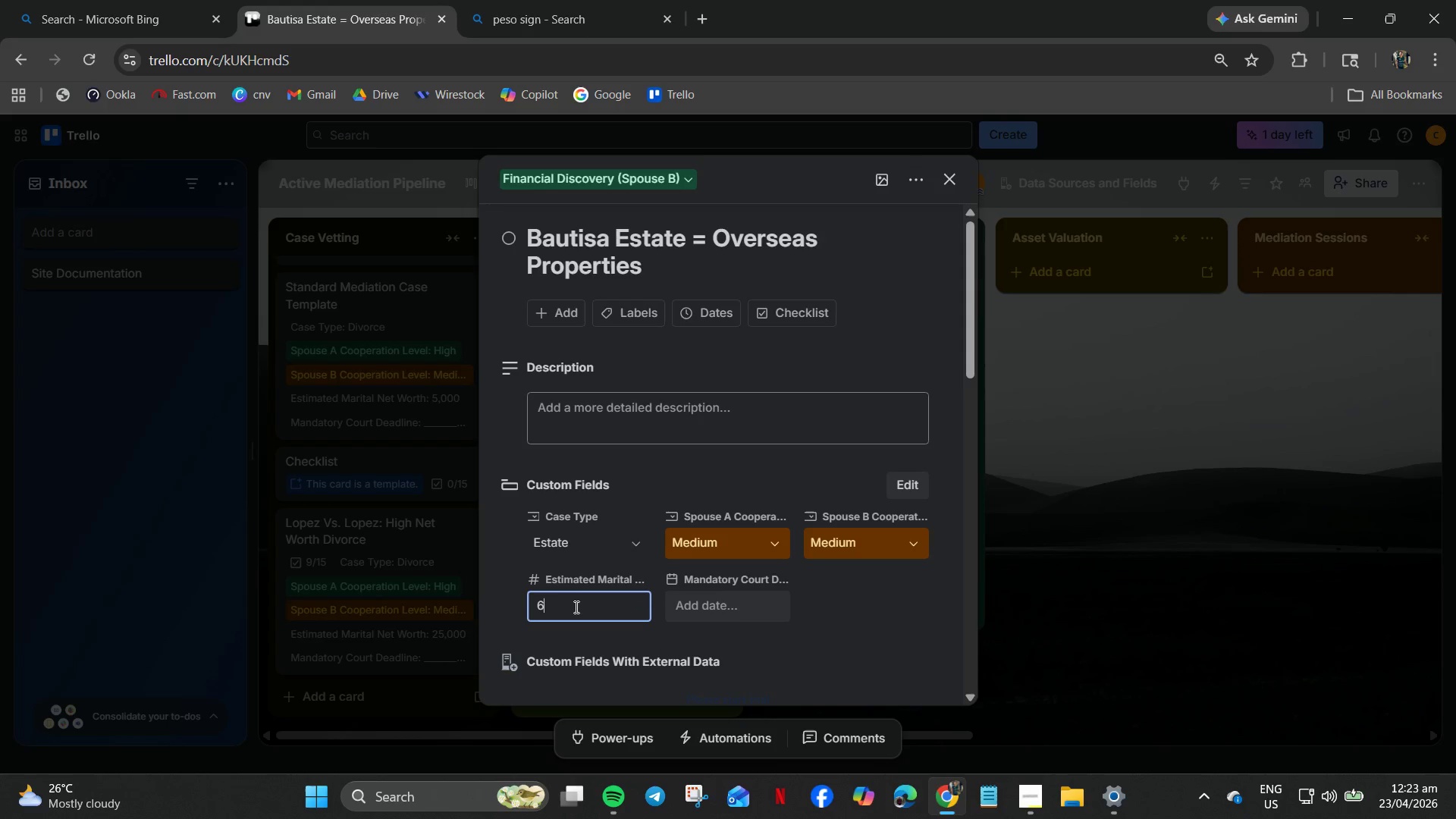 
key(Numpad5)
 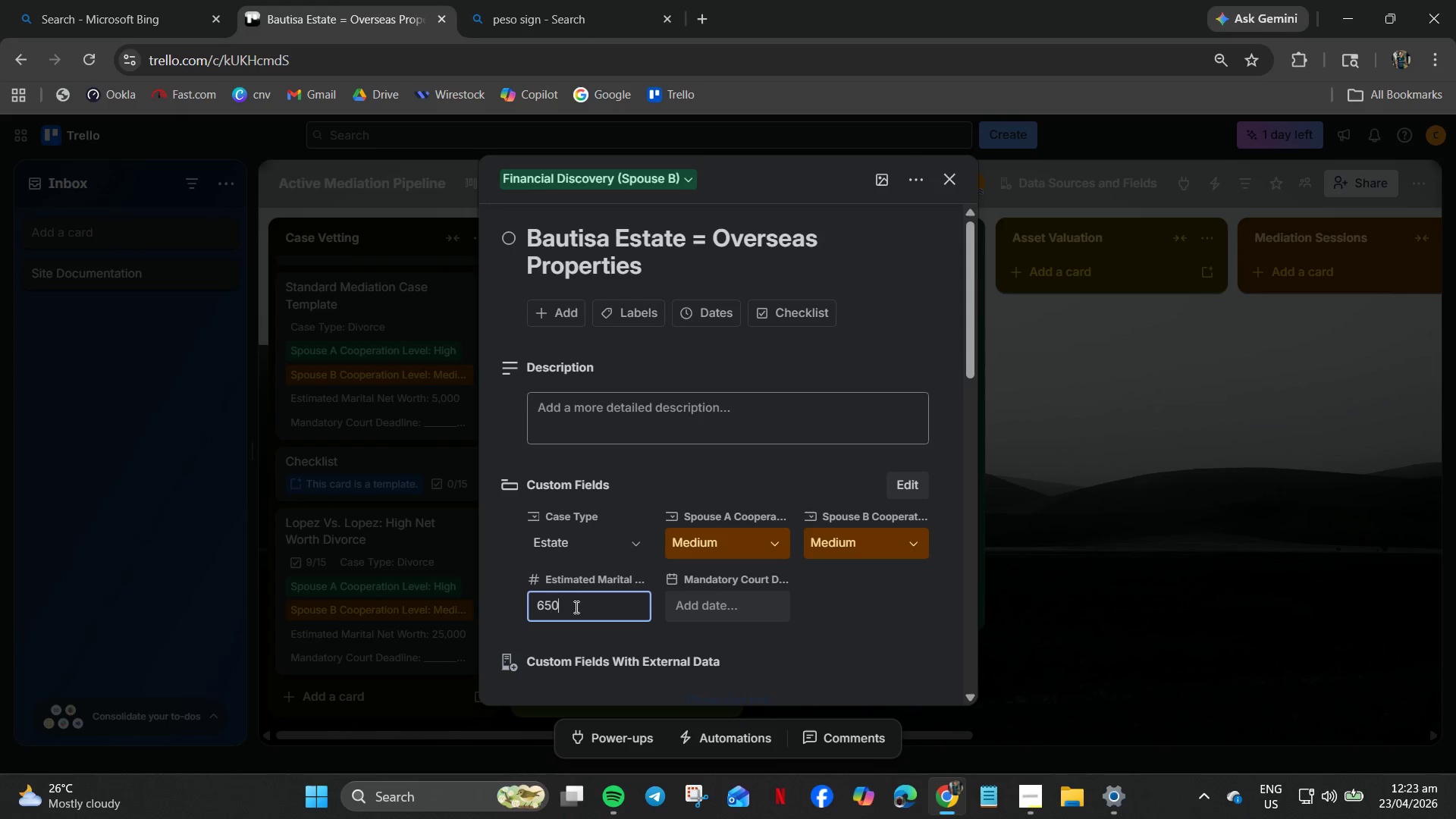 
key(Numpad0)
 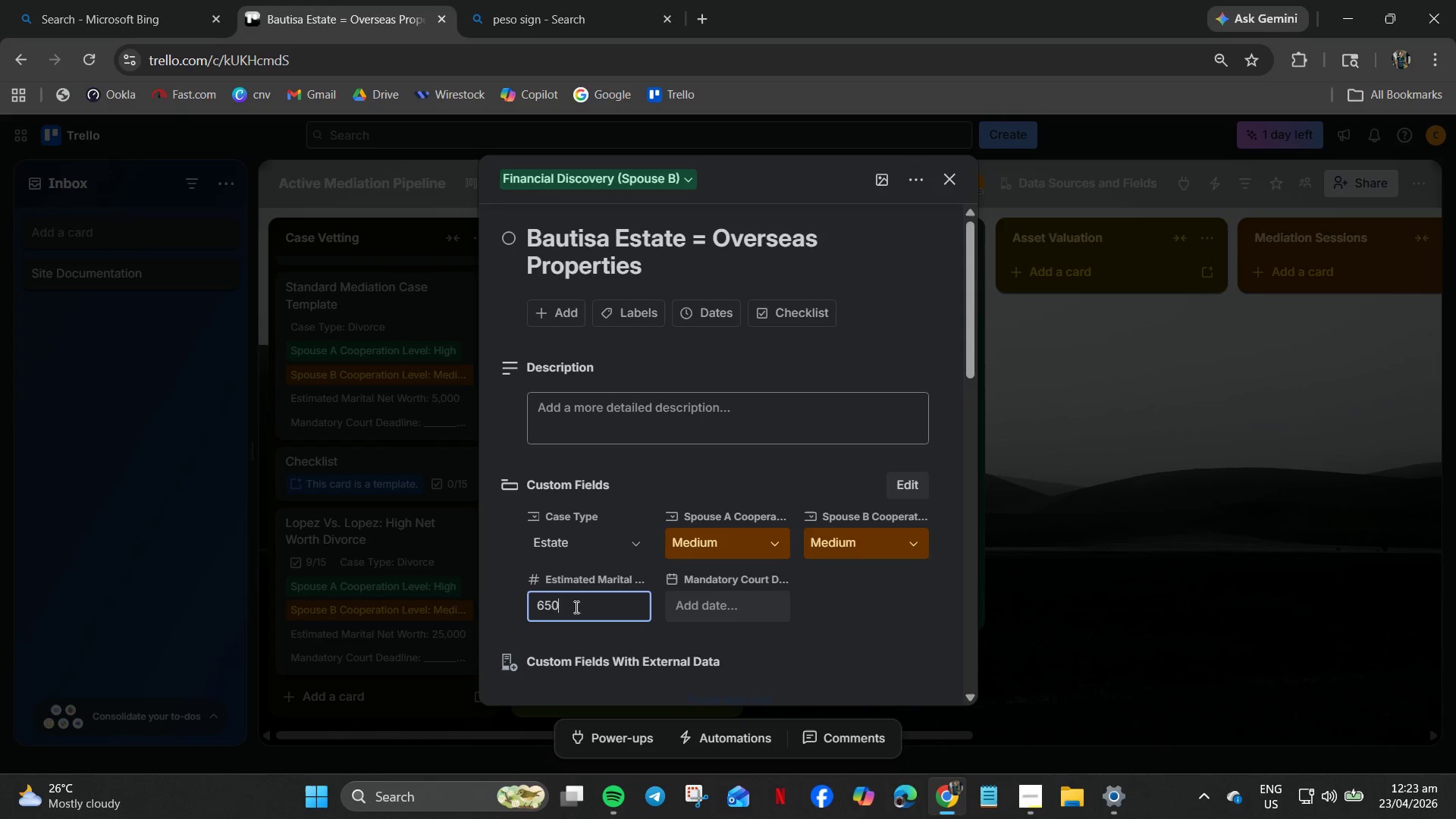 
key(Numpad0)
 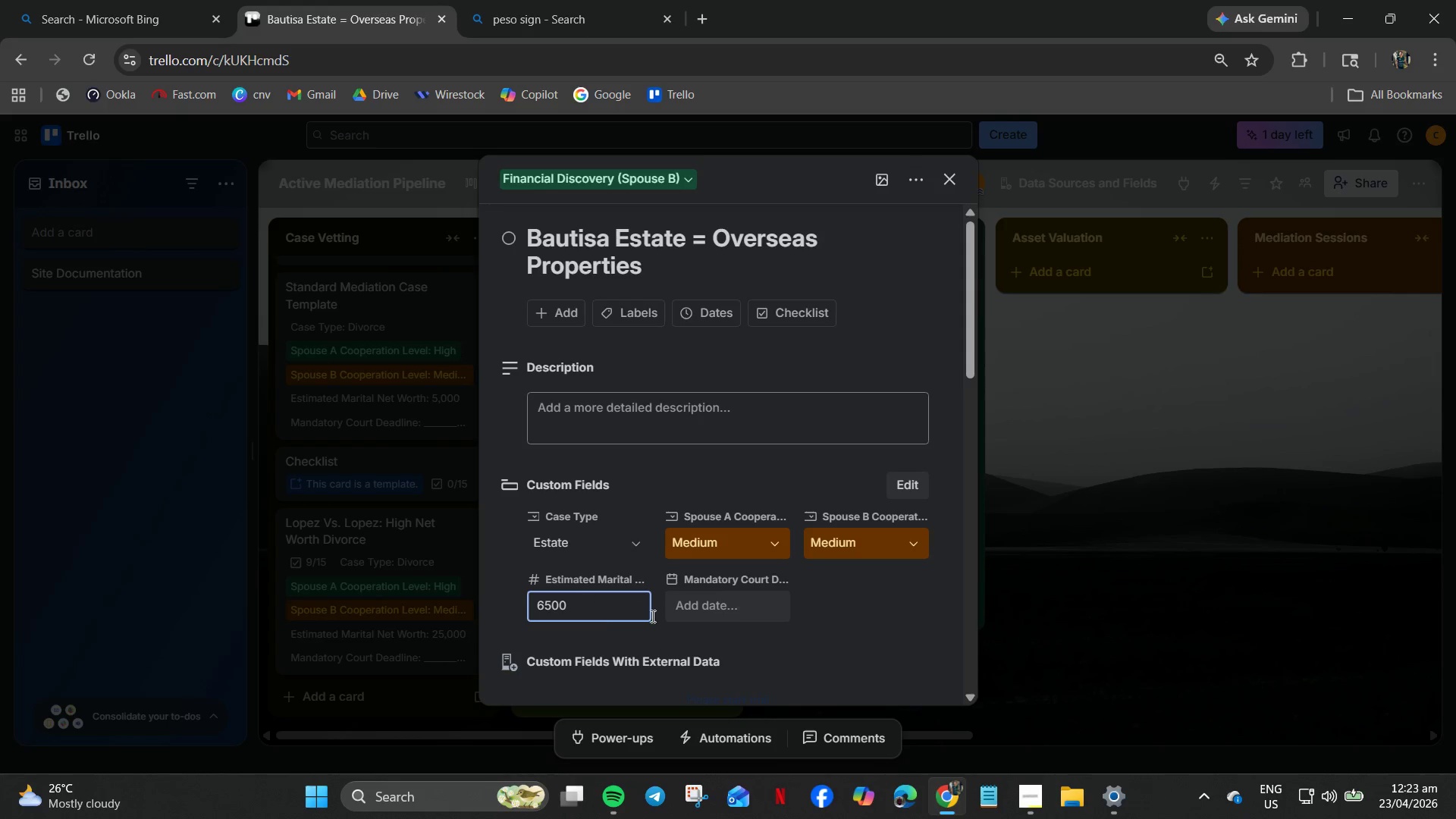 
left_click([672, 612])
 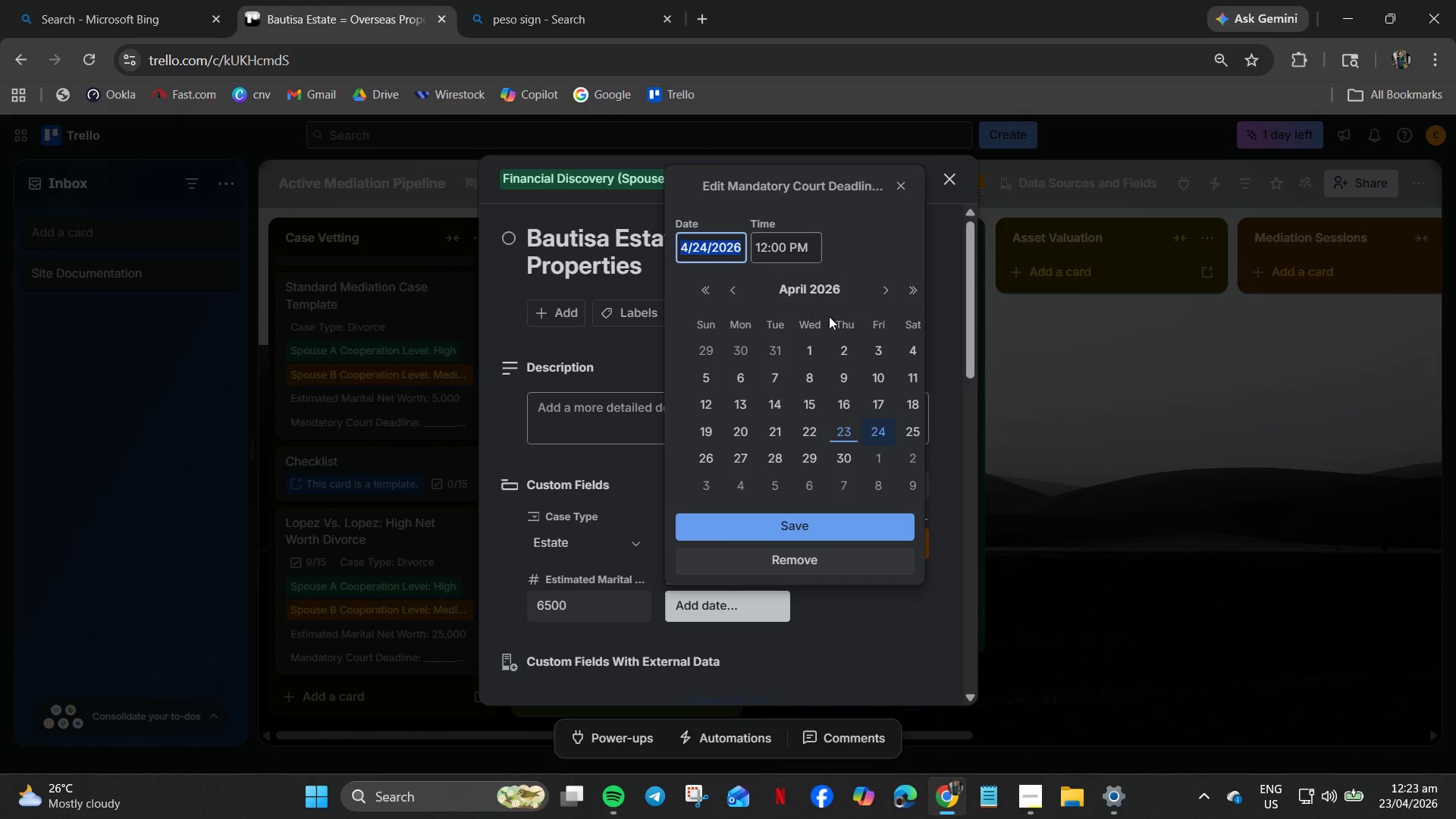 
left_click([873, 283])
 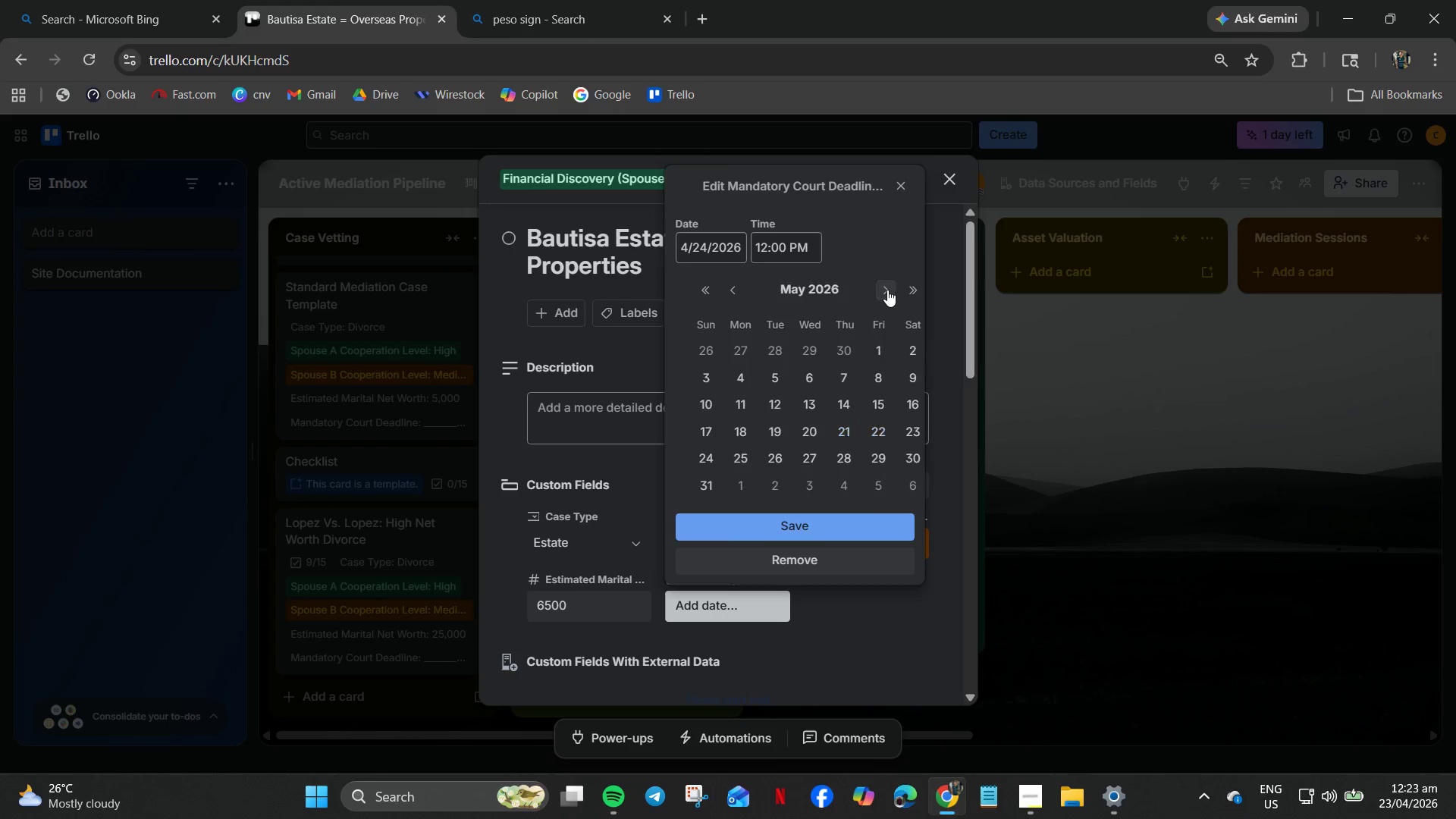 
triple_click([887, 290])
 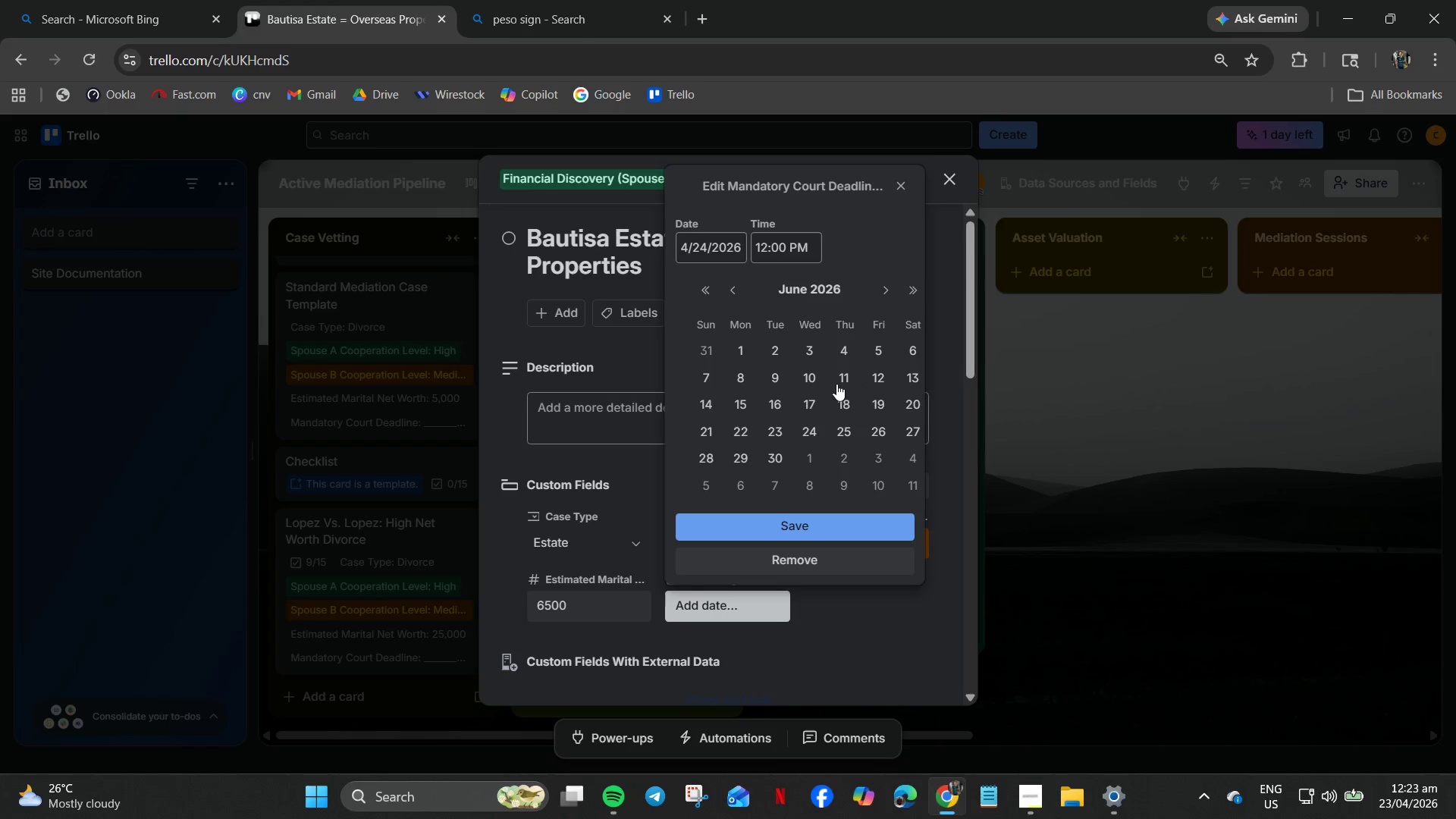 
left_click([812, 375])
 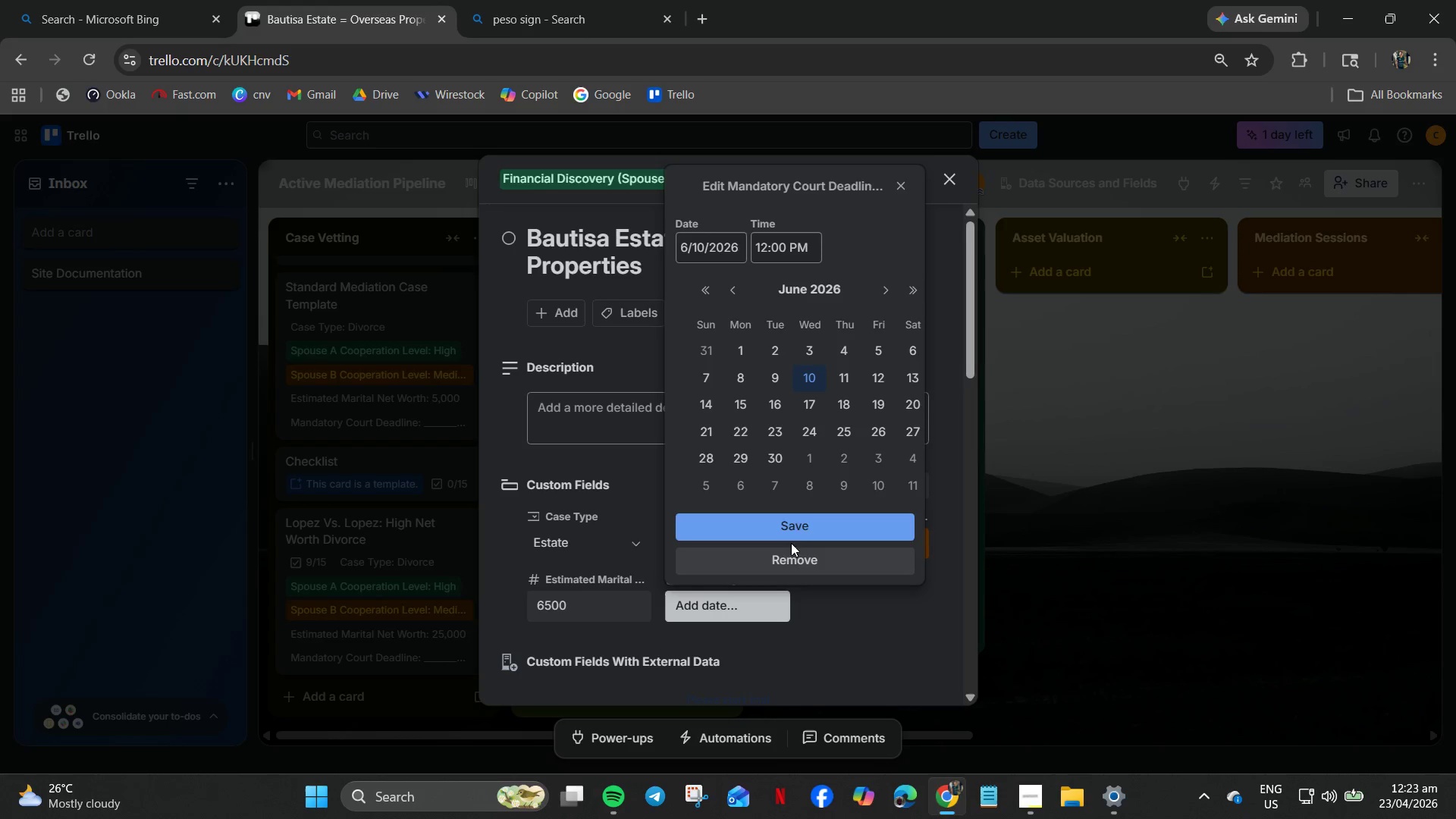 
left_click([791, 522])
 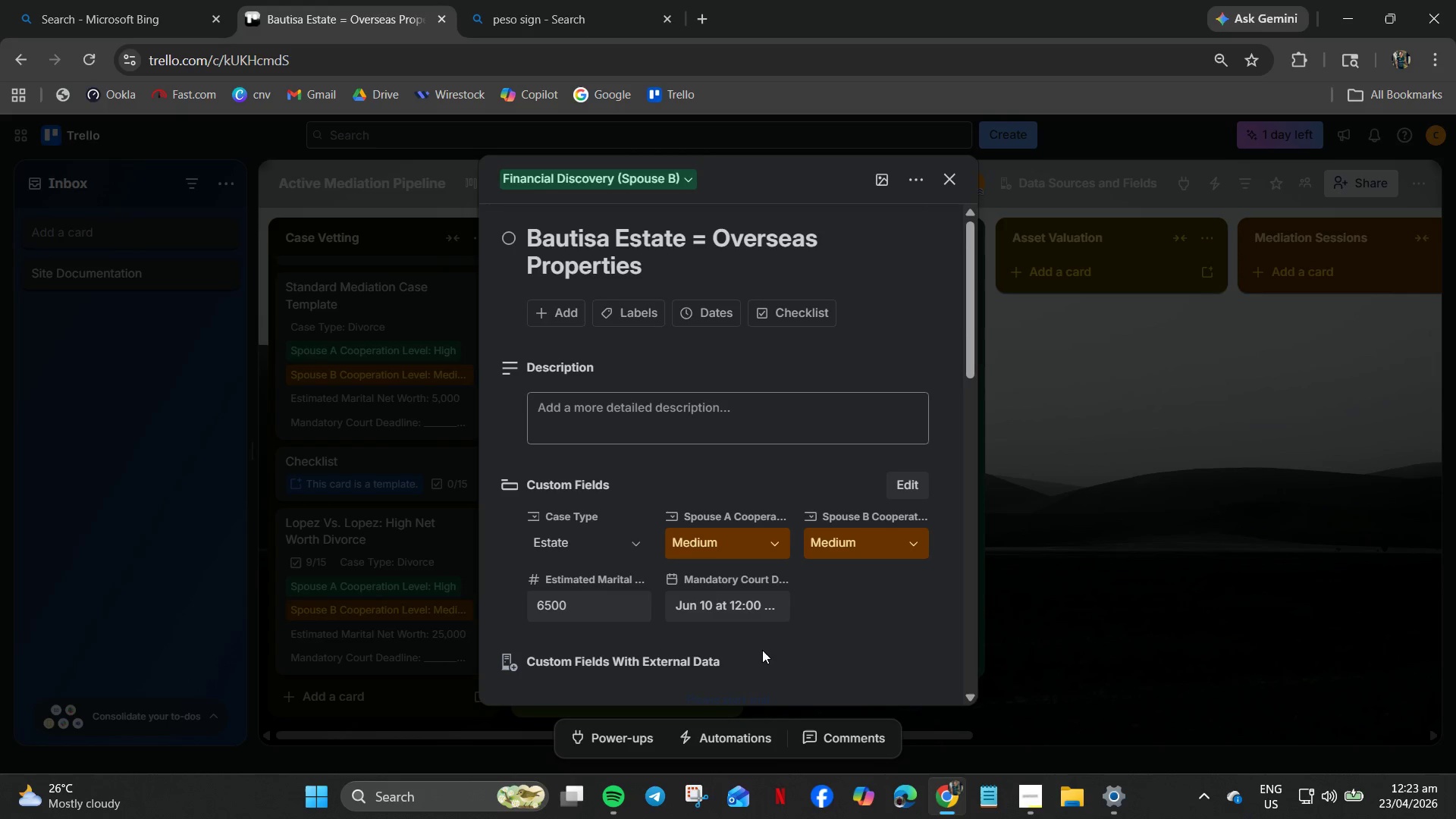 
scroll: coordinate [755, 650], scroll_direction: down, amount: 1.0
 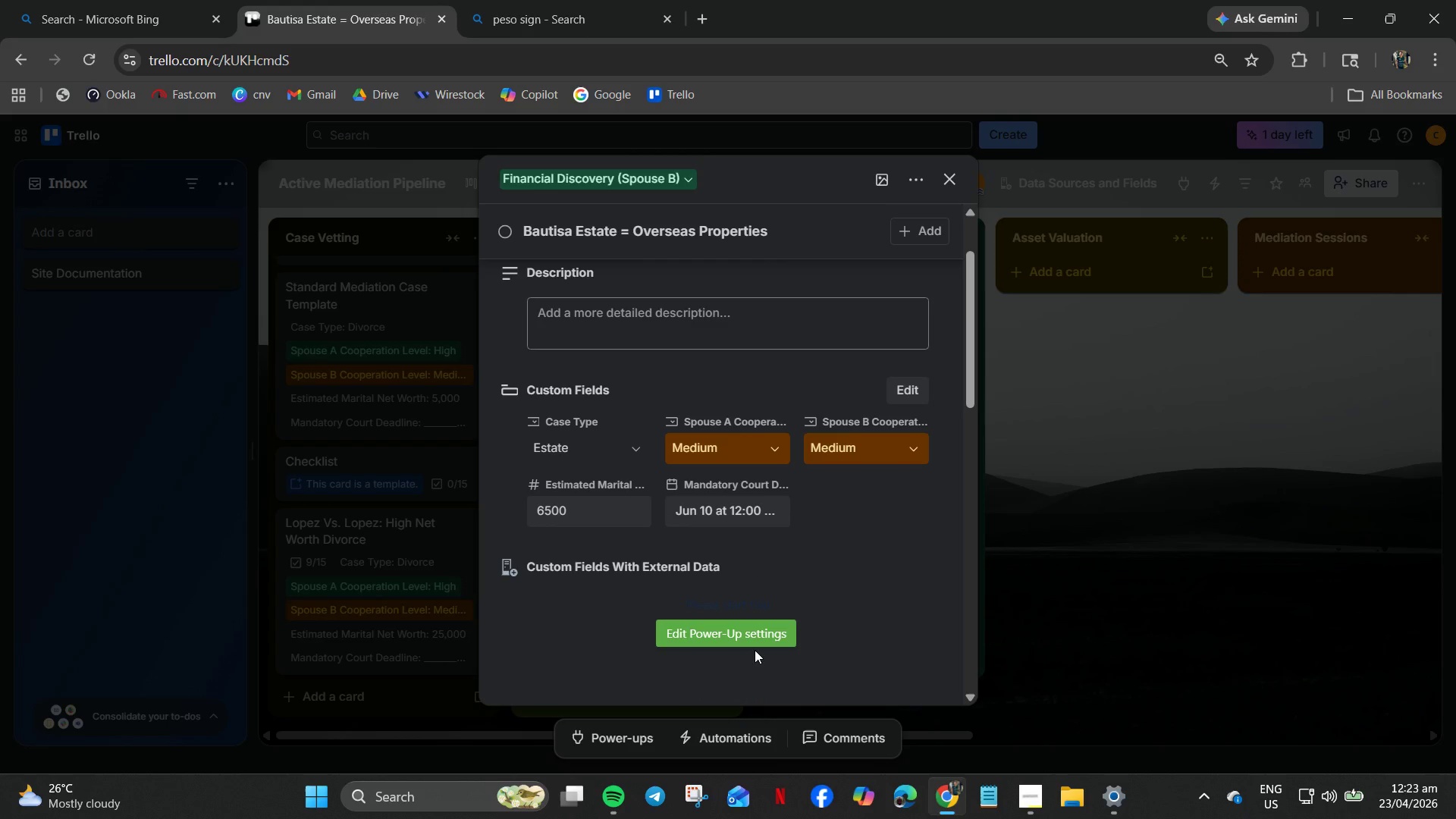 
wait(7.57)
 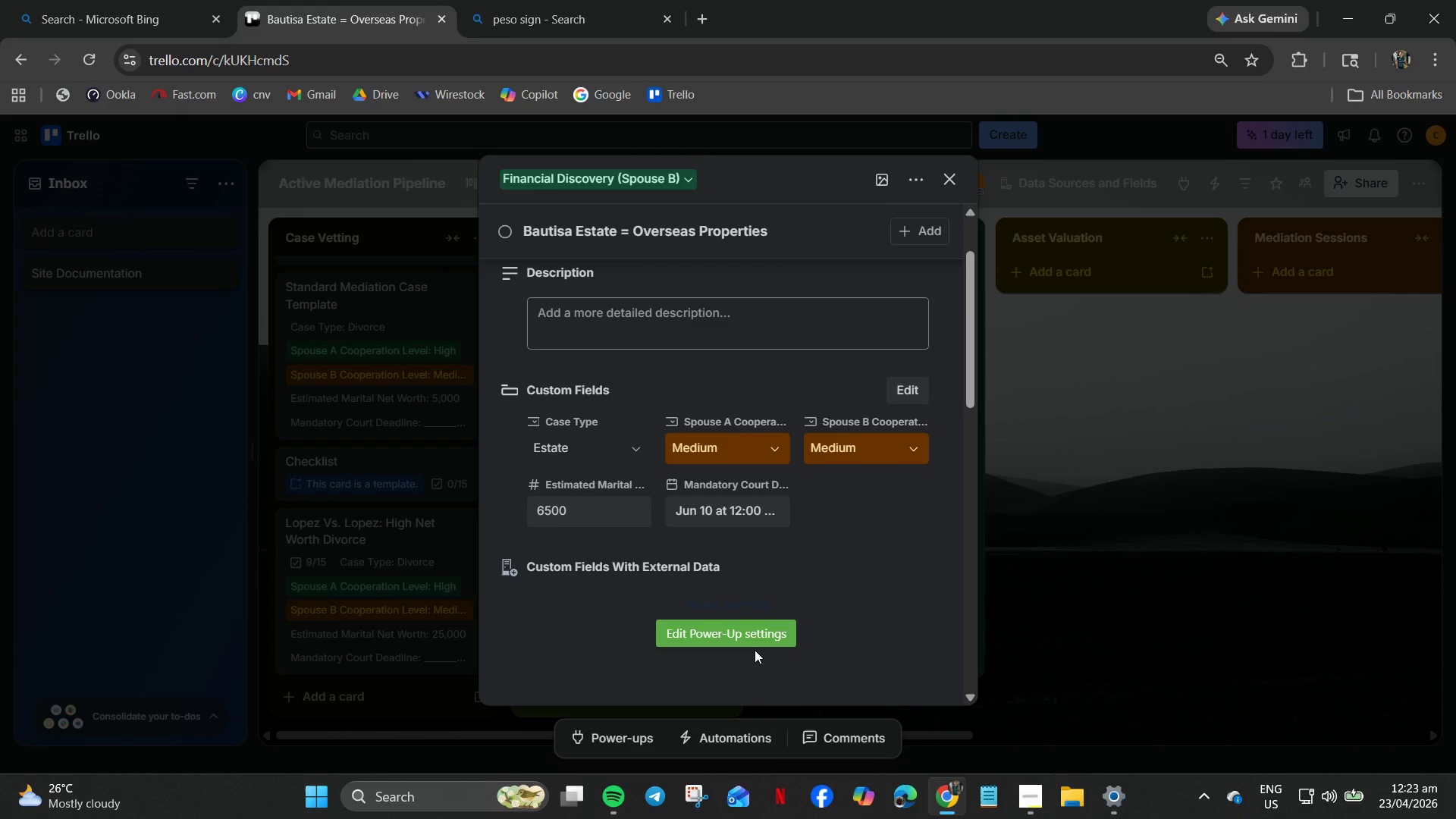 
scroll: coordinate [686, 584], scroll_direction: down, amount: 4.0
 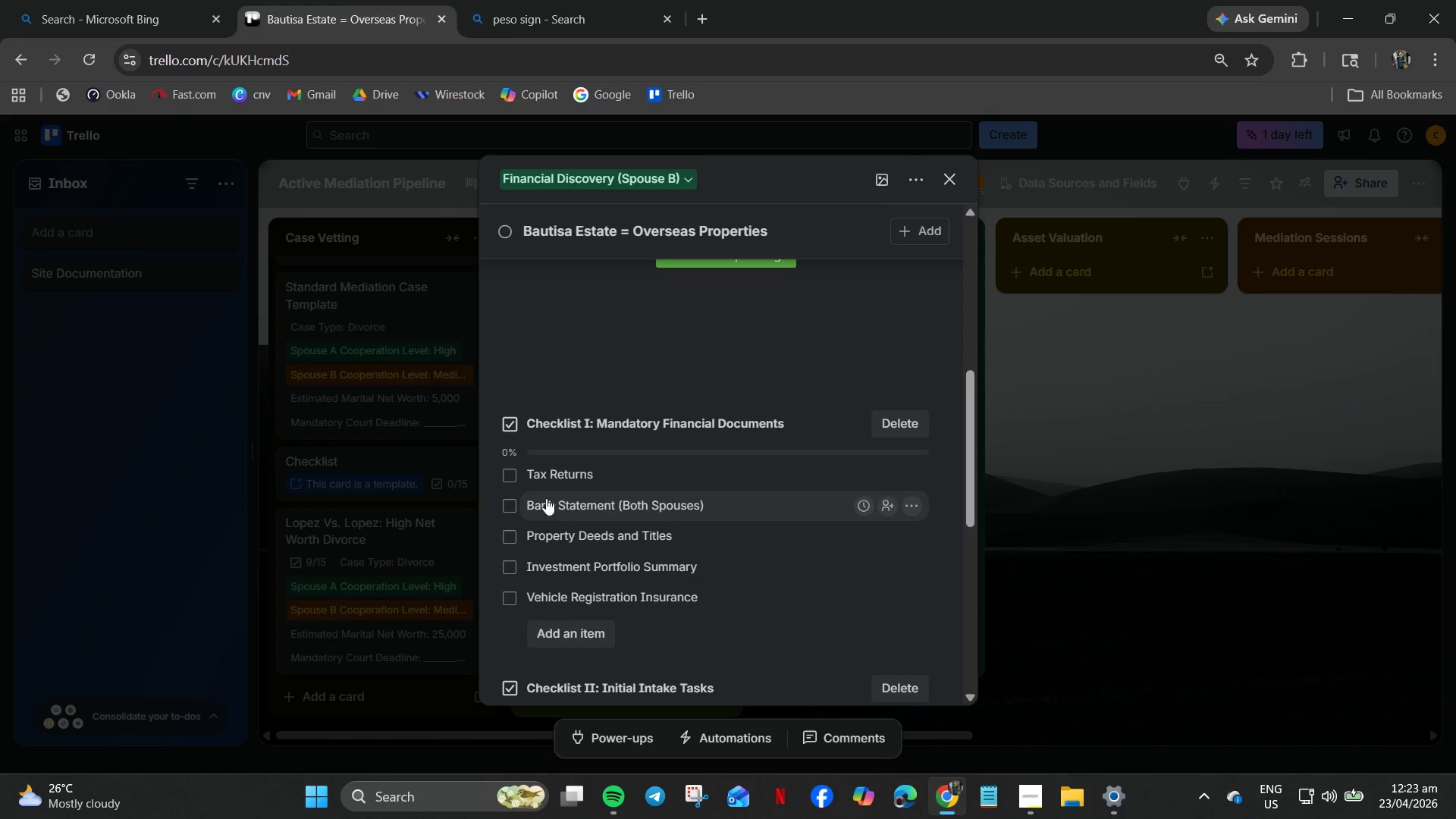 
left_click([517, 480])
 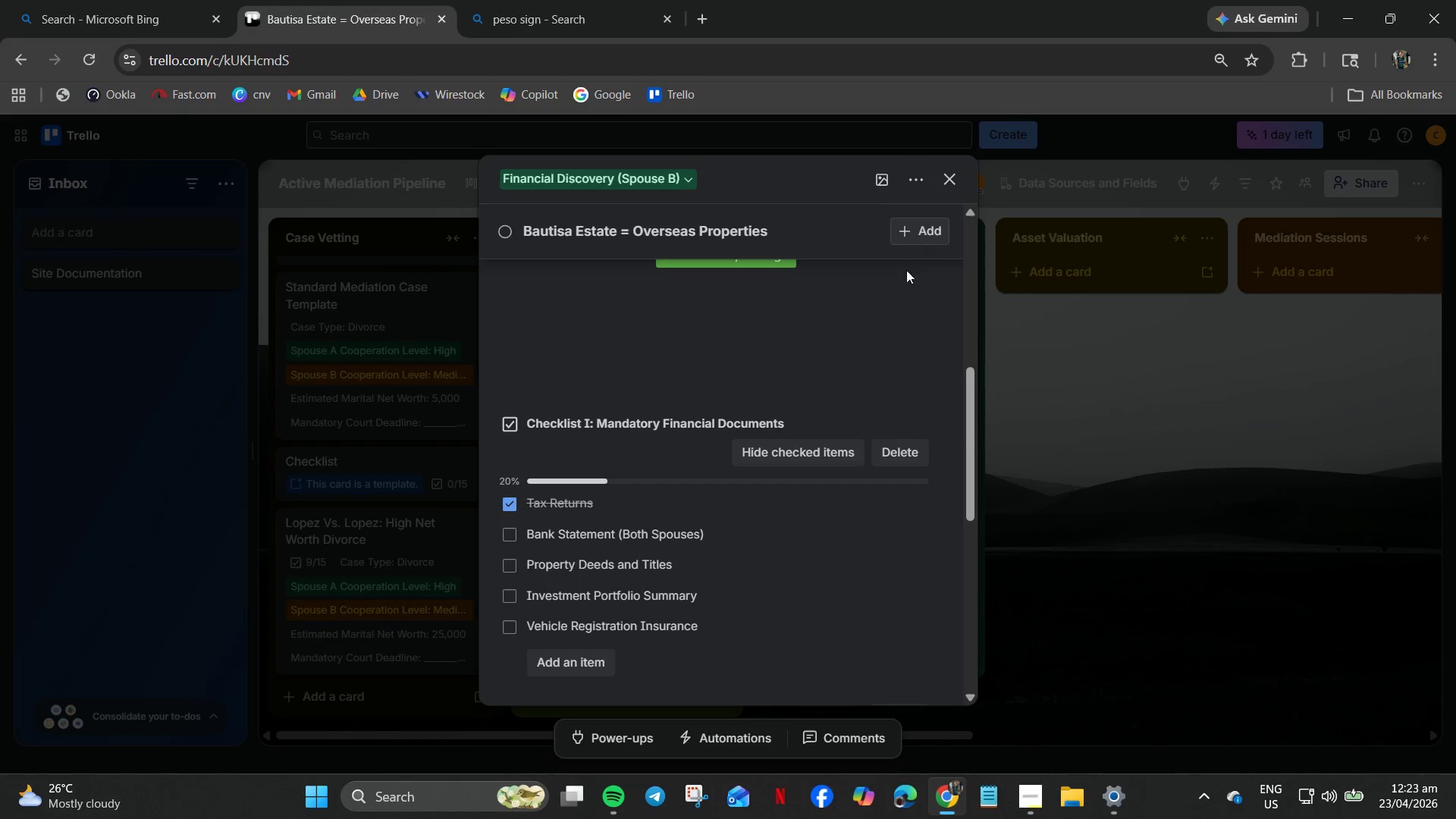 
left_click([1018, 598])
 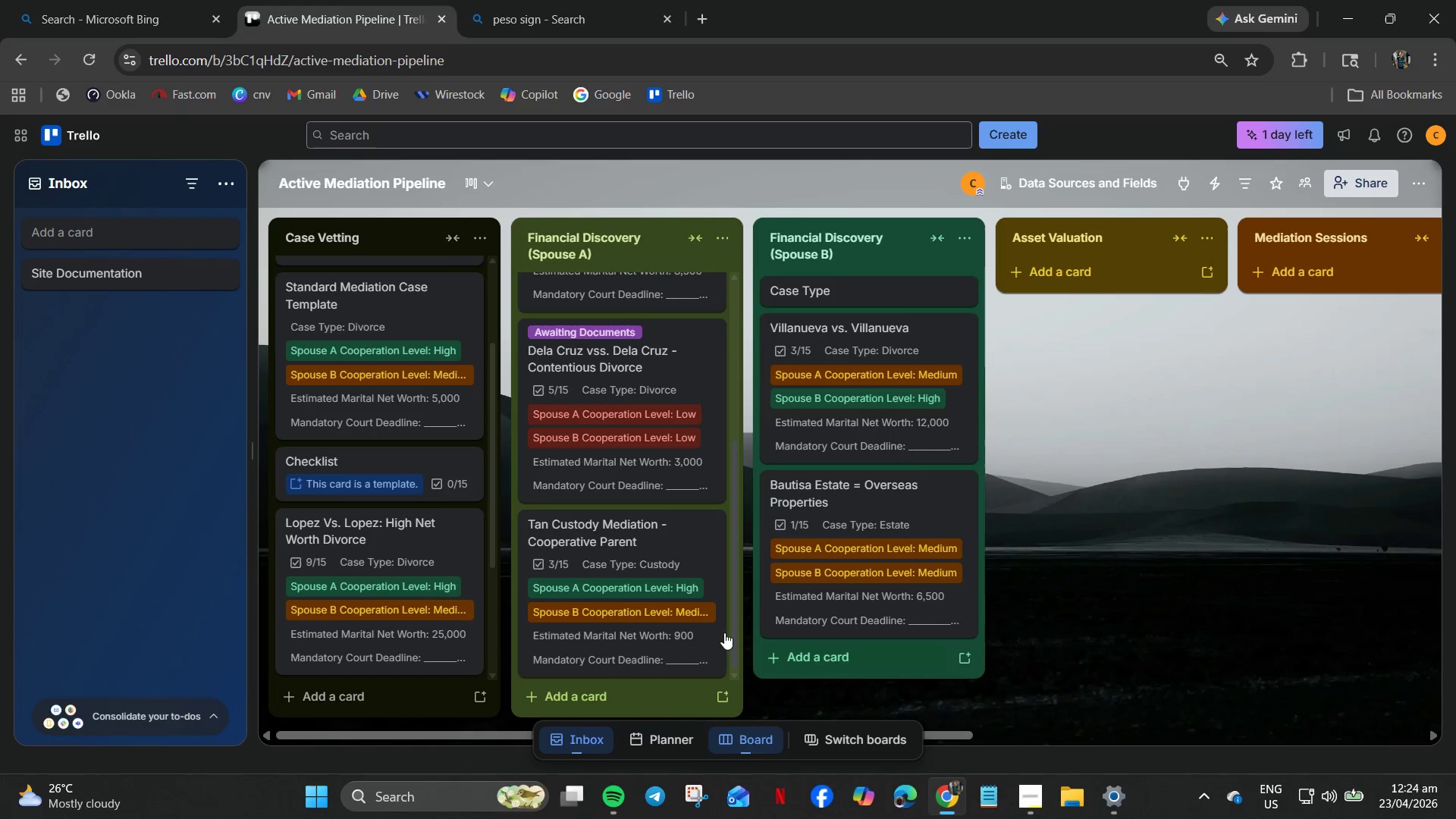 
scroll: coordinate [779, 611], scroll_direction: down, amount: 4.0
 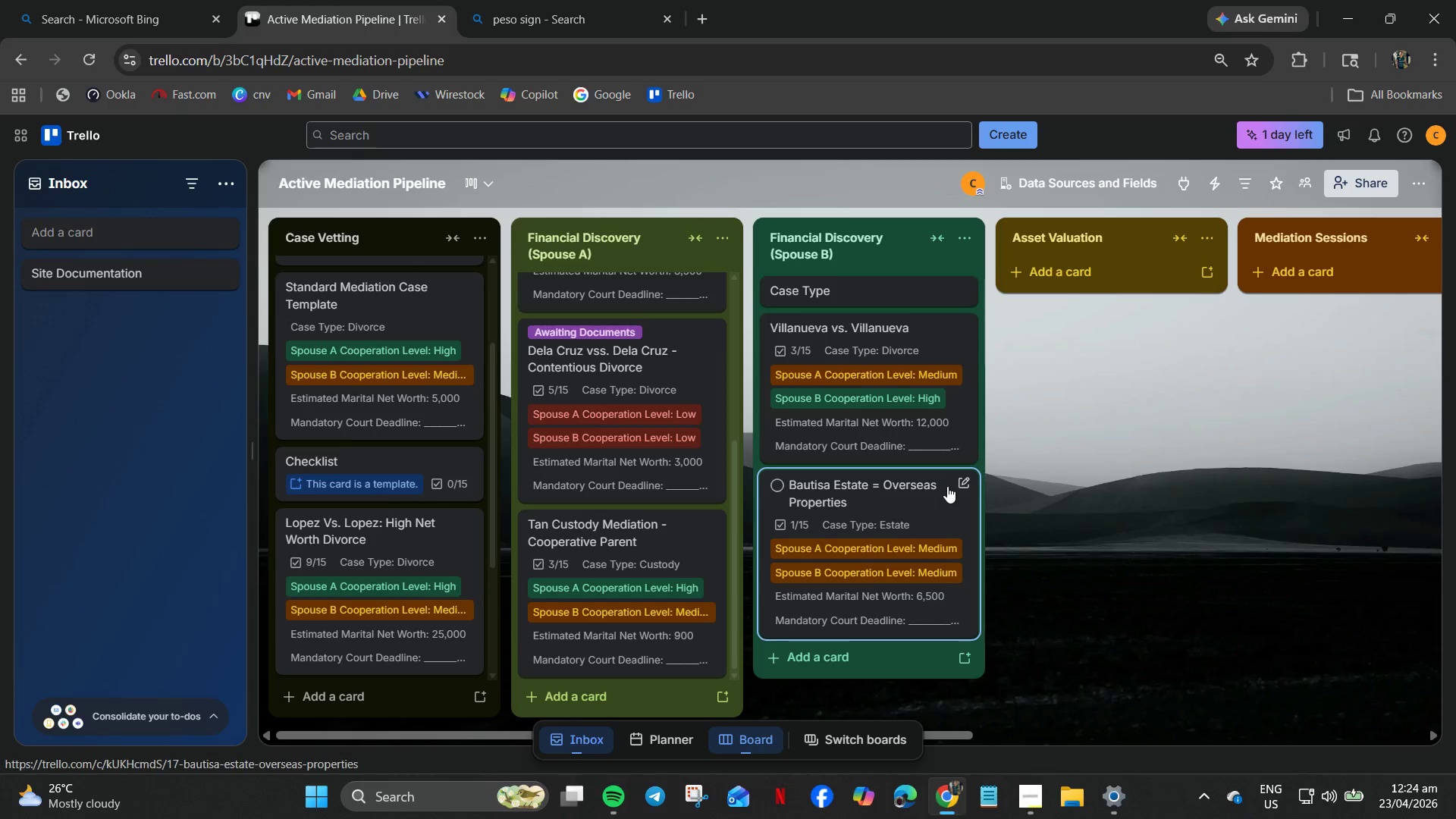 
left_click([898, 510])
 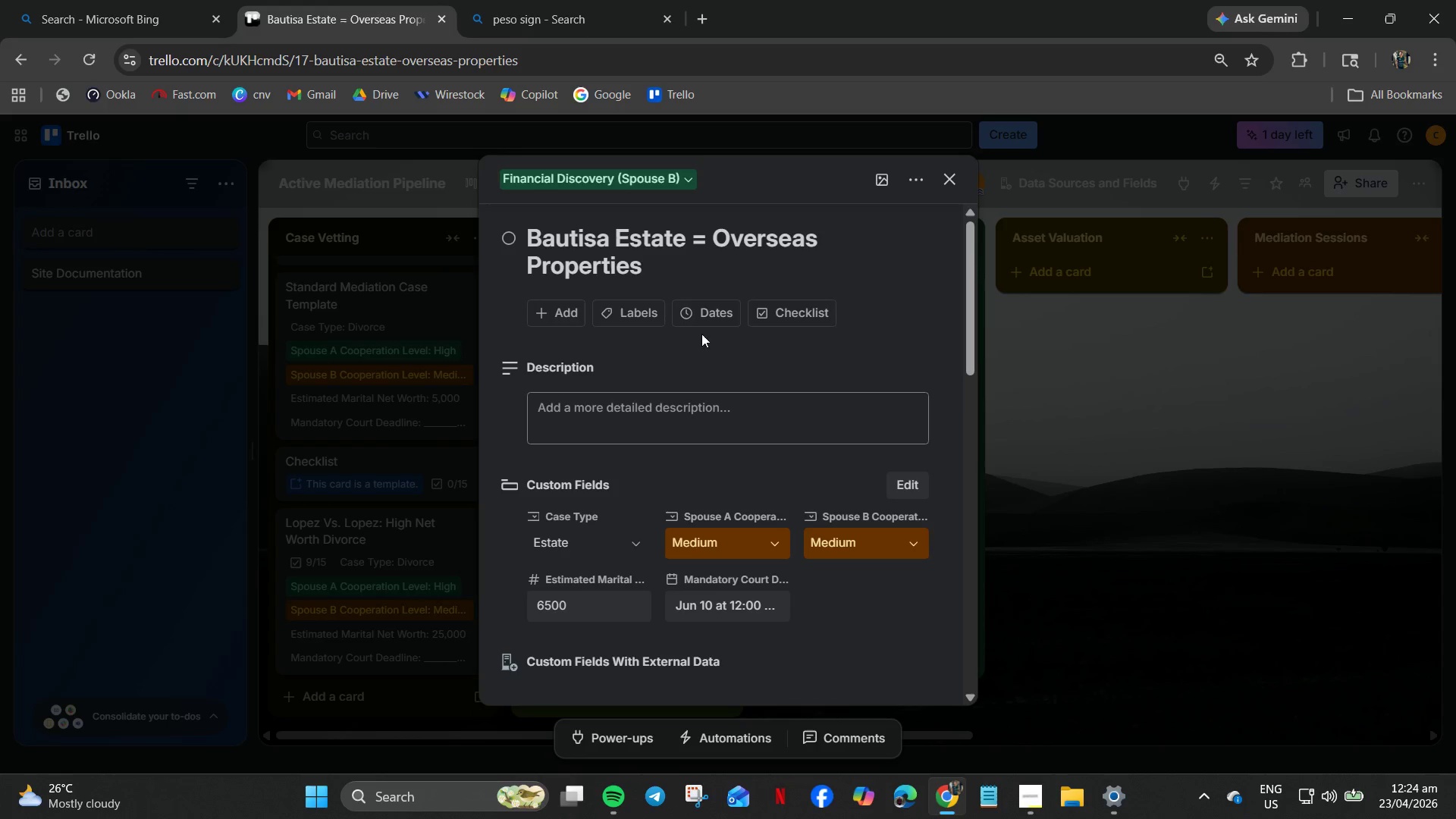 
left_click([653, 314])
 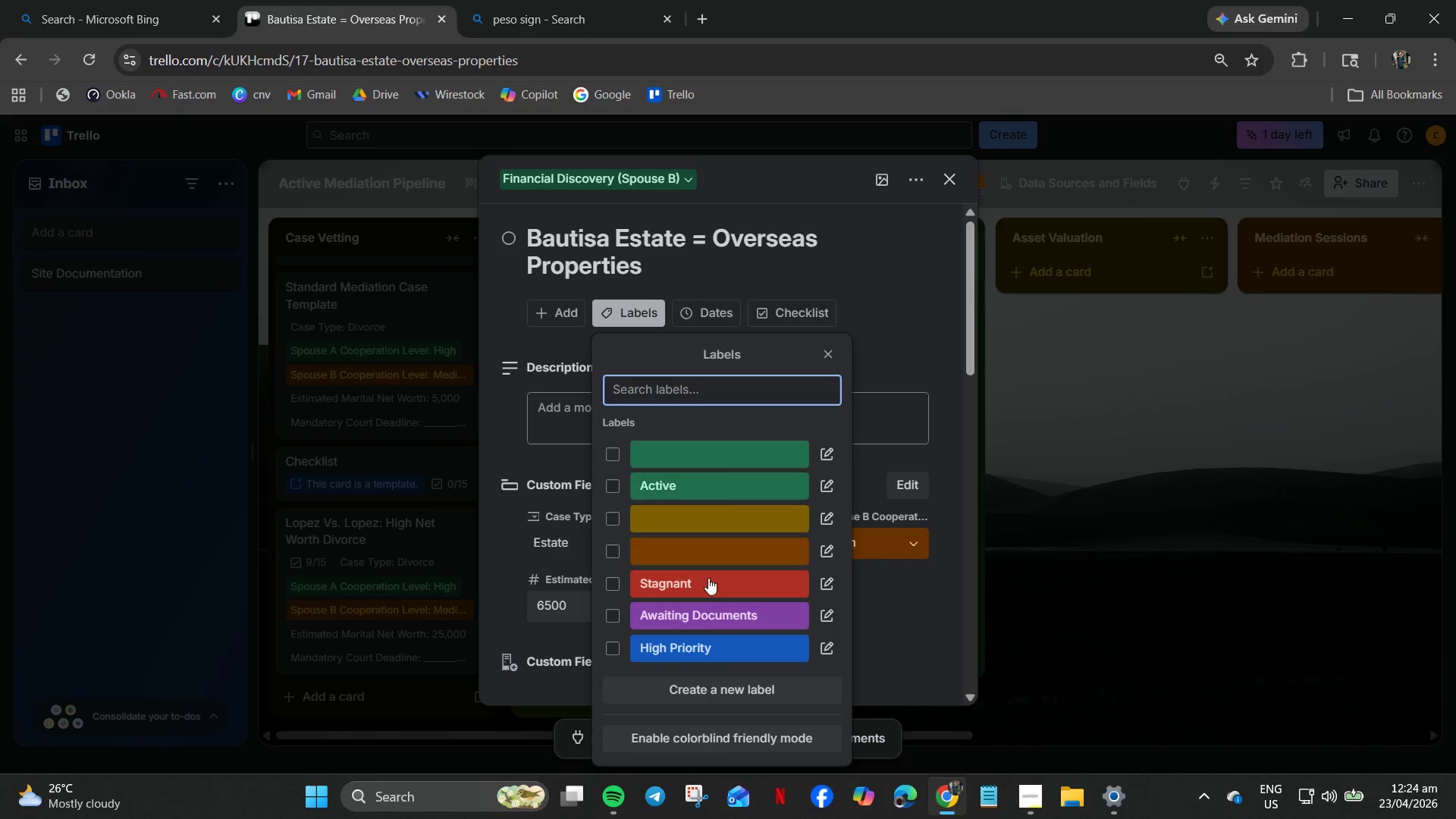 
left_click([710, 625])
 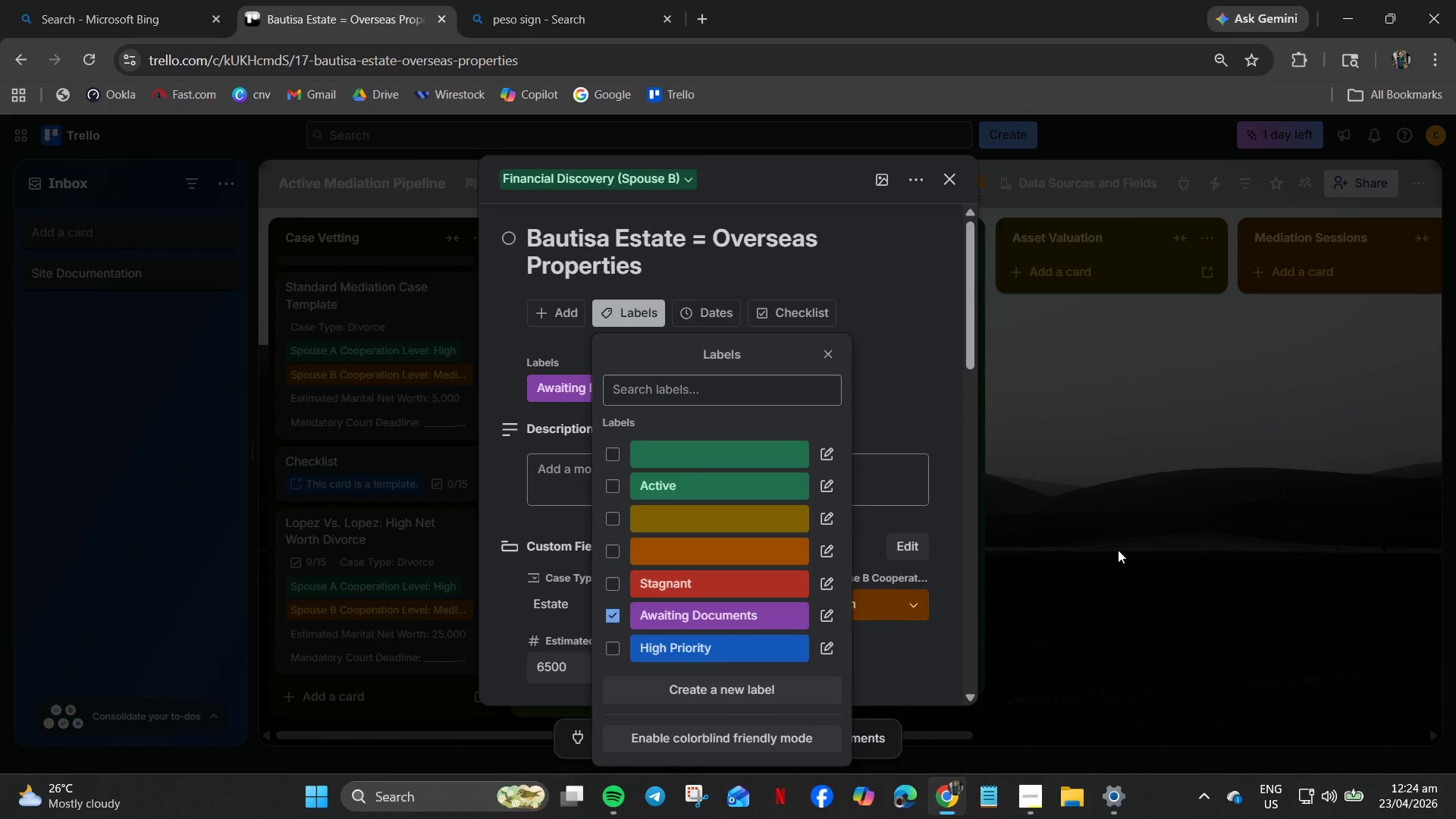 
left_click([1118, 550])
 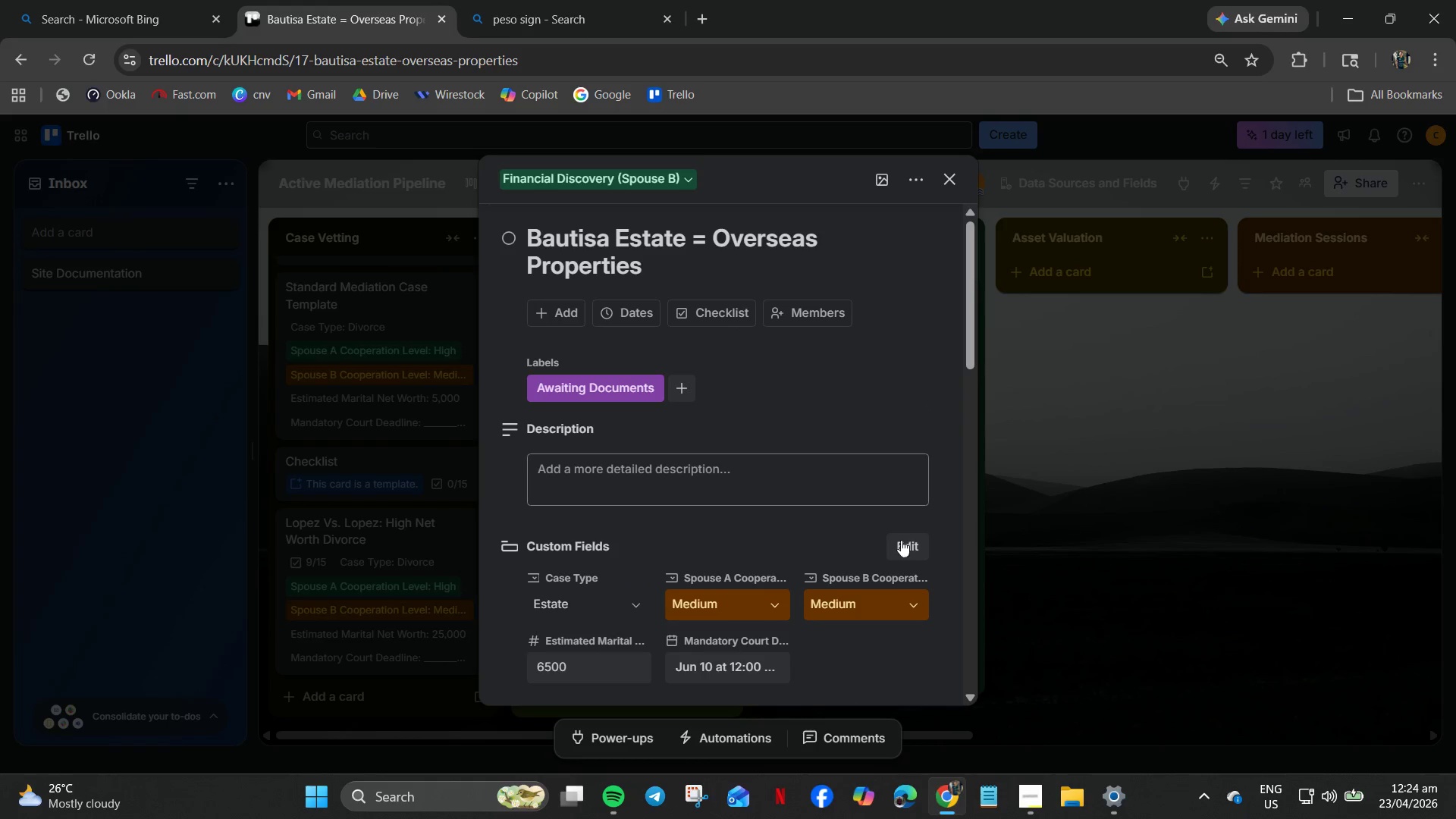 
mouse_move([858, 560])
 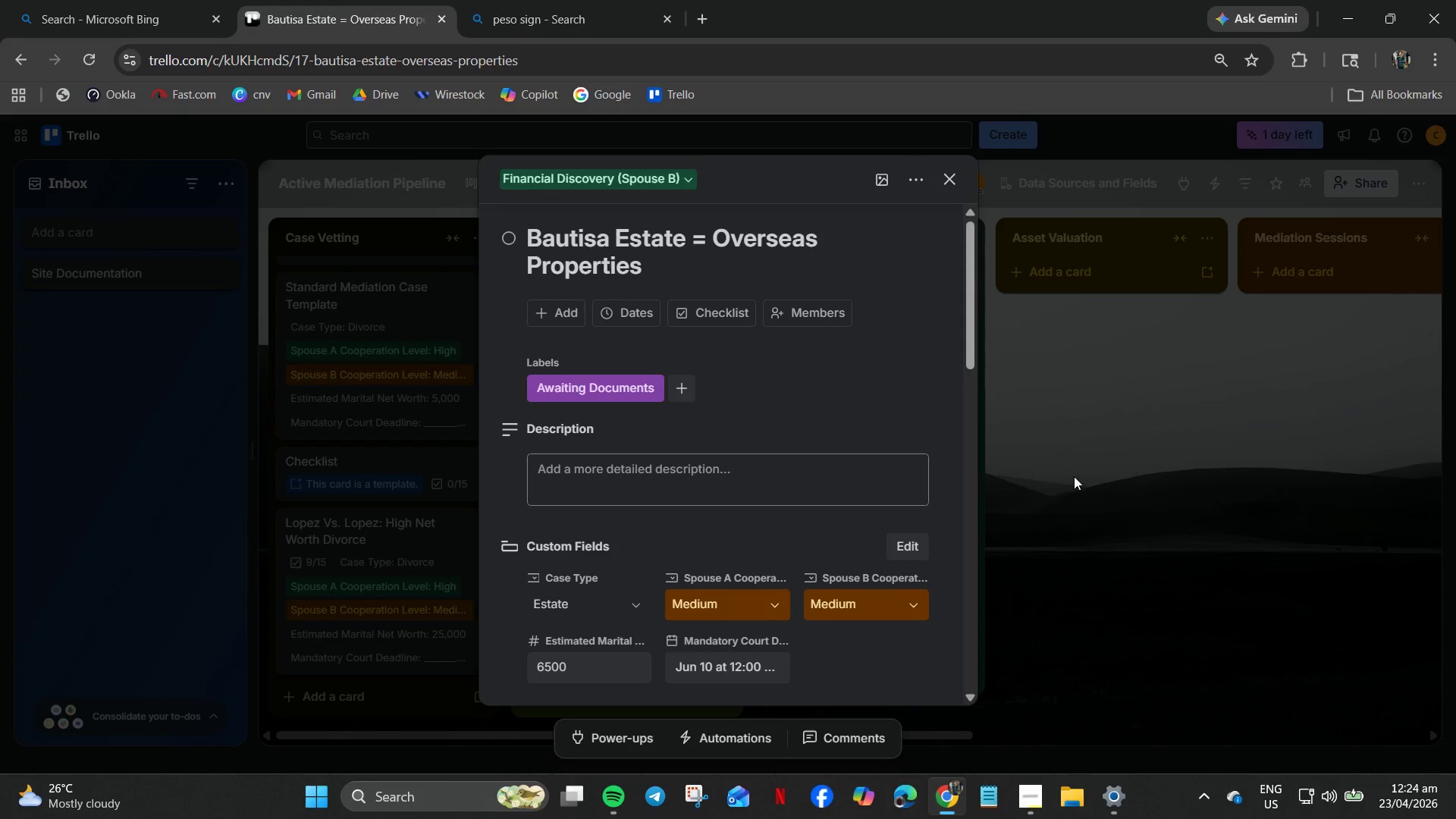 
left_click([1075, 476])
 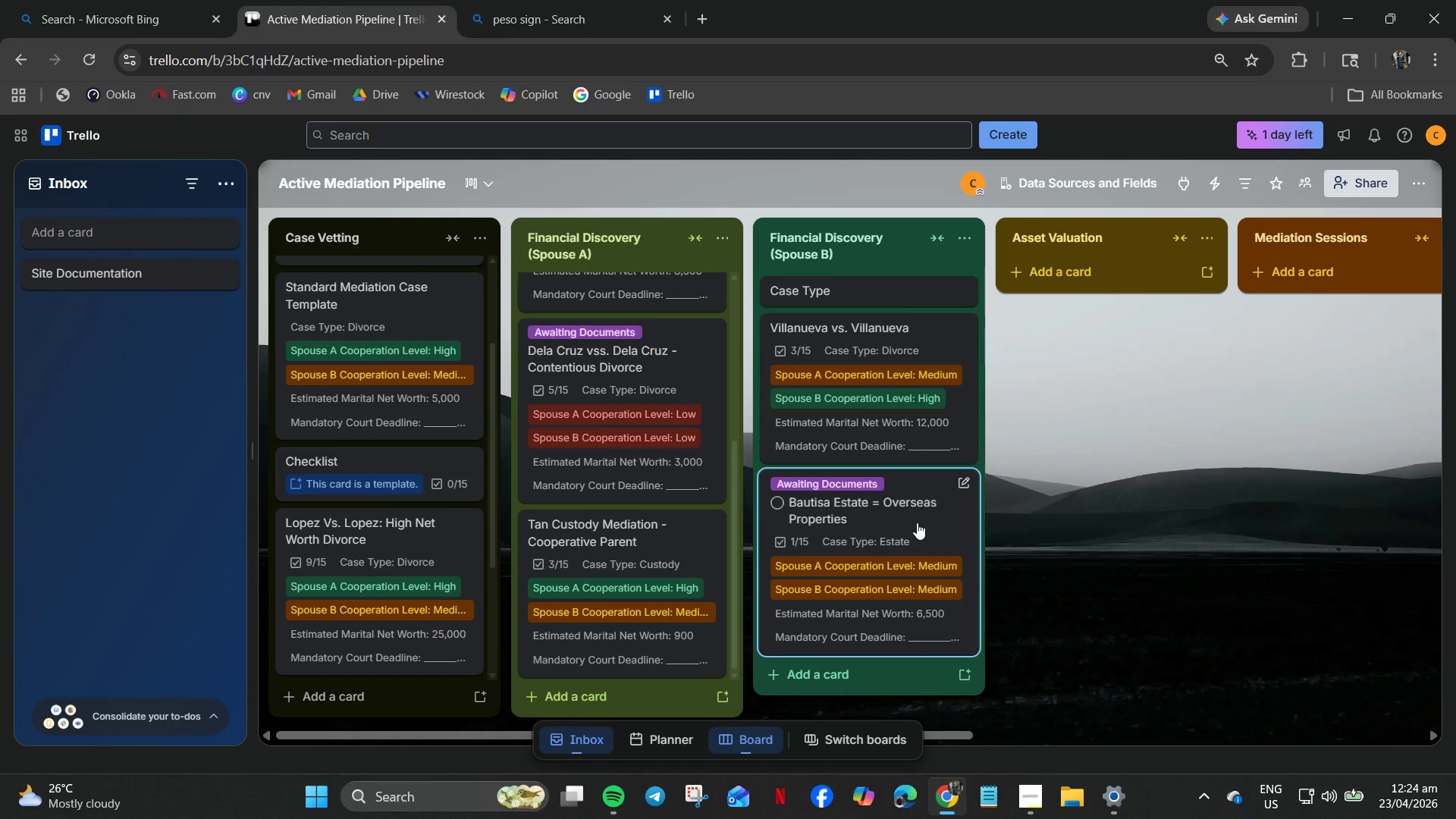 
scroll: coordinate [919, 509], scroll_direction: up, amount: 4.0
 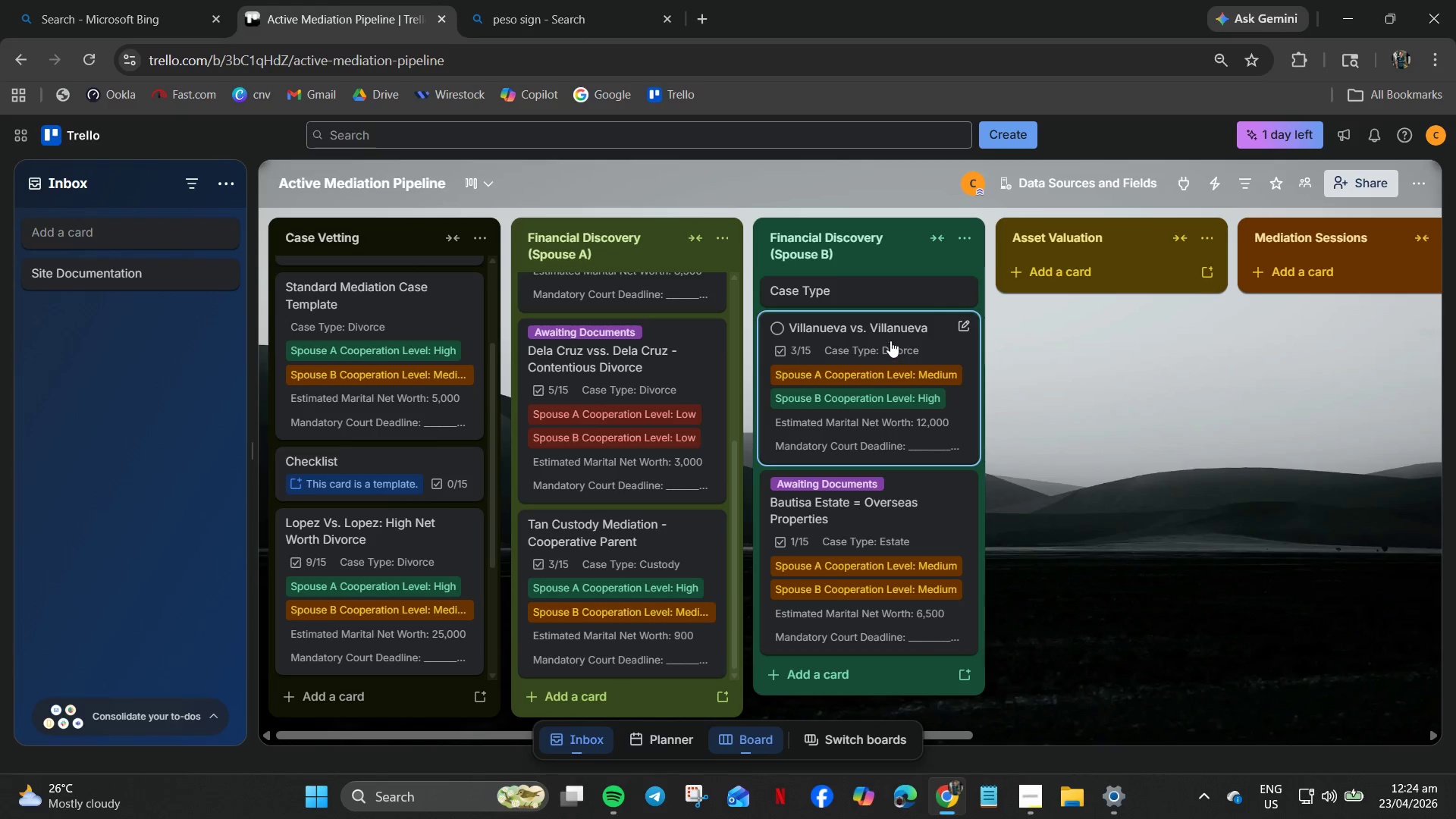 
scroll: coordinate [670, 596], scroll_direction: down, amount: 11.0
 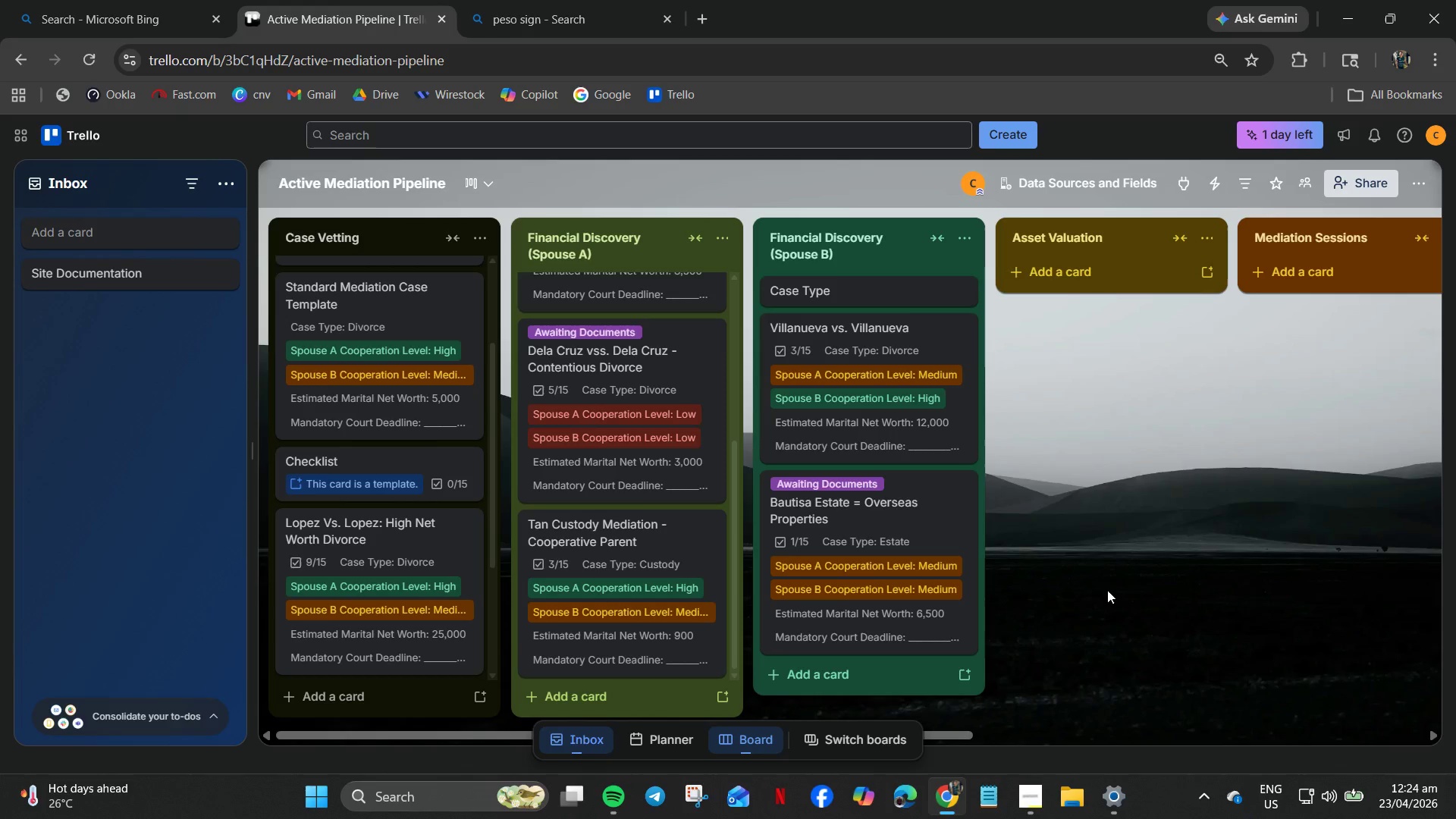 
wait(18.47)
 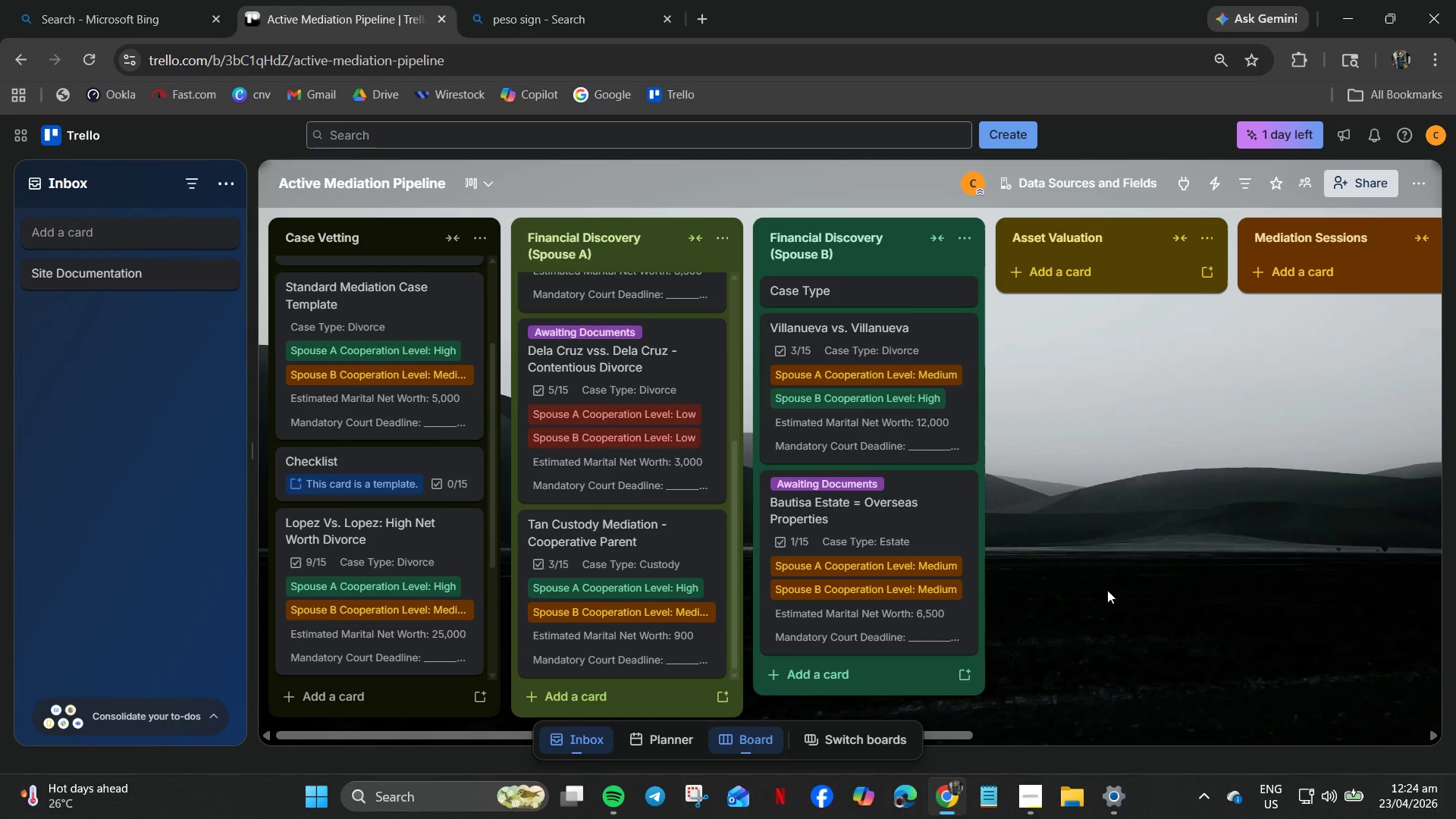 
left_click_drag(start_coordinate=[607, 529], to_coordinate=[833, 315])
 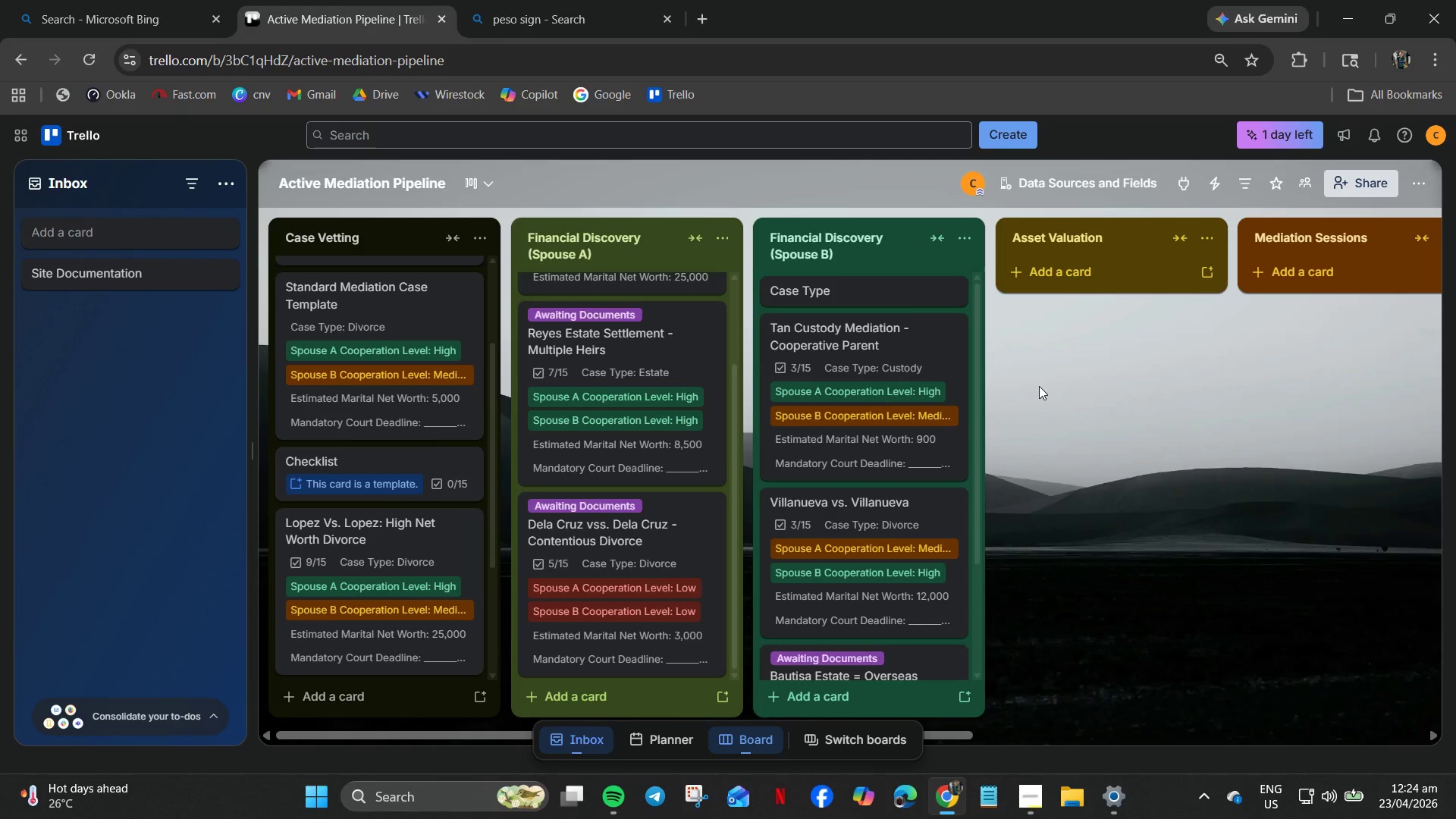 
wait(13.17)
 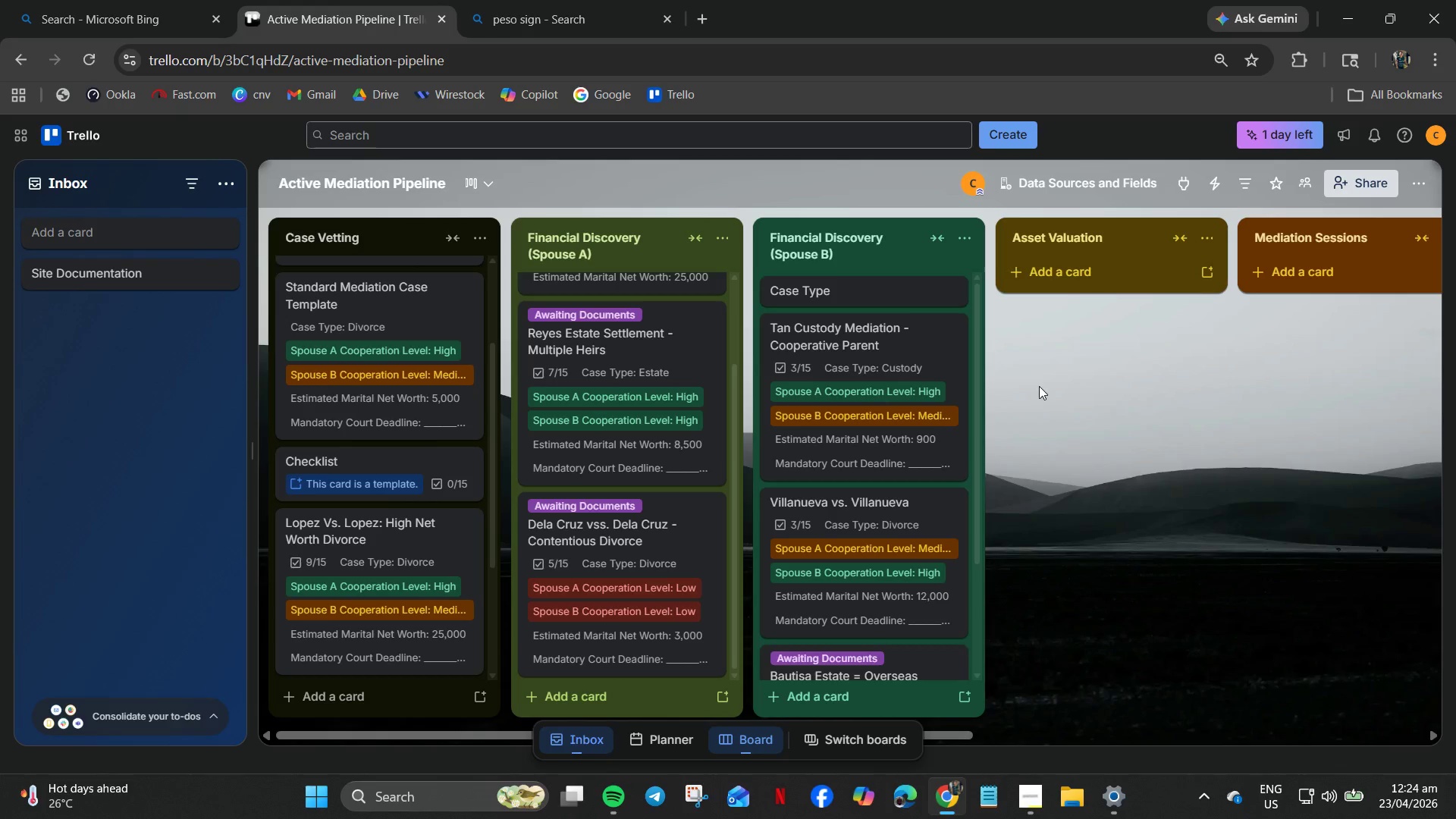 
left_click([403, 469])
 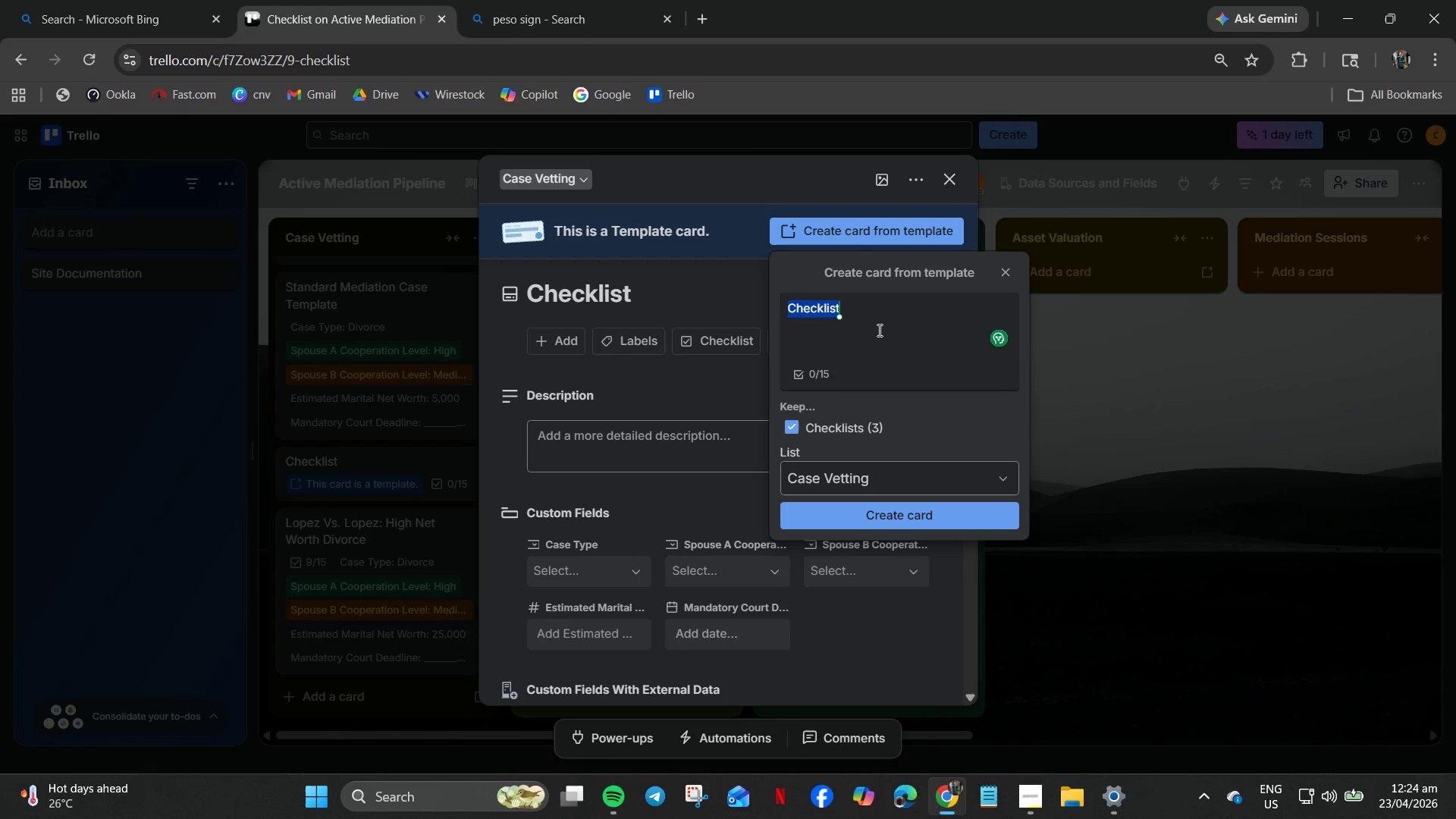 
type(Garcia Cs)
key(Backspace)
type(i)
key(Backspace)
type(ustody)
 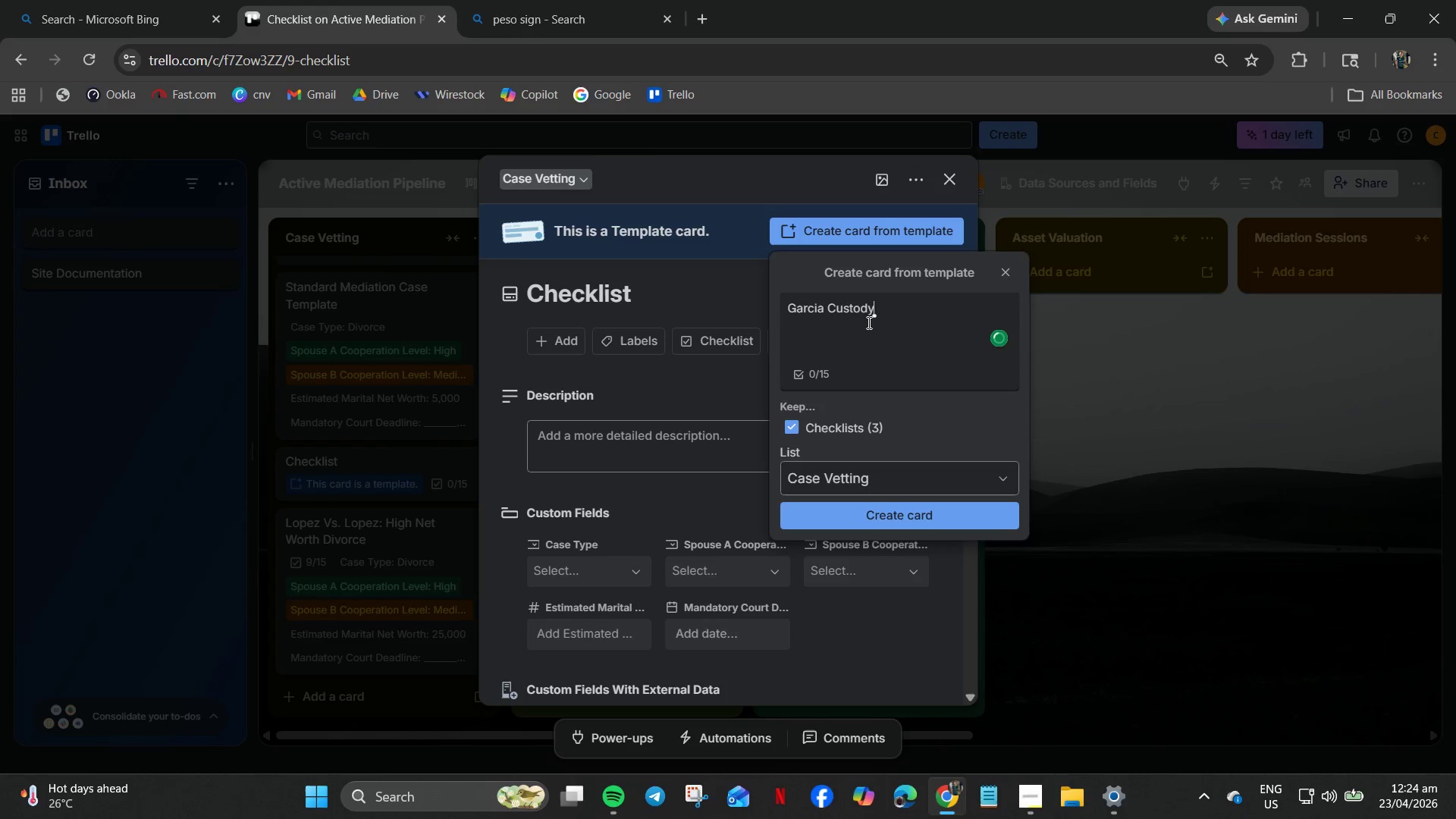 
left_click([886, 482])
 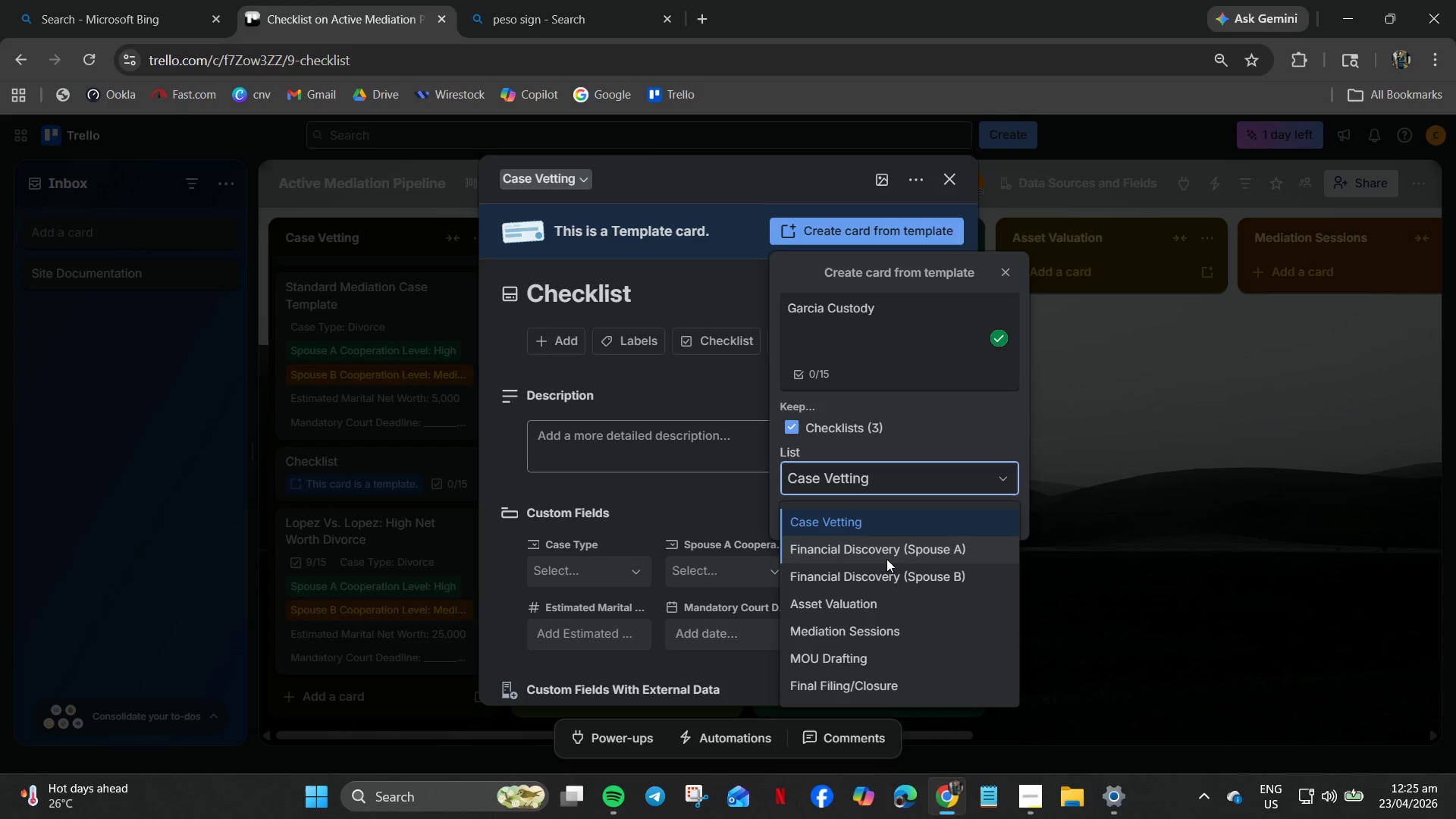 
left_click([883, 605])
 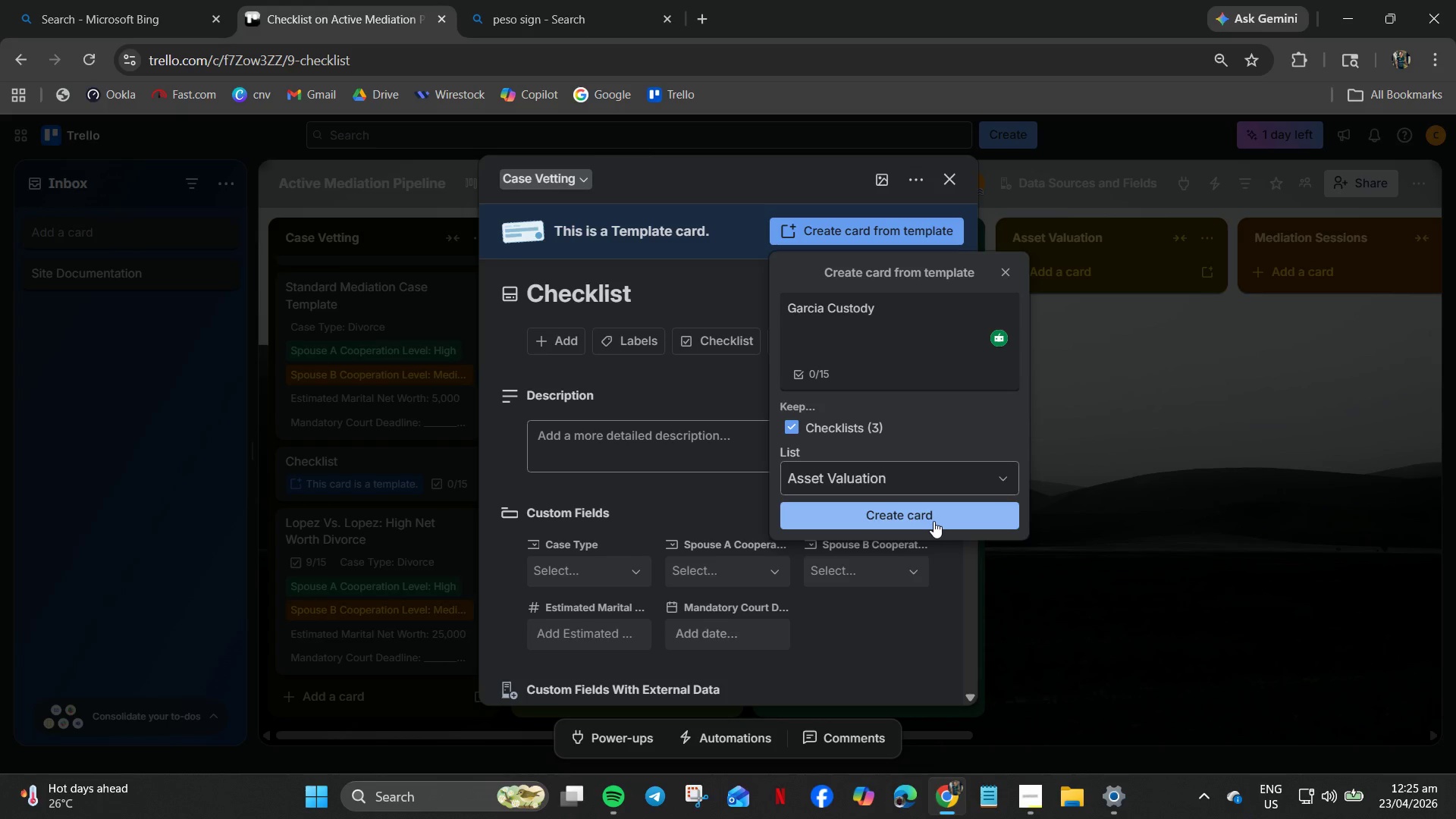 
left_click([930, 521])
 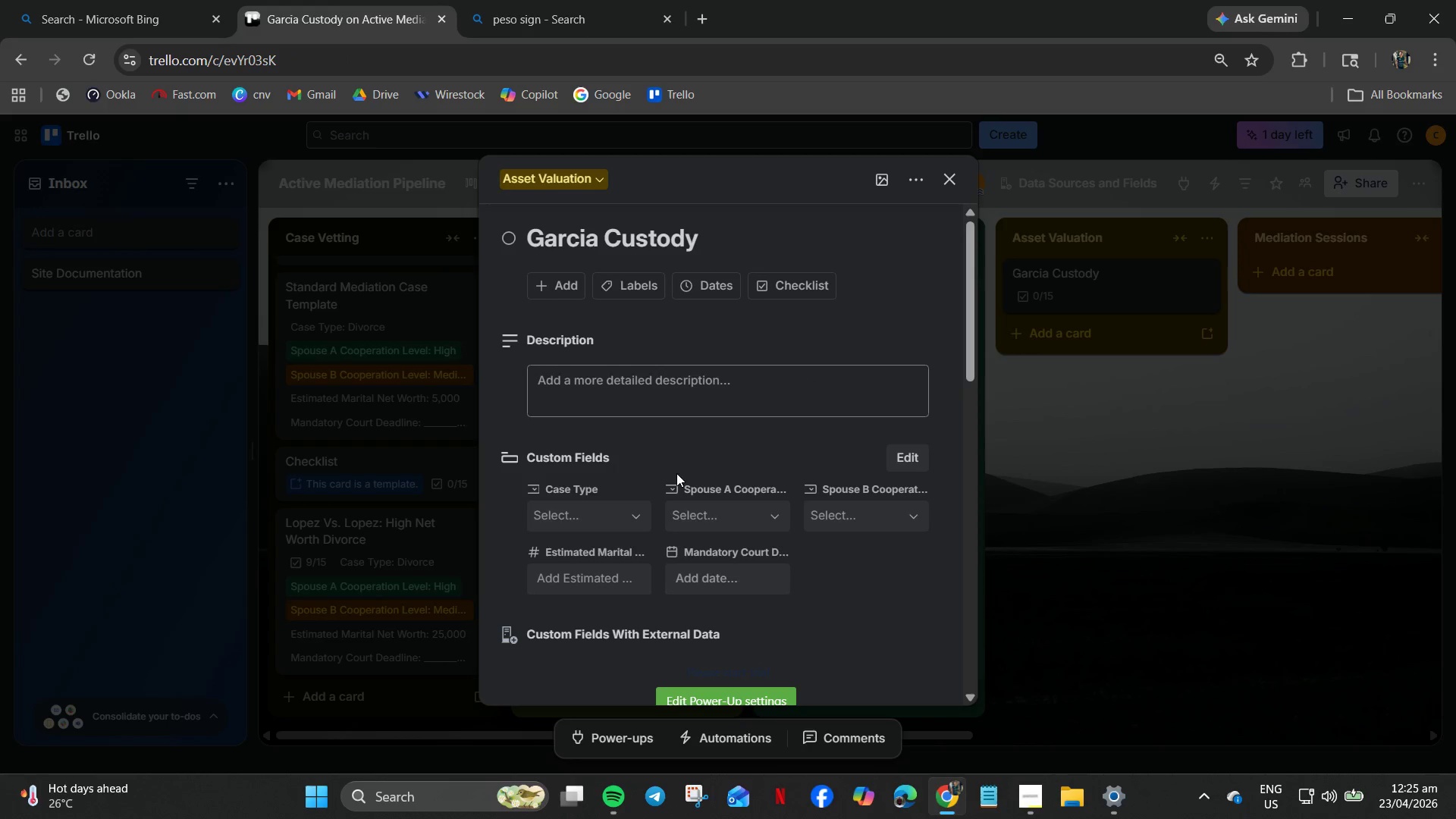 
wait(8.08)
 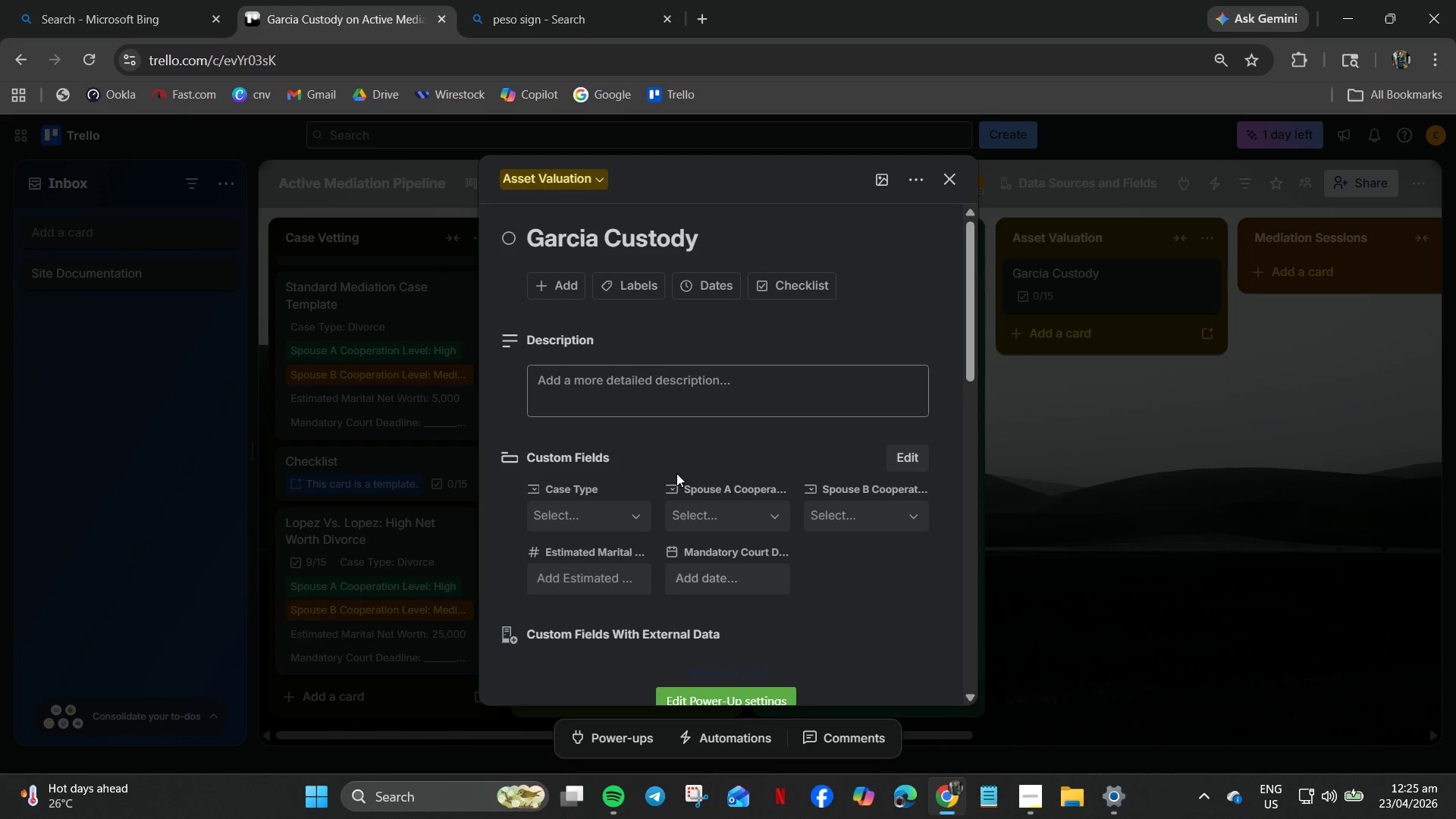 
left_click([602, 519])
 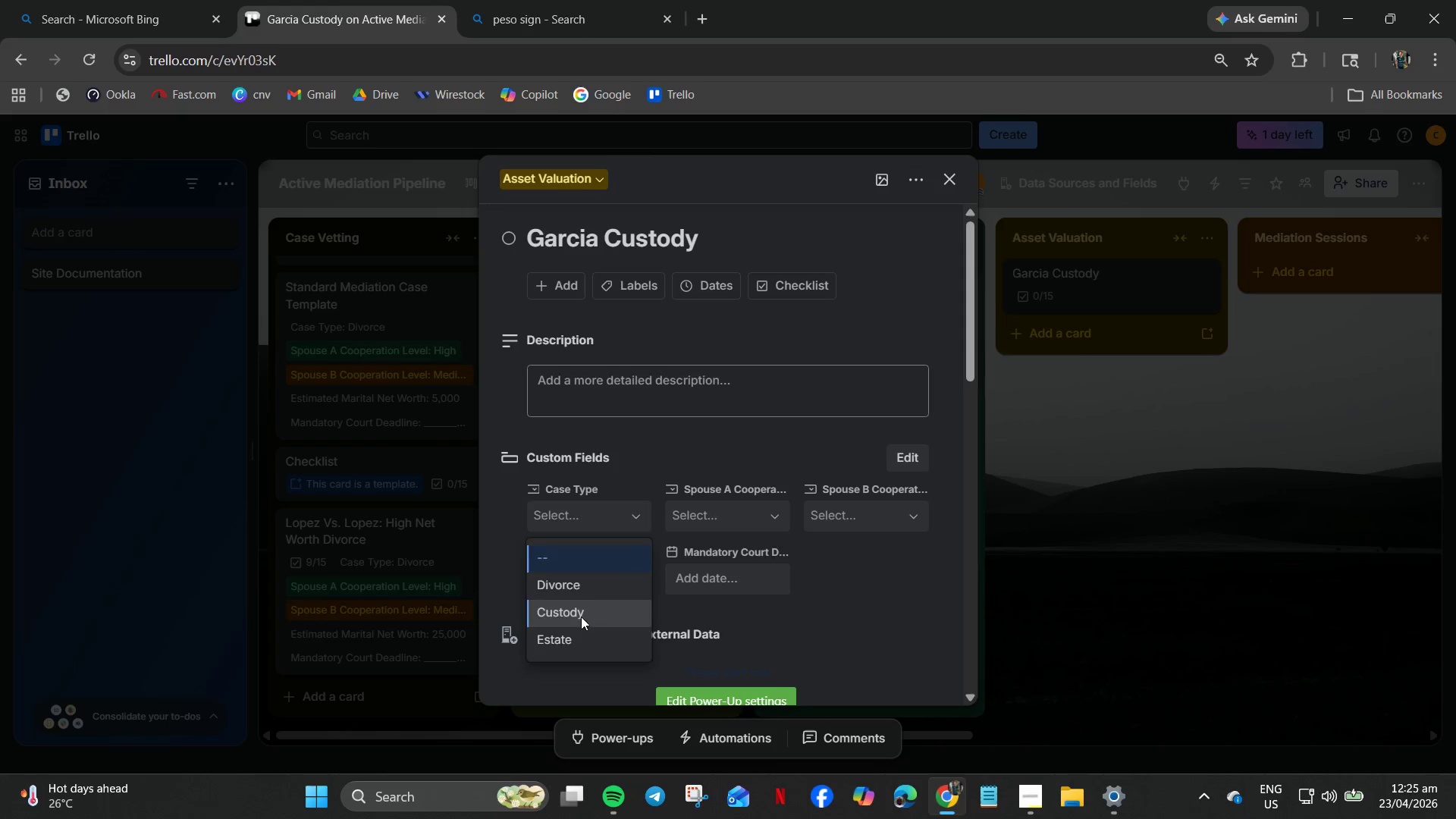 
double_click([711, 519])
 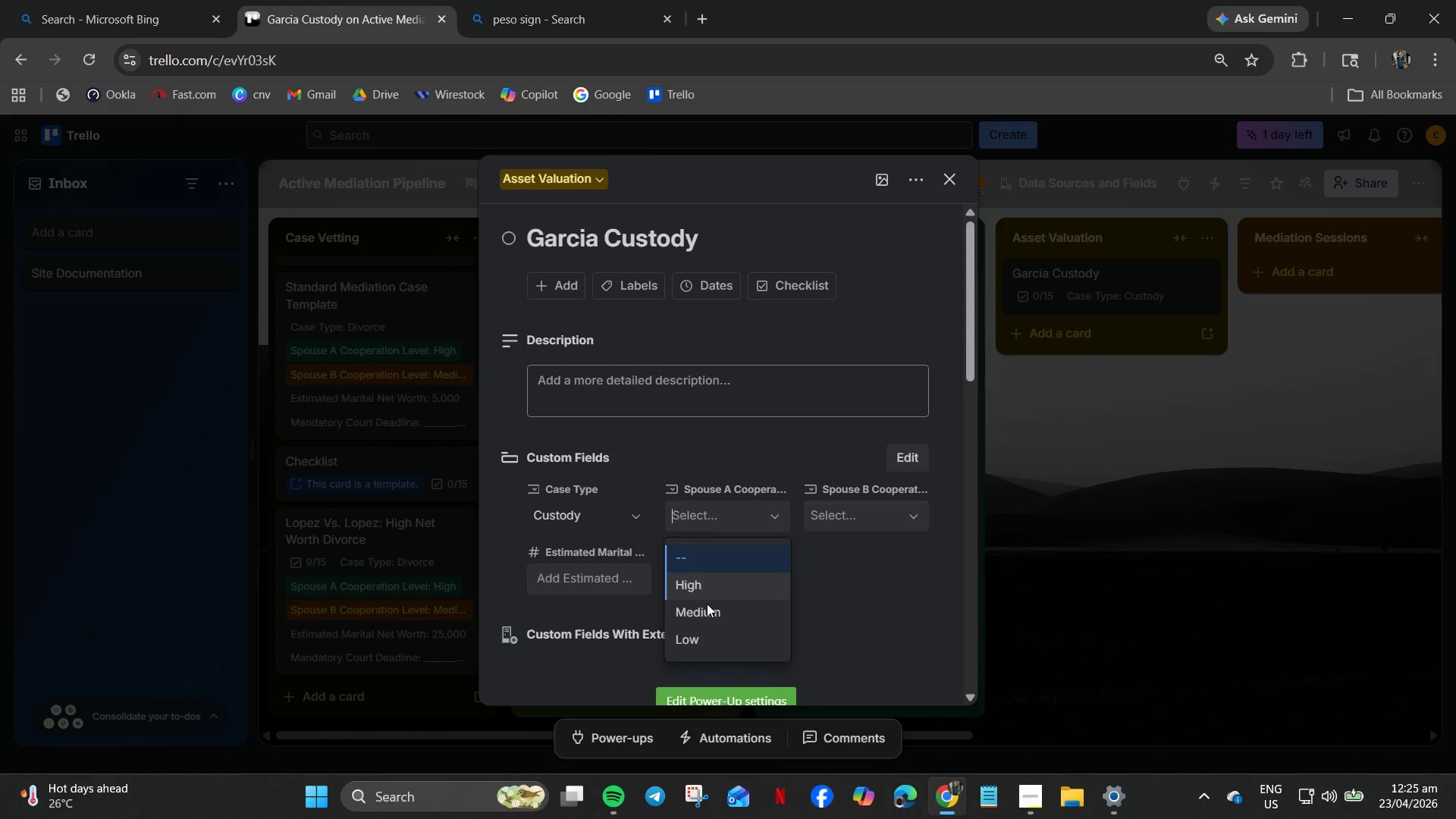 
left_click([707, 635])
 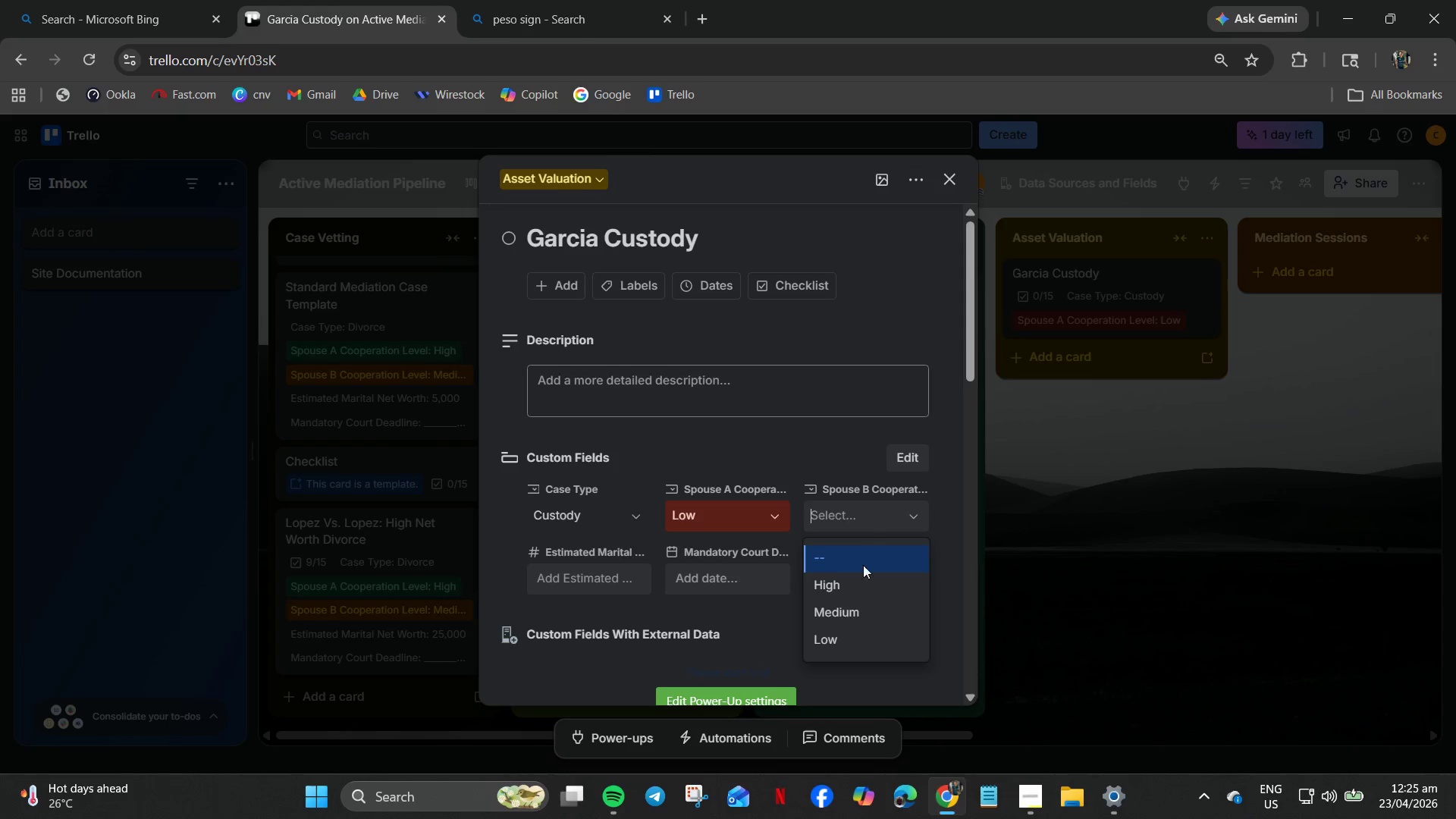 
left_click([856, 594])
 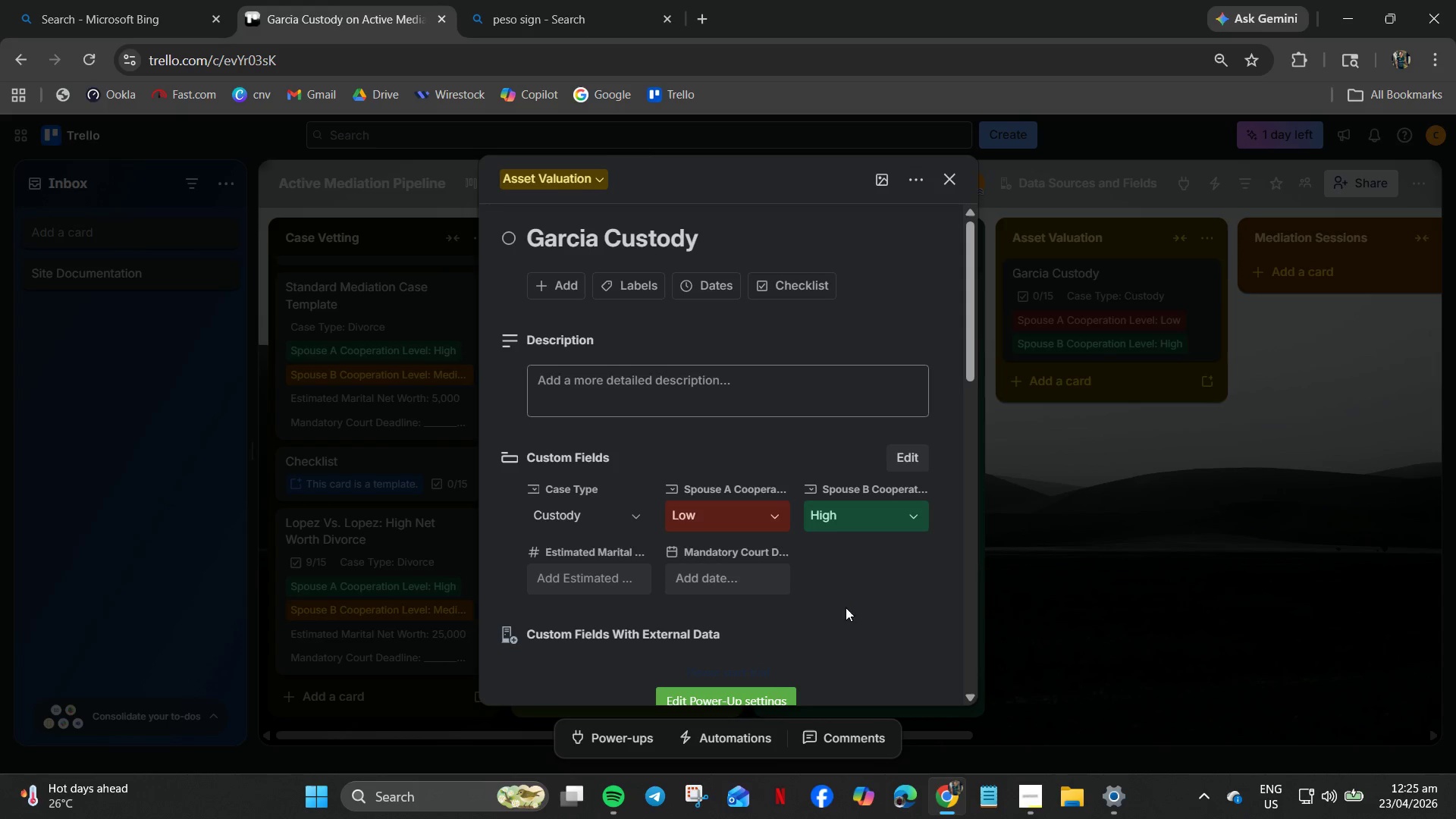 
left_click([611, 573])
 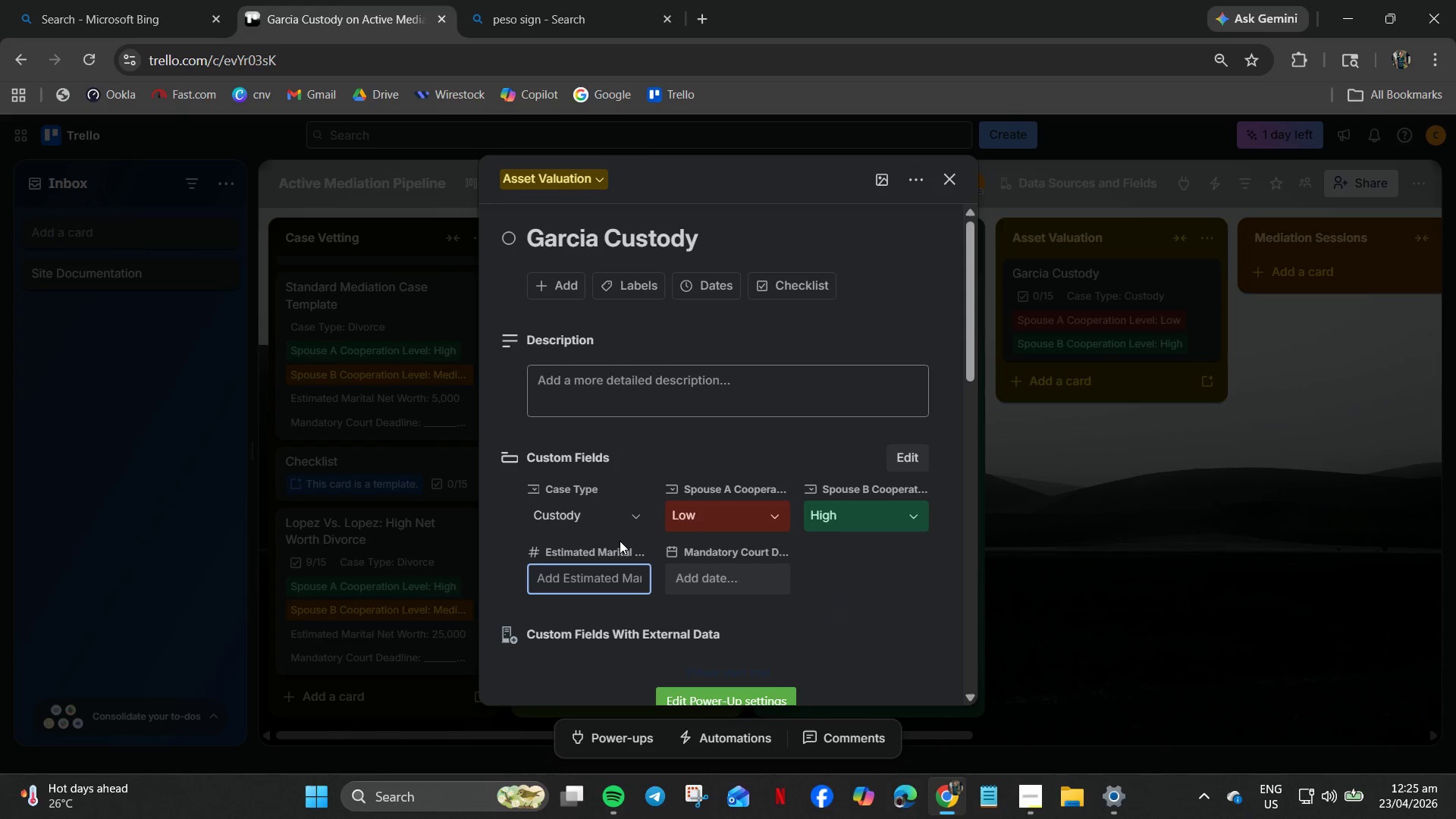 
key(Numpad2)
 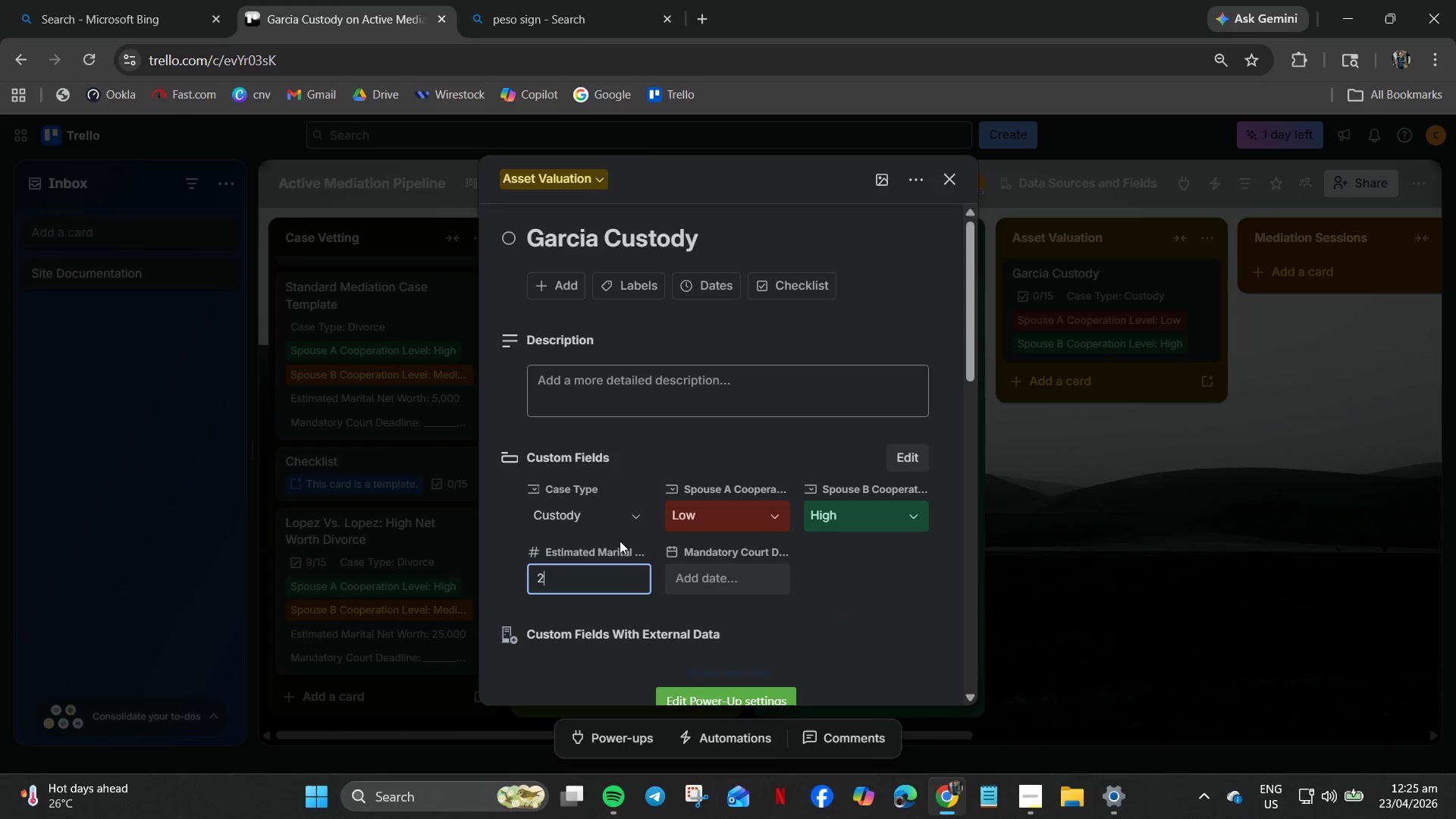 
key(Numpad0)
 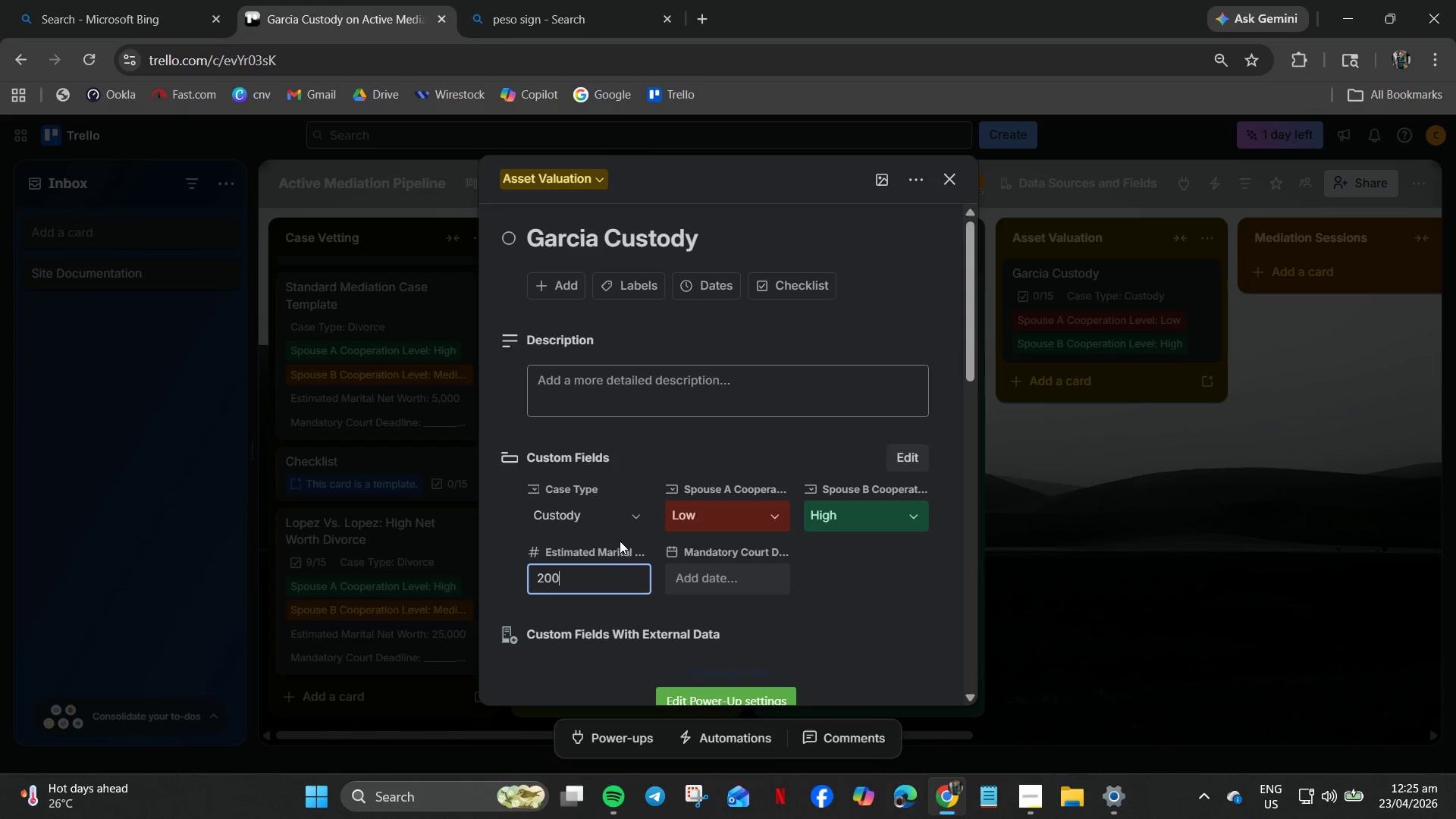 
key(Numpad0)
 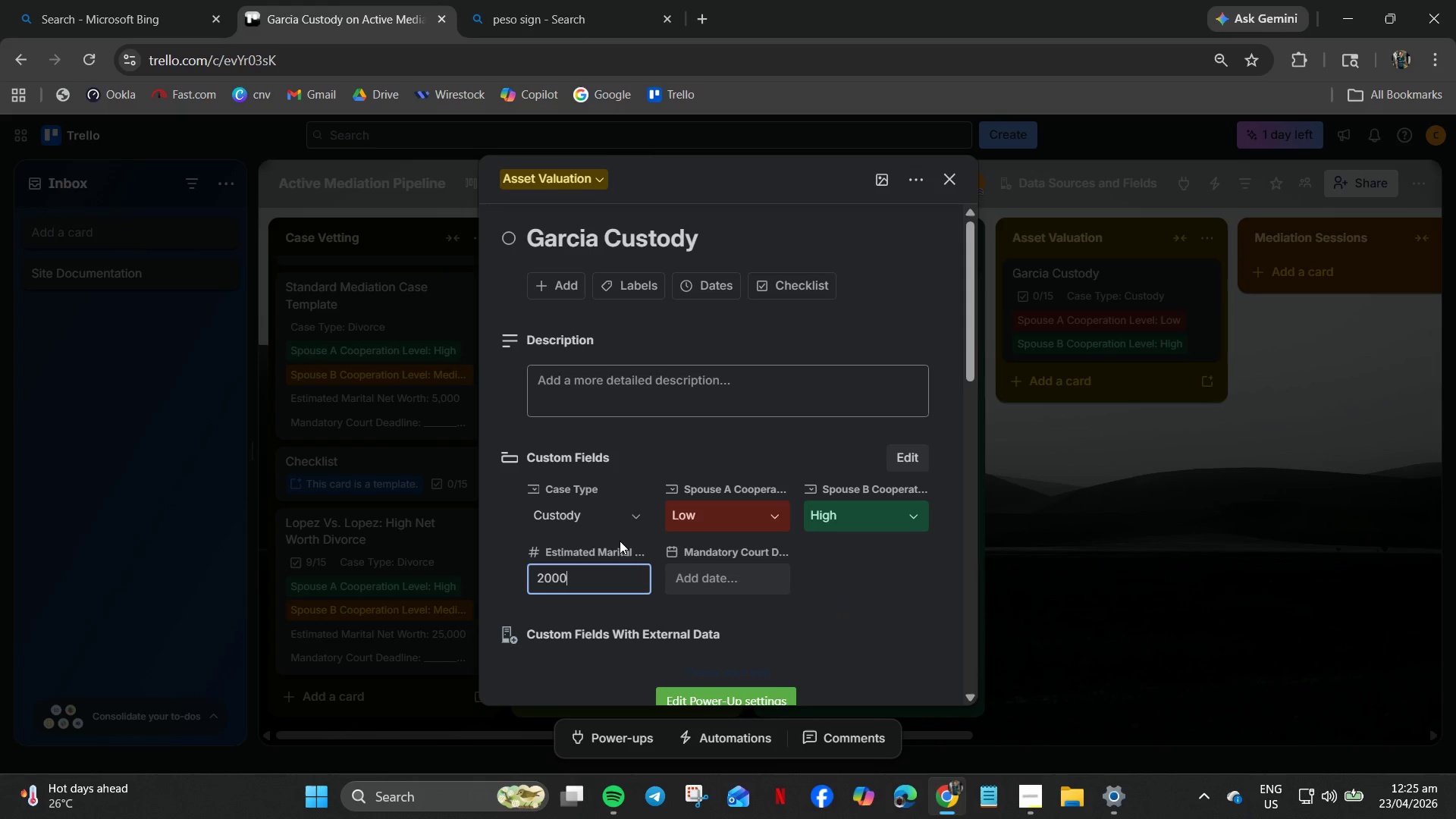 
key(Numpad0)
 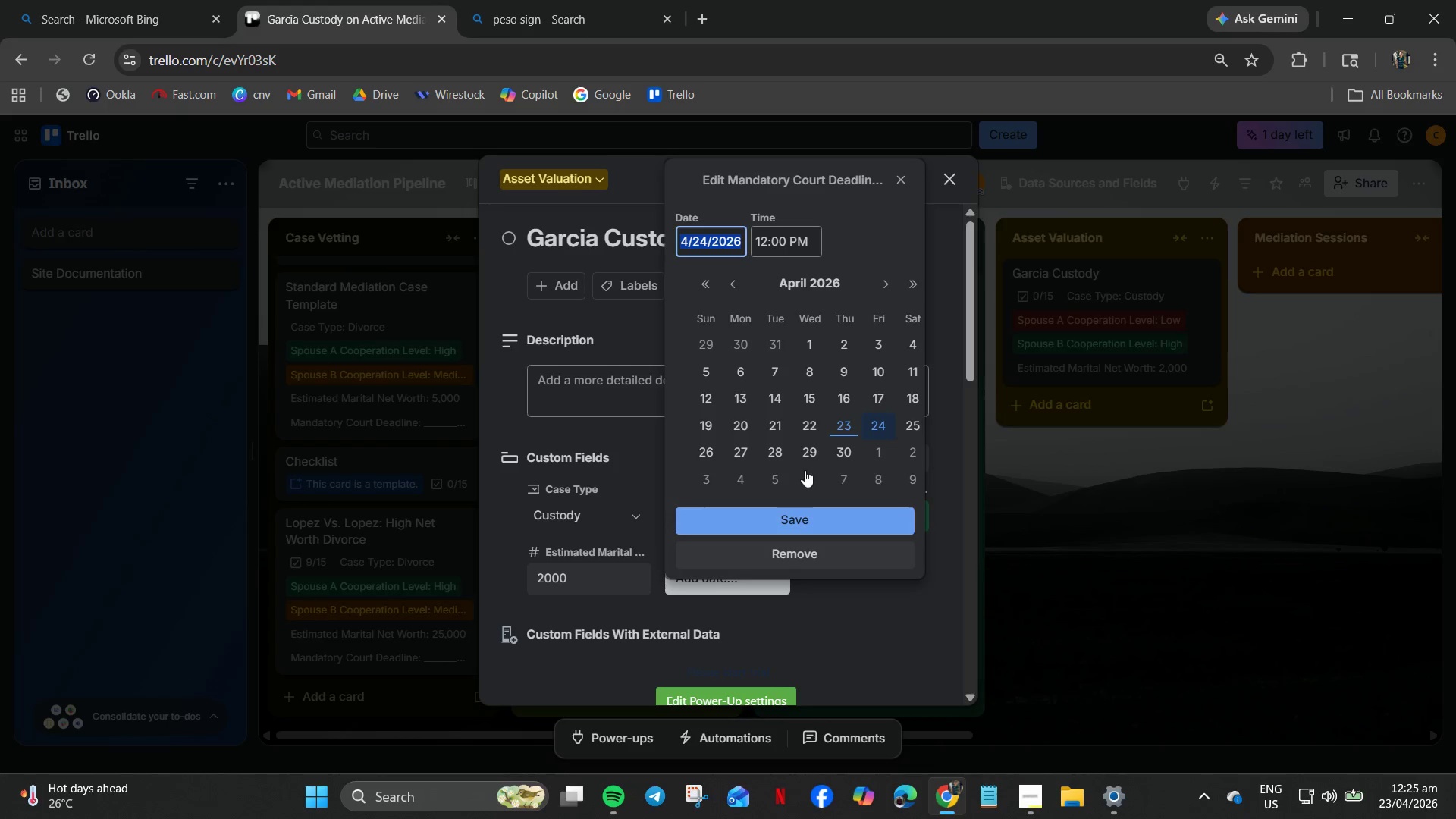 
wait(5.11)
 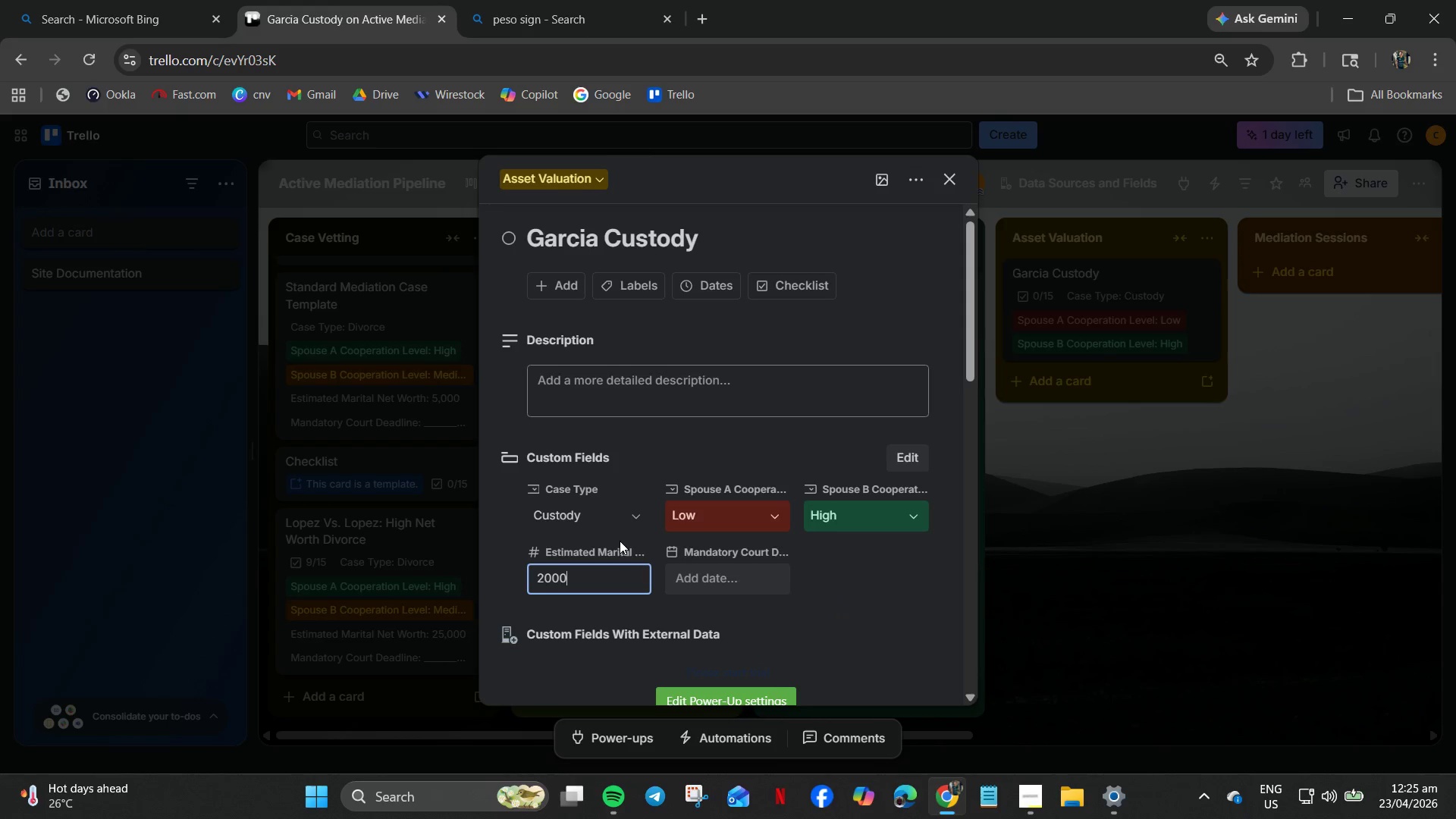 
double_click([884, 286])
 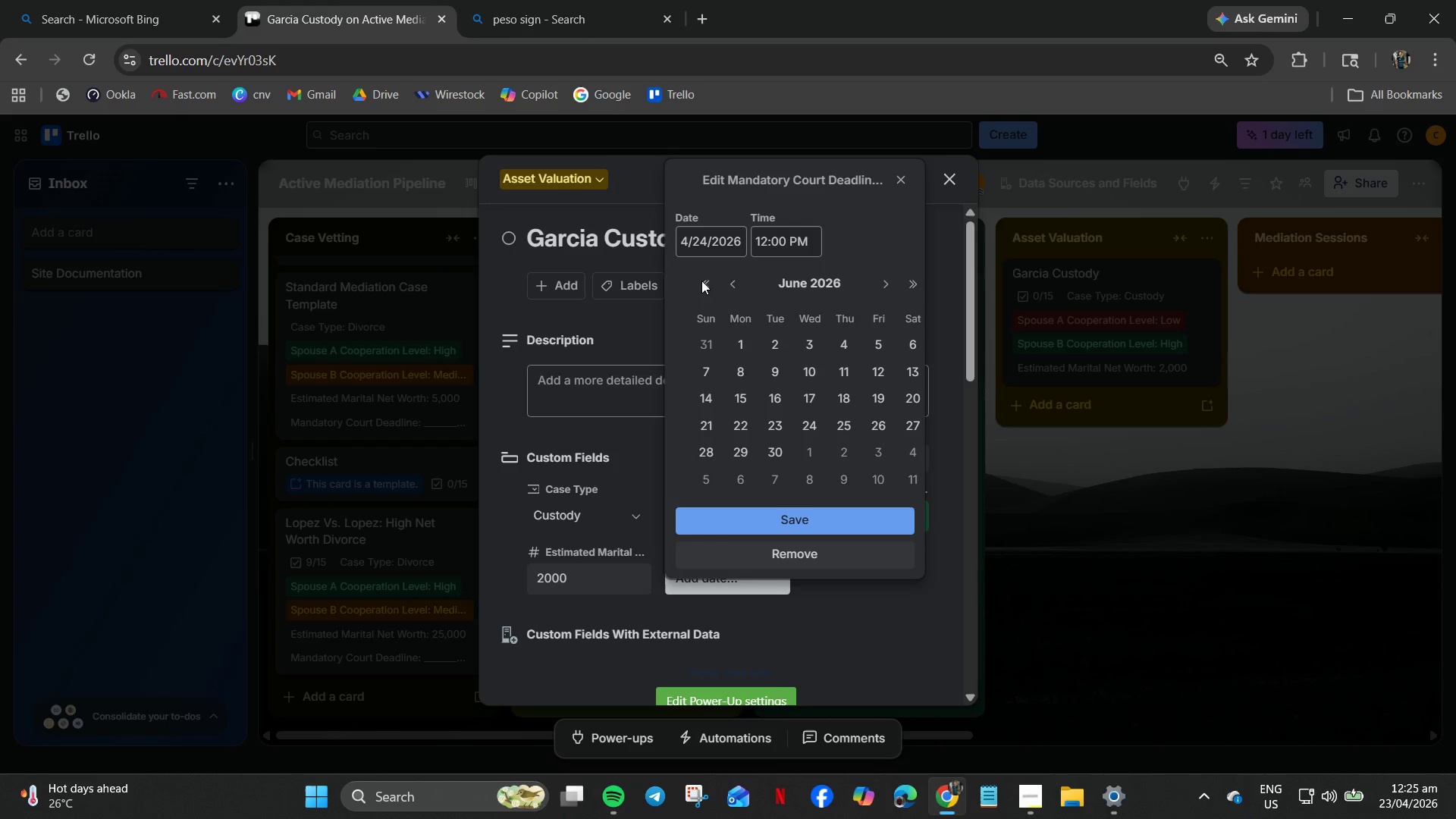 
left_click([732, 284])
 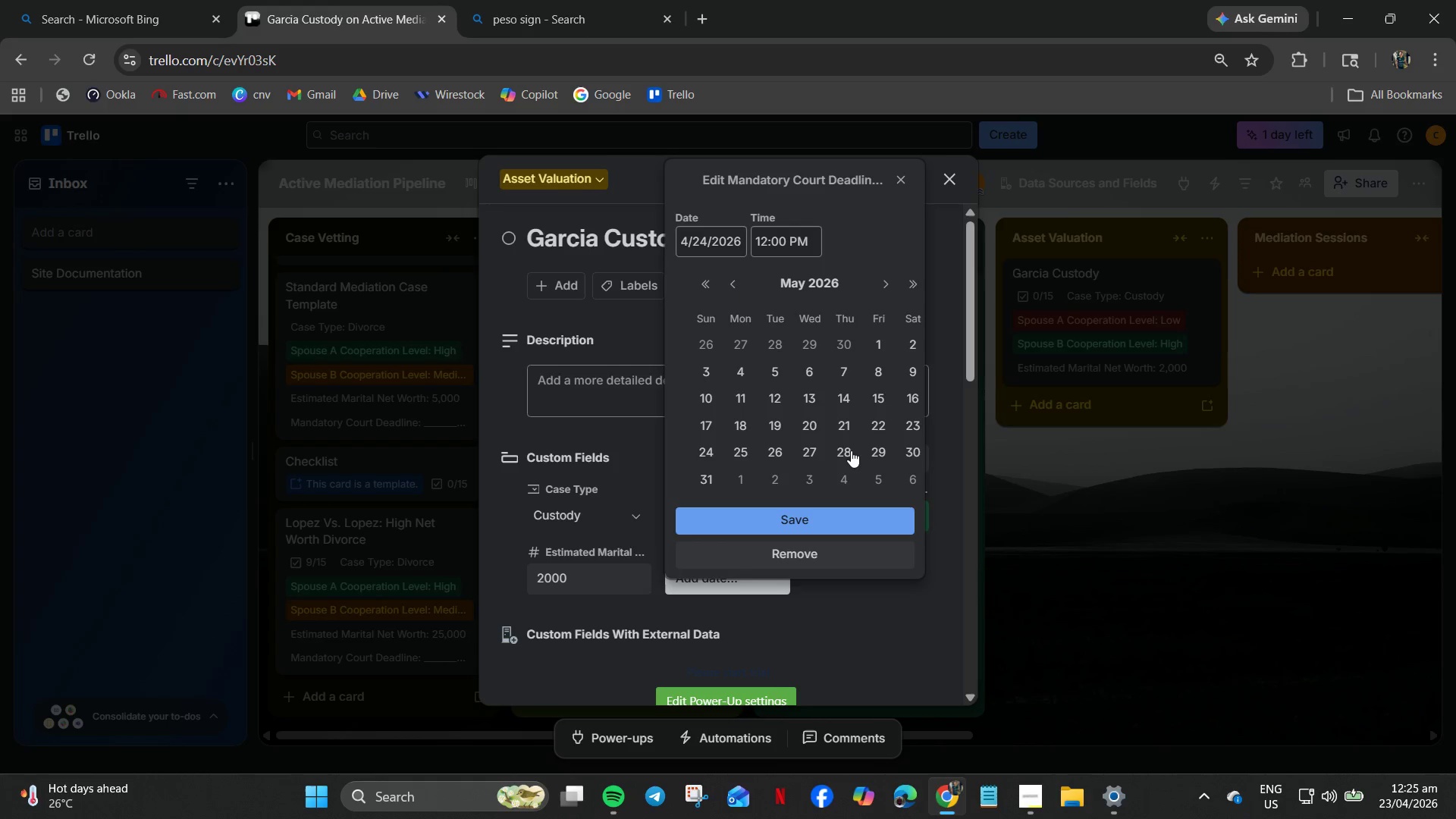 
double_click([814, 517])
 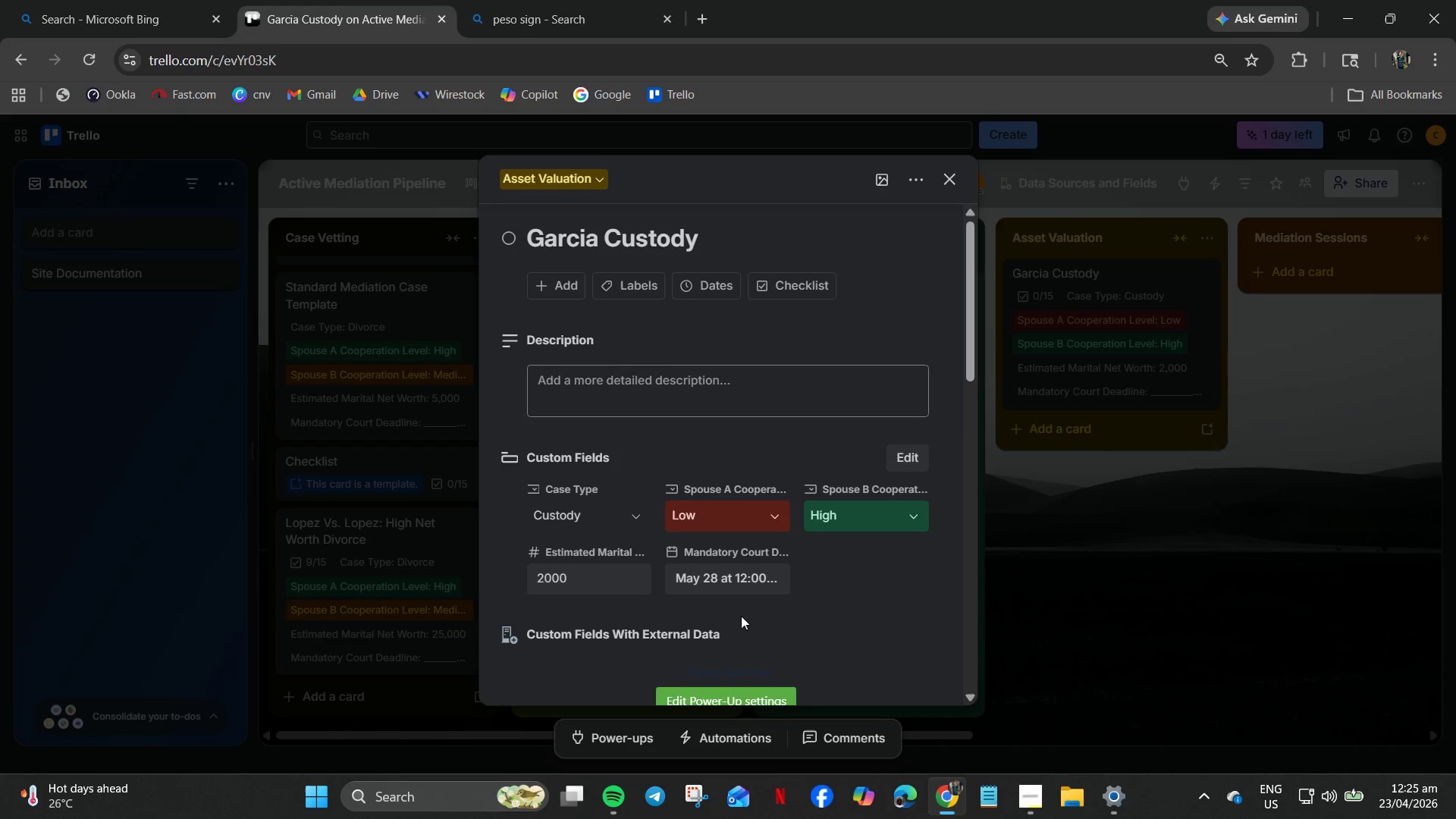 
scroll: coordinate [644, 596], scroll_direction: down, amount: 5.0
 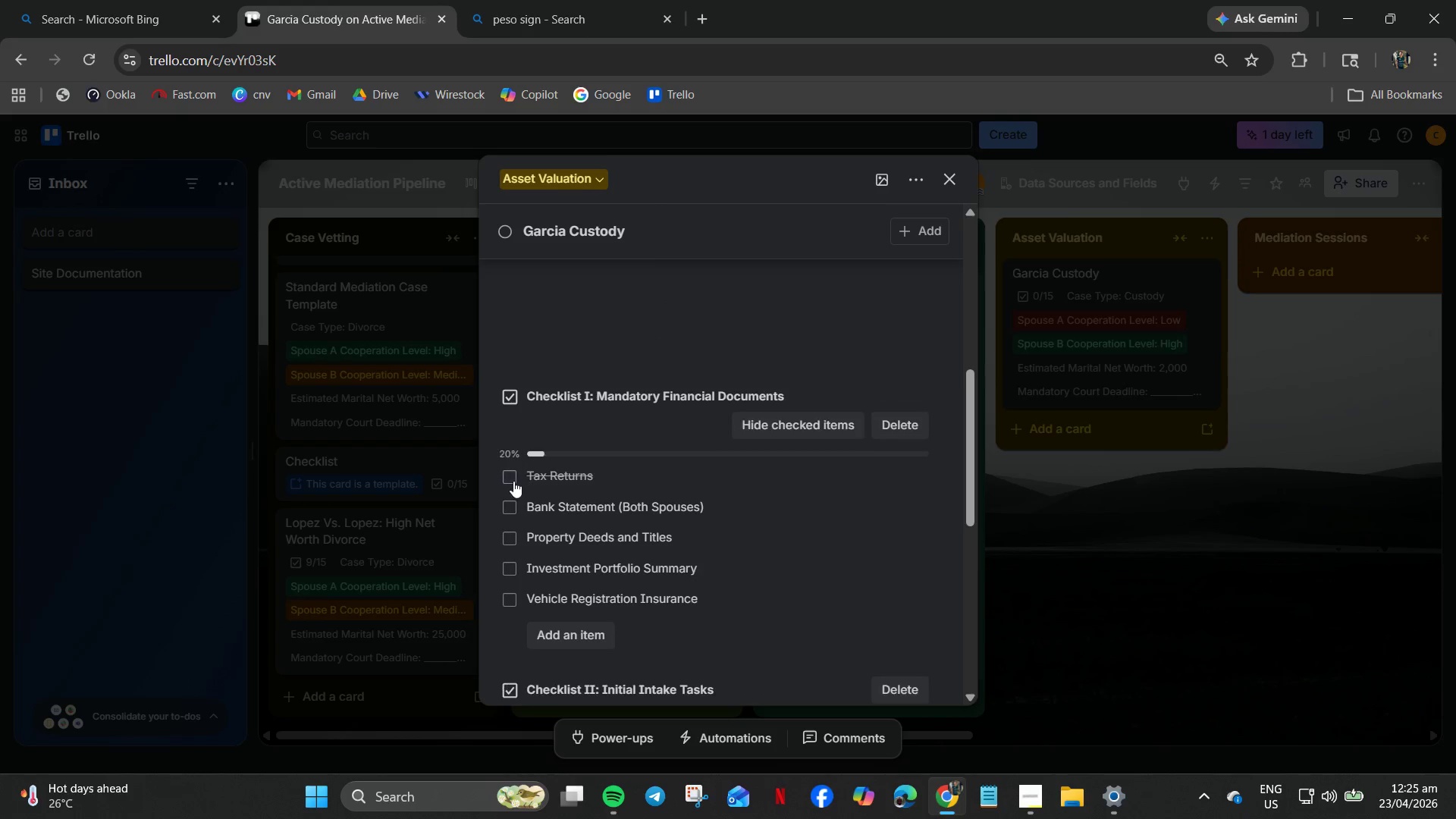 
left_click([511, 507])
 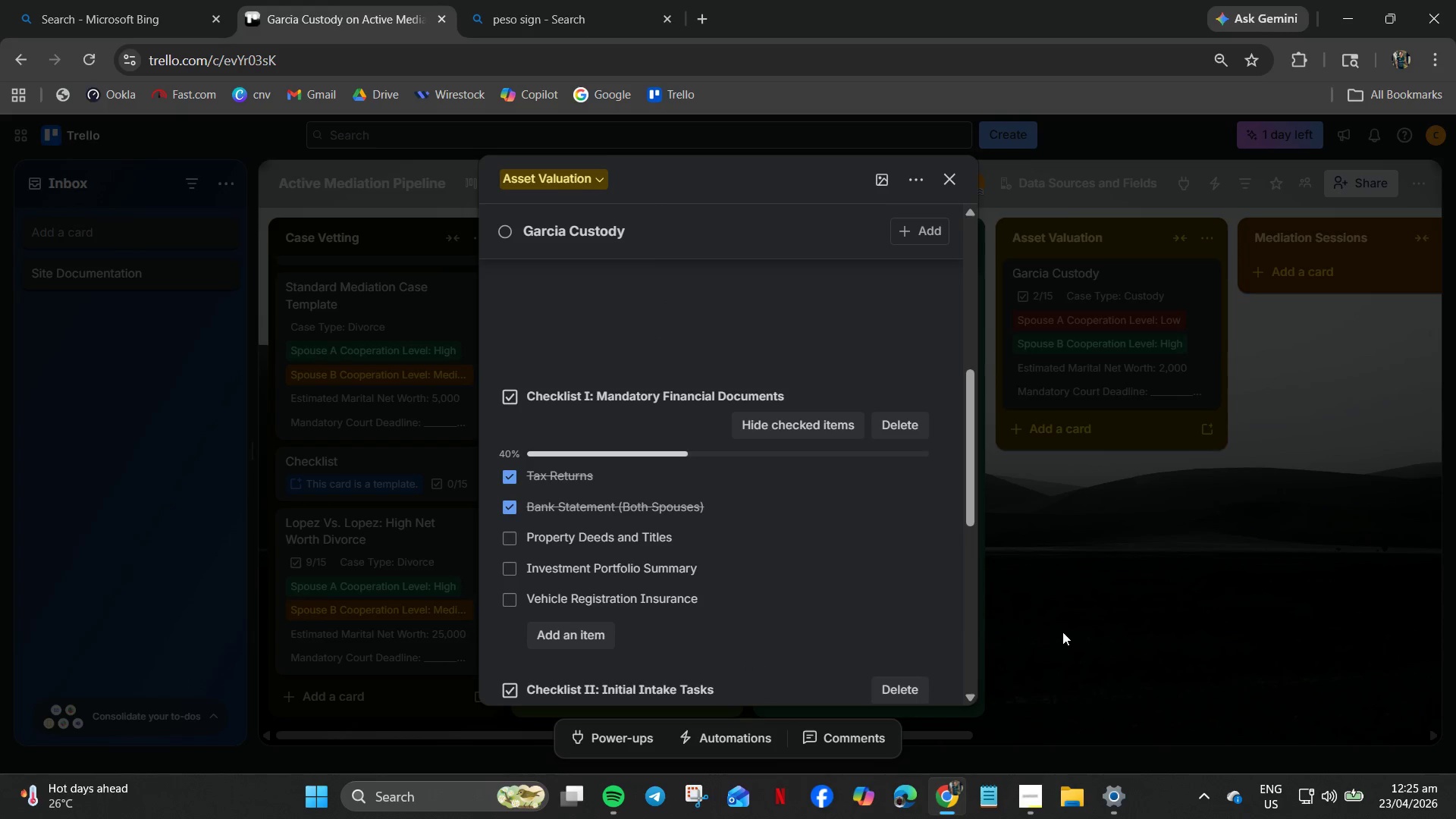 
left_click([1054, 606])
 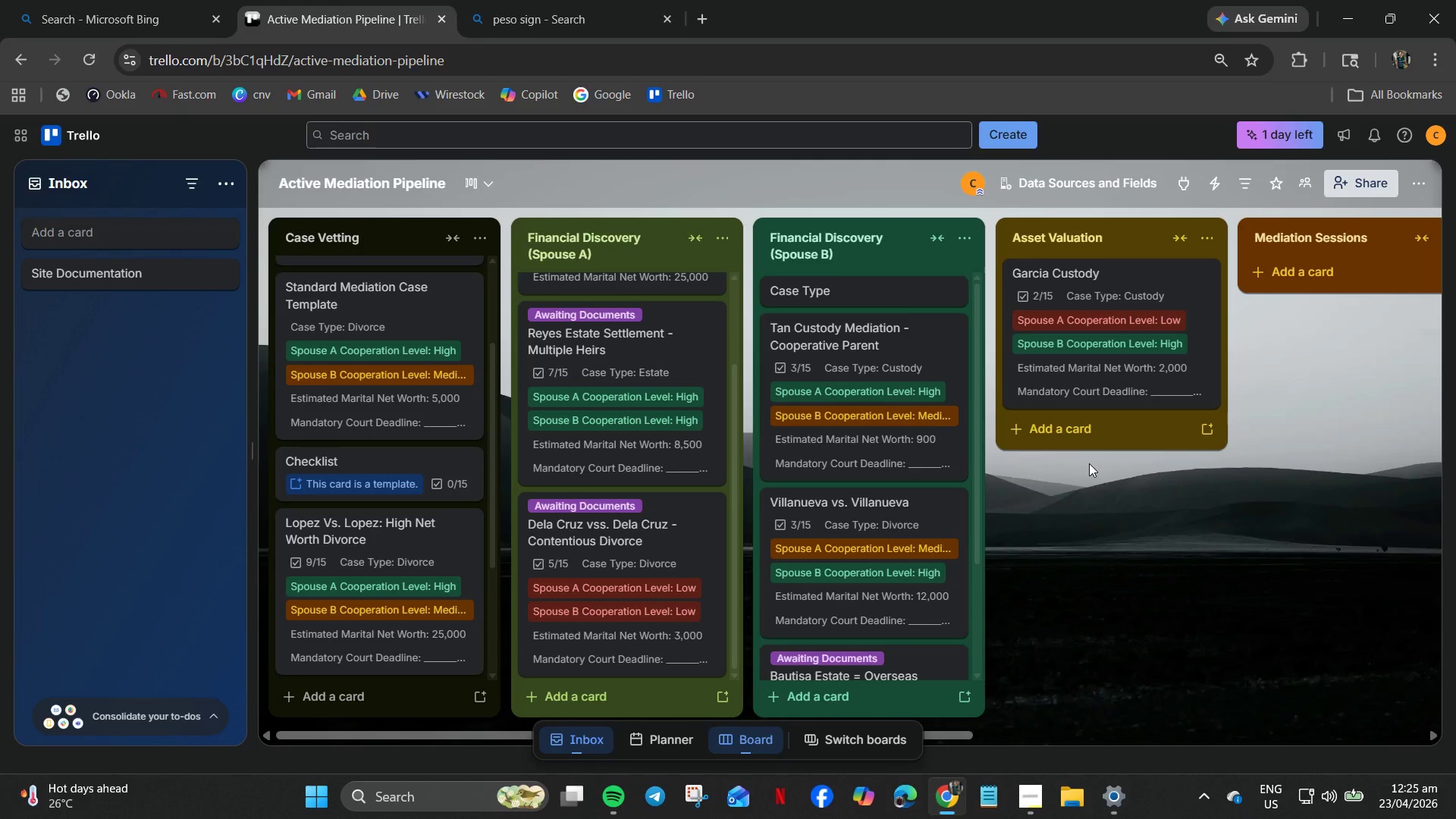 
wait(6.95)
 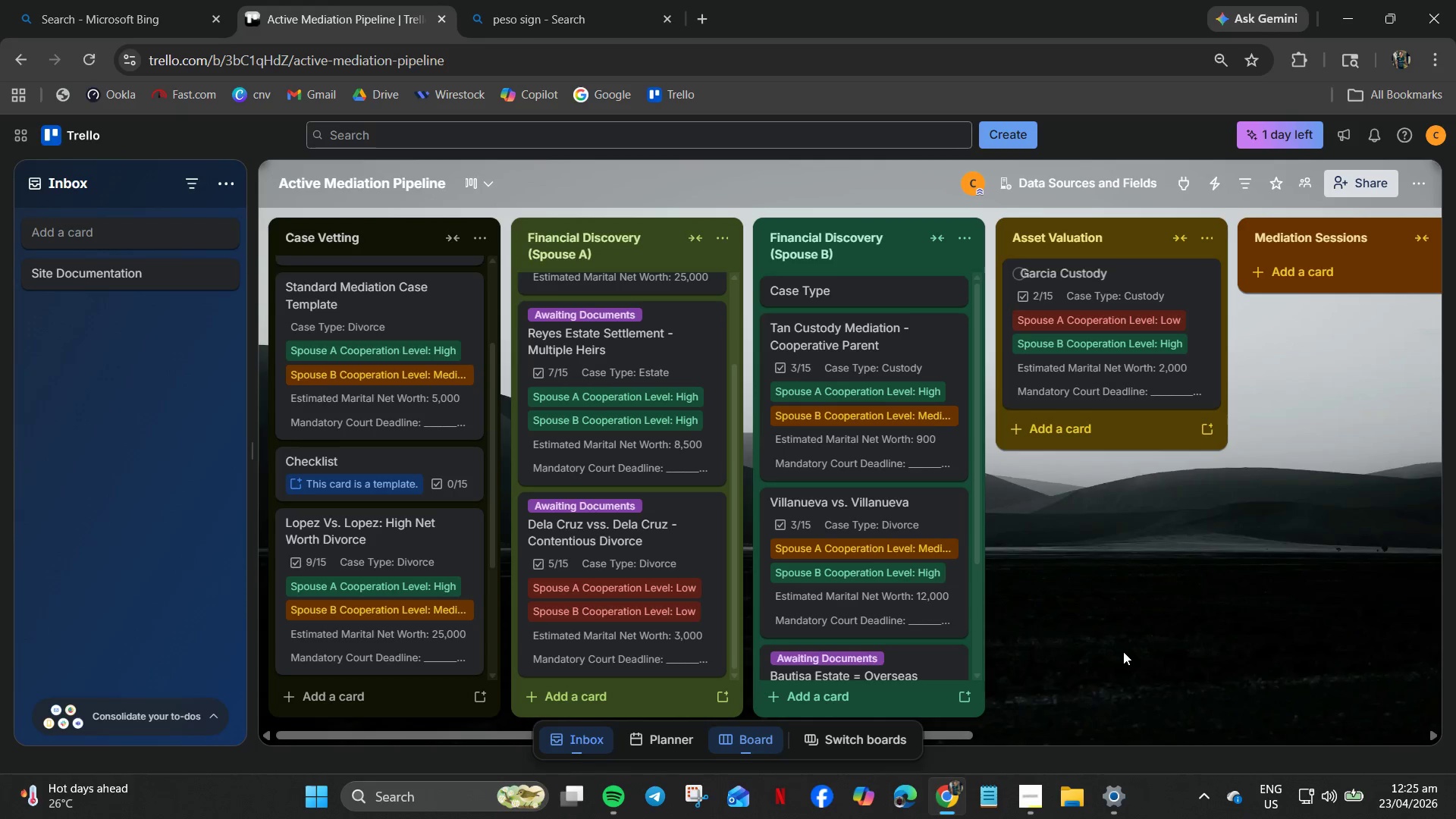 
left_click([370, 465])
 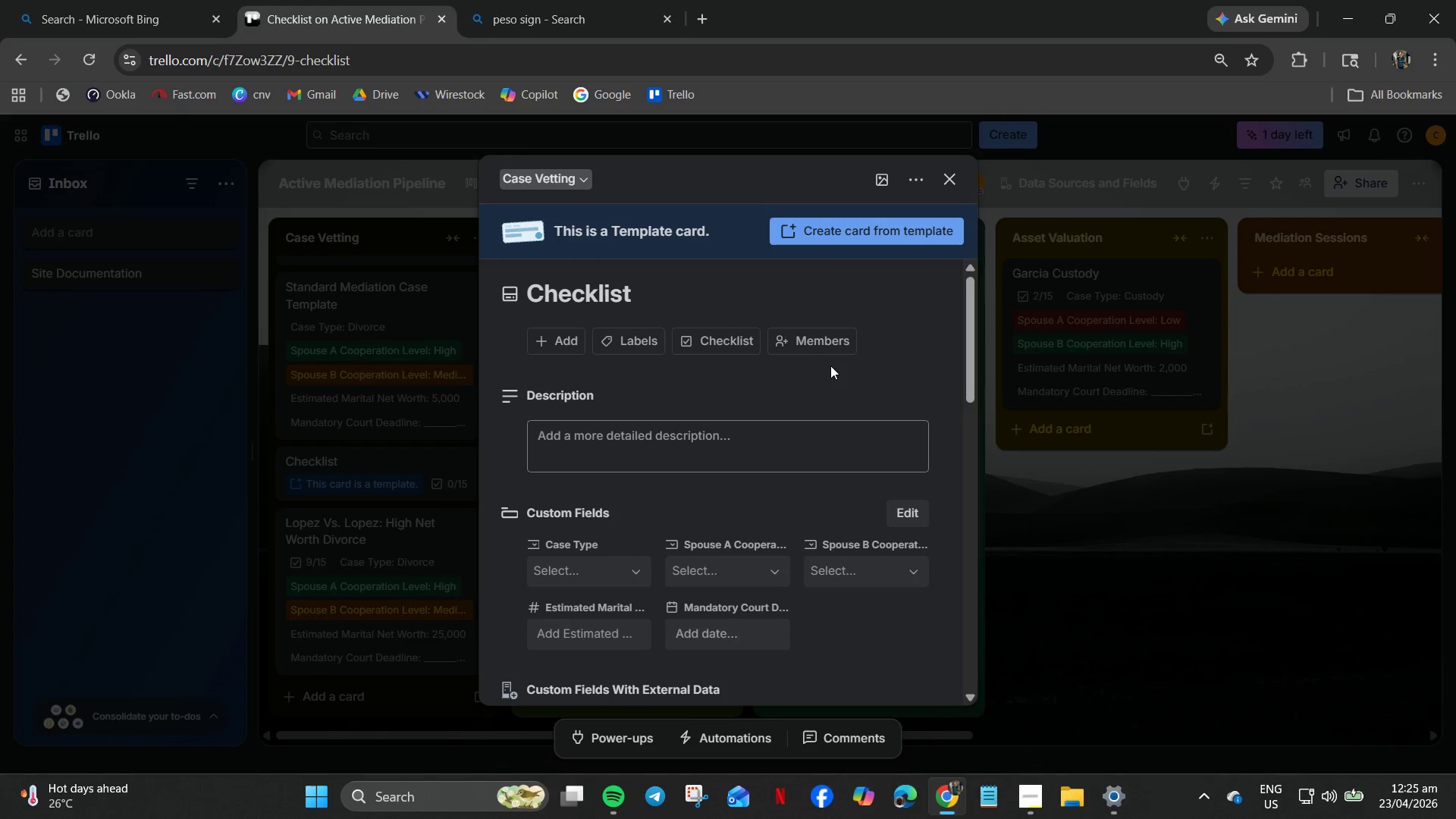 
left_click([843, 240])
 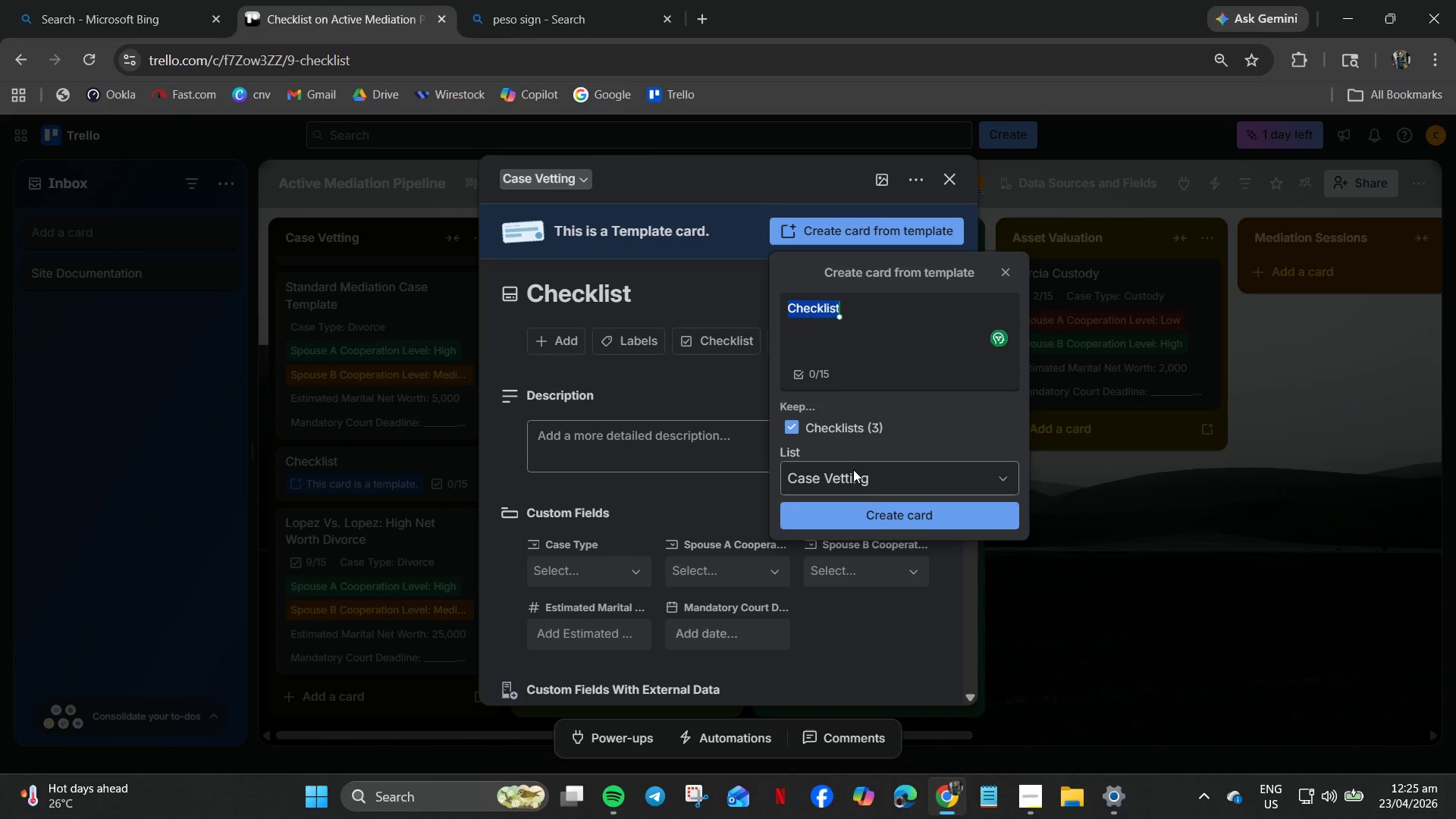 
left_click([852, 477])
 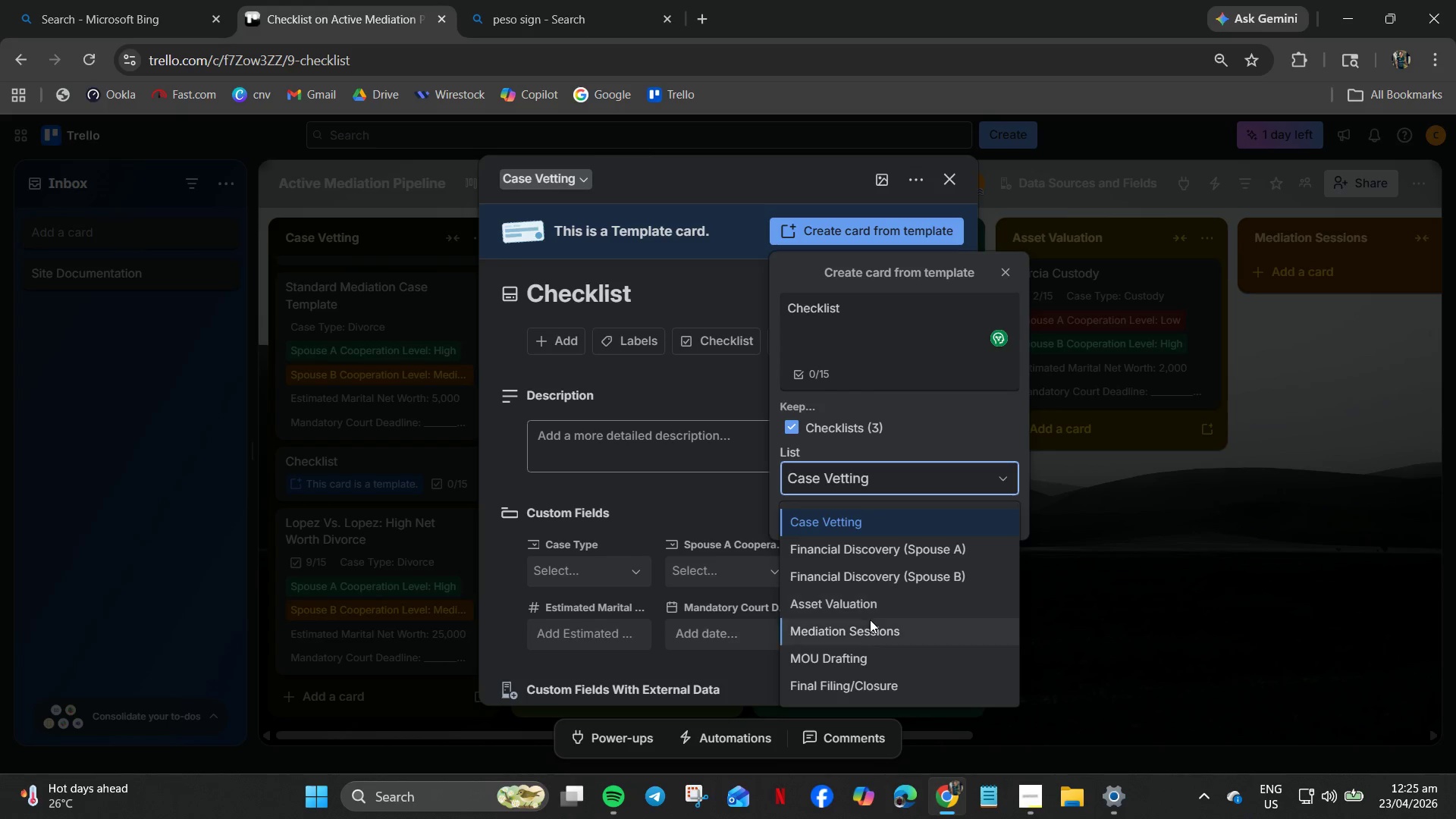 
left_click([864, 610])
 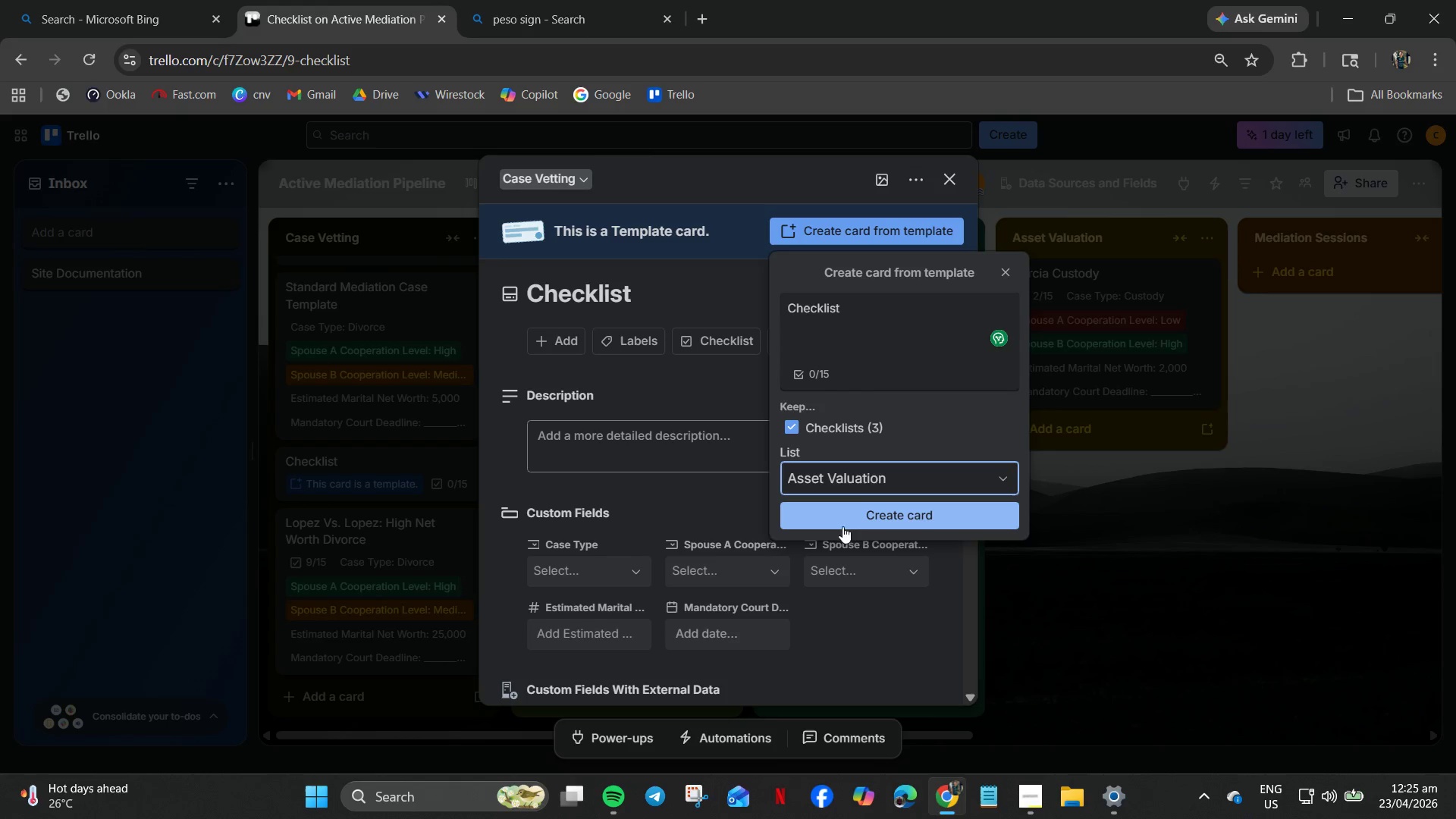 
wait(5.55)
 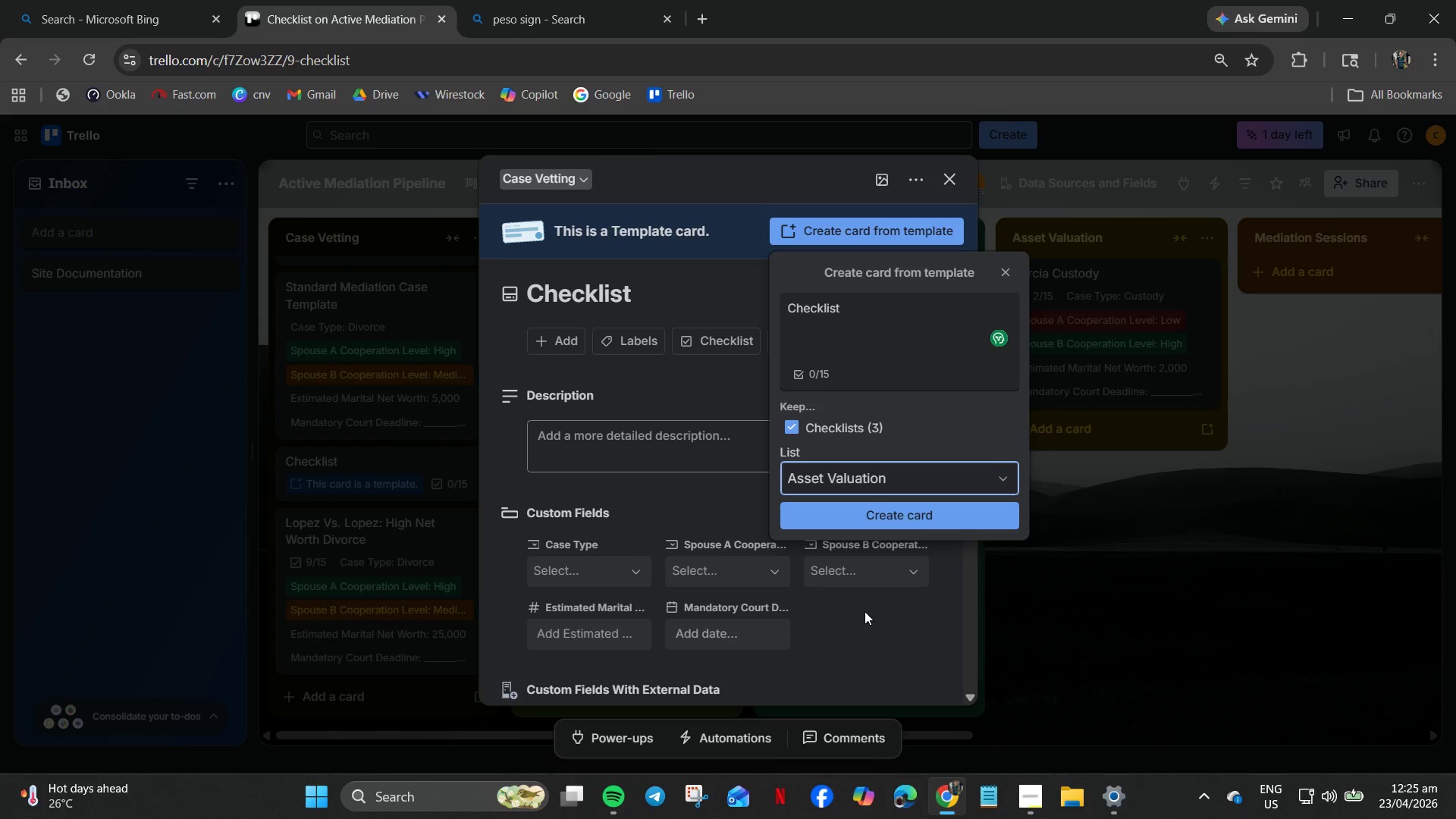 
left_click_drag(start_coordinate=[867, 315], to_coordinate=[665, 277])
 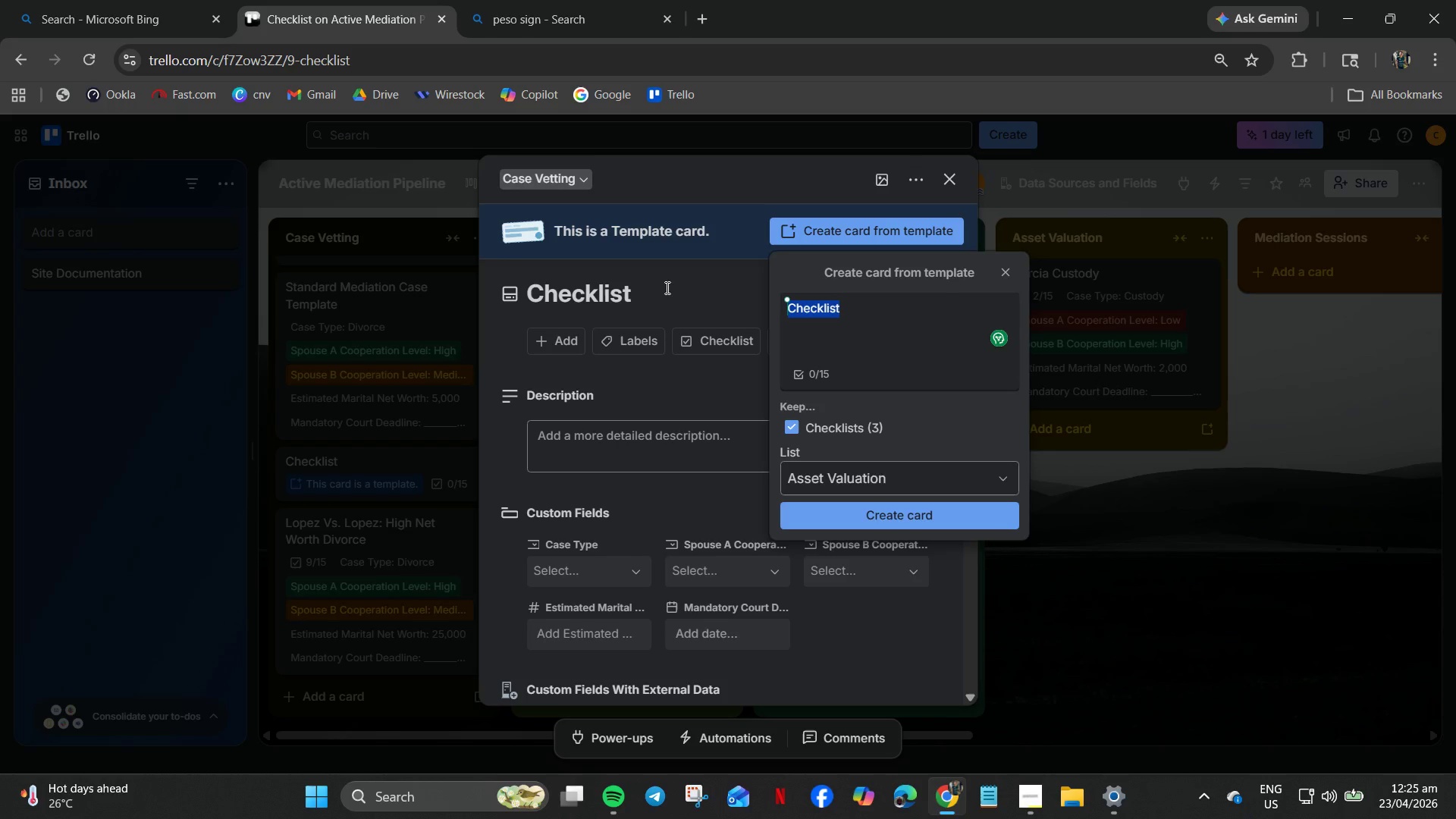 
type(Mendoza vs. Mendoza - Family Business Division)
 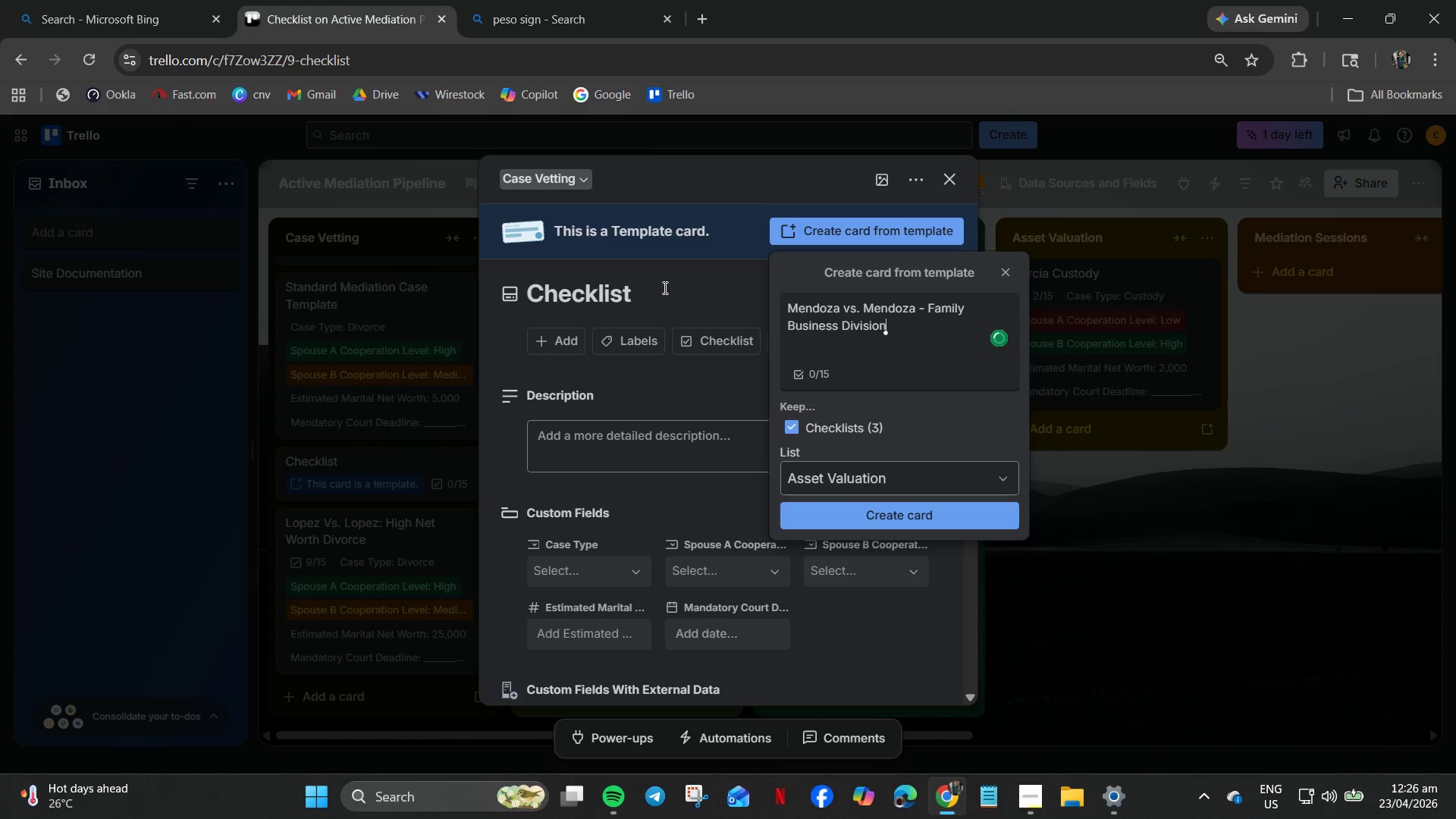 
left_click([915, 516])
 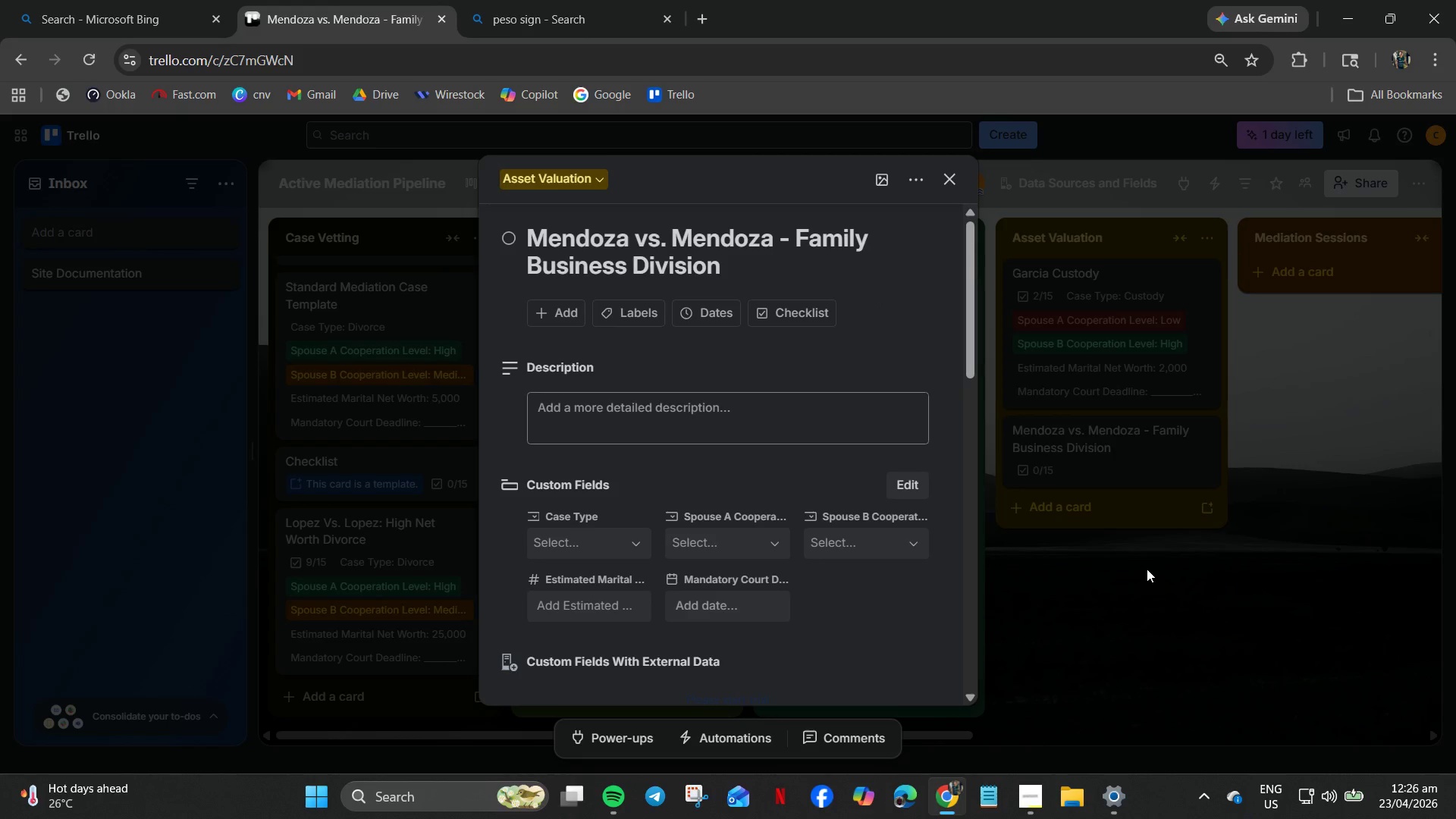 
scroll: coordinate [677, 535], scroll_direction: down, amount: 1.0
 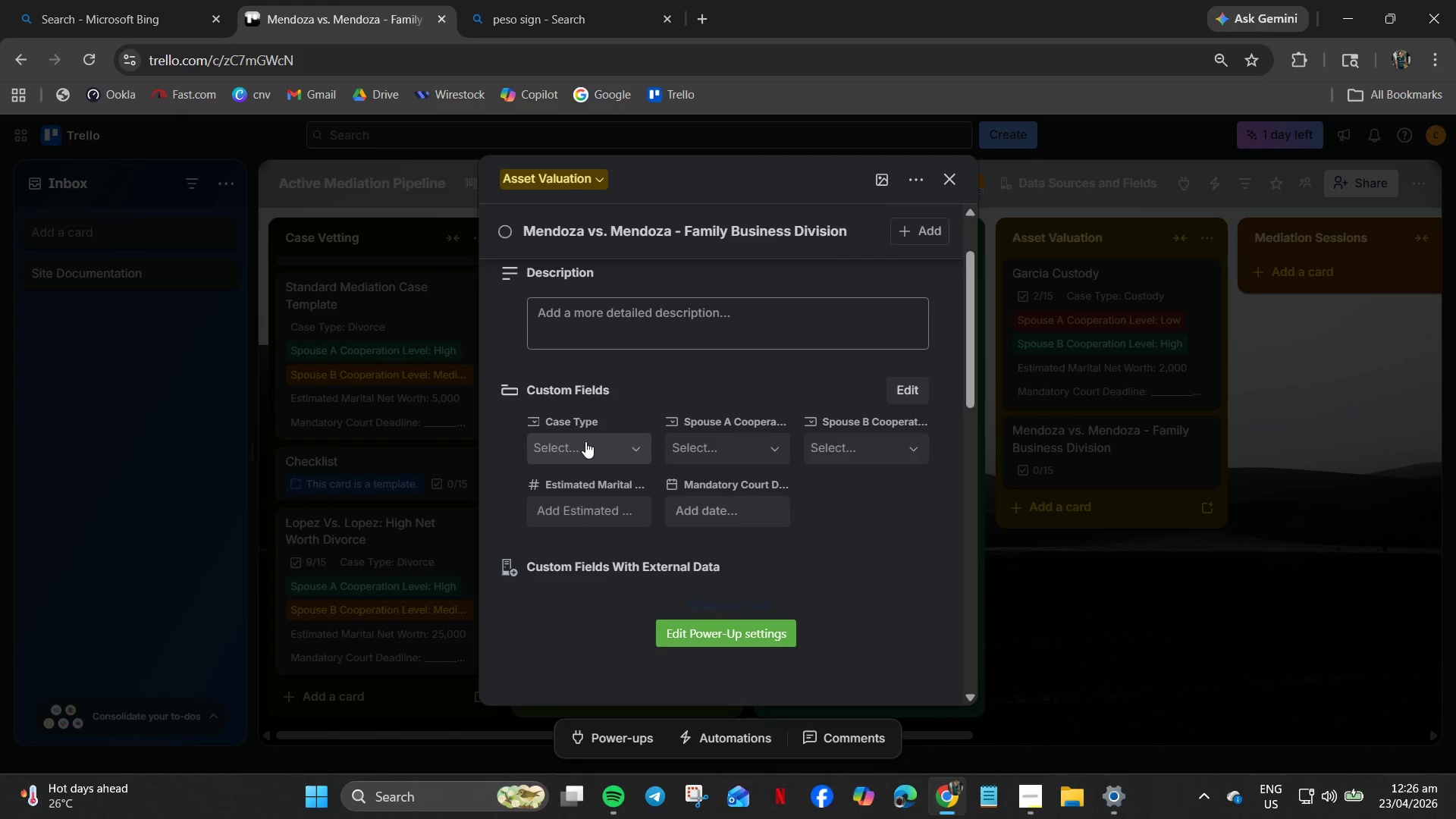 
left_click([585, 441])
 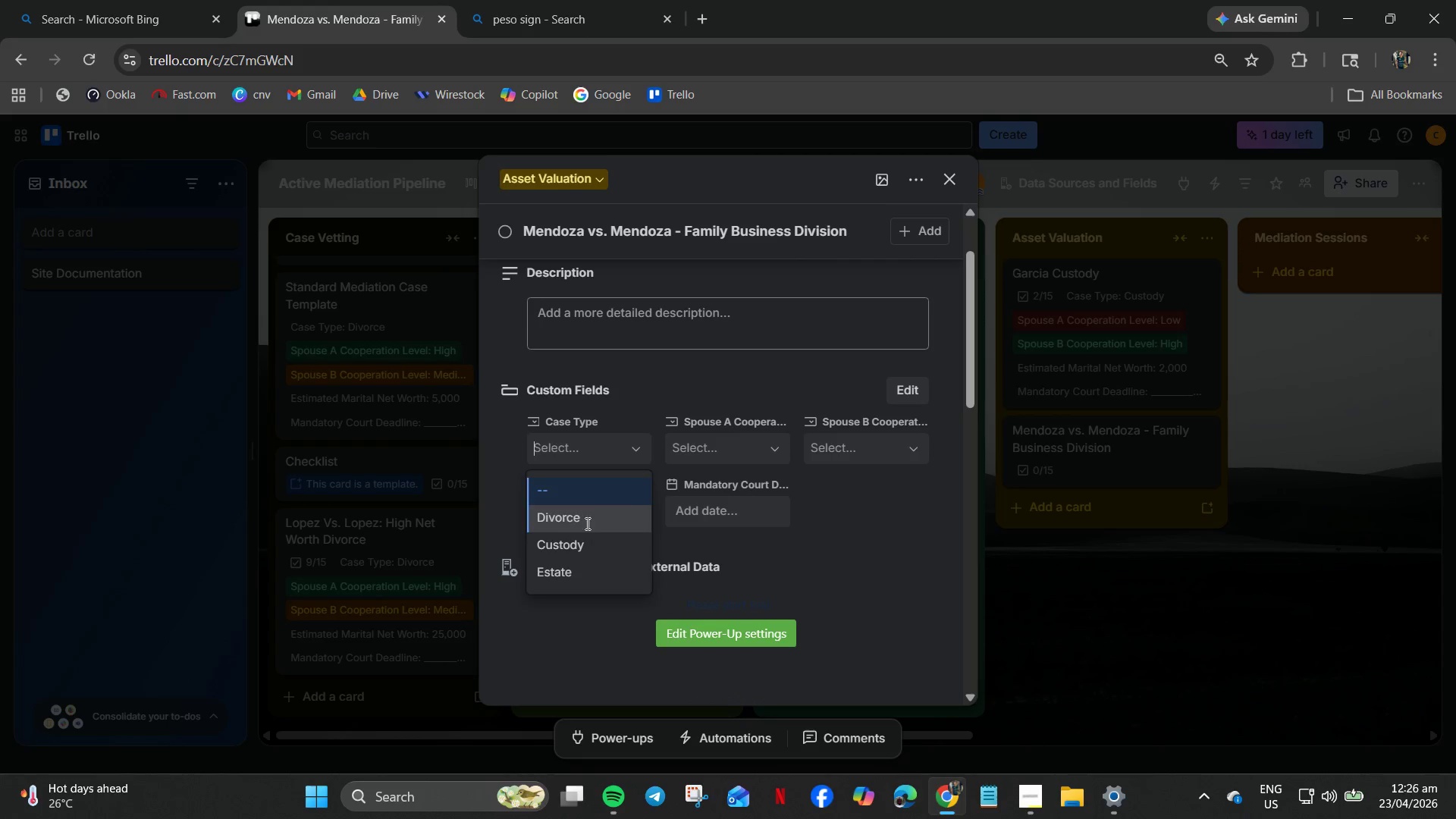 
double_click([701, 475])
 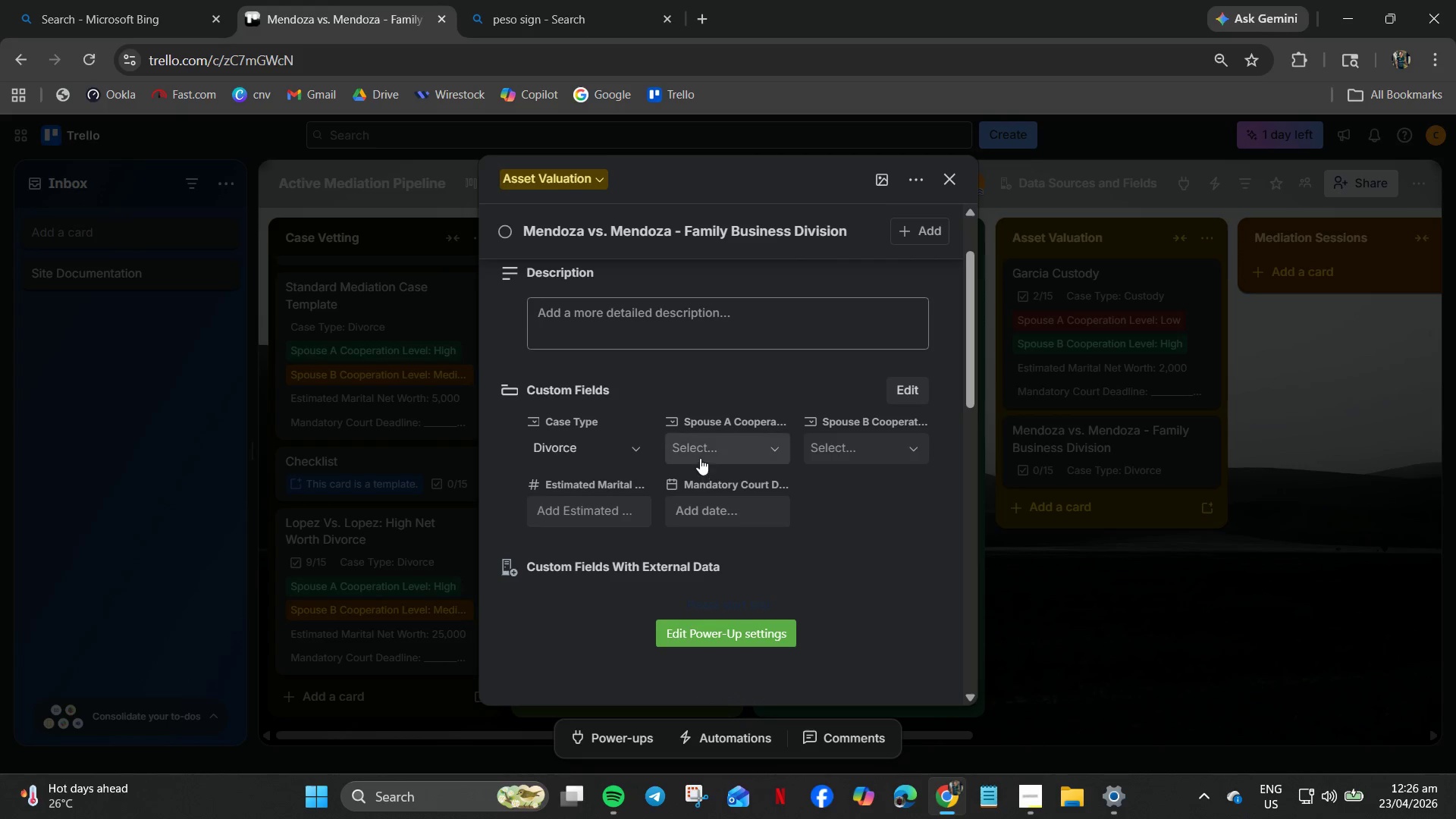 
triple_click([700, 458])
 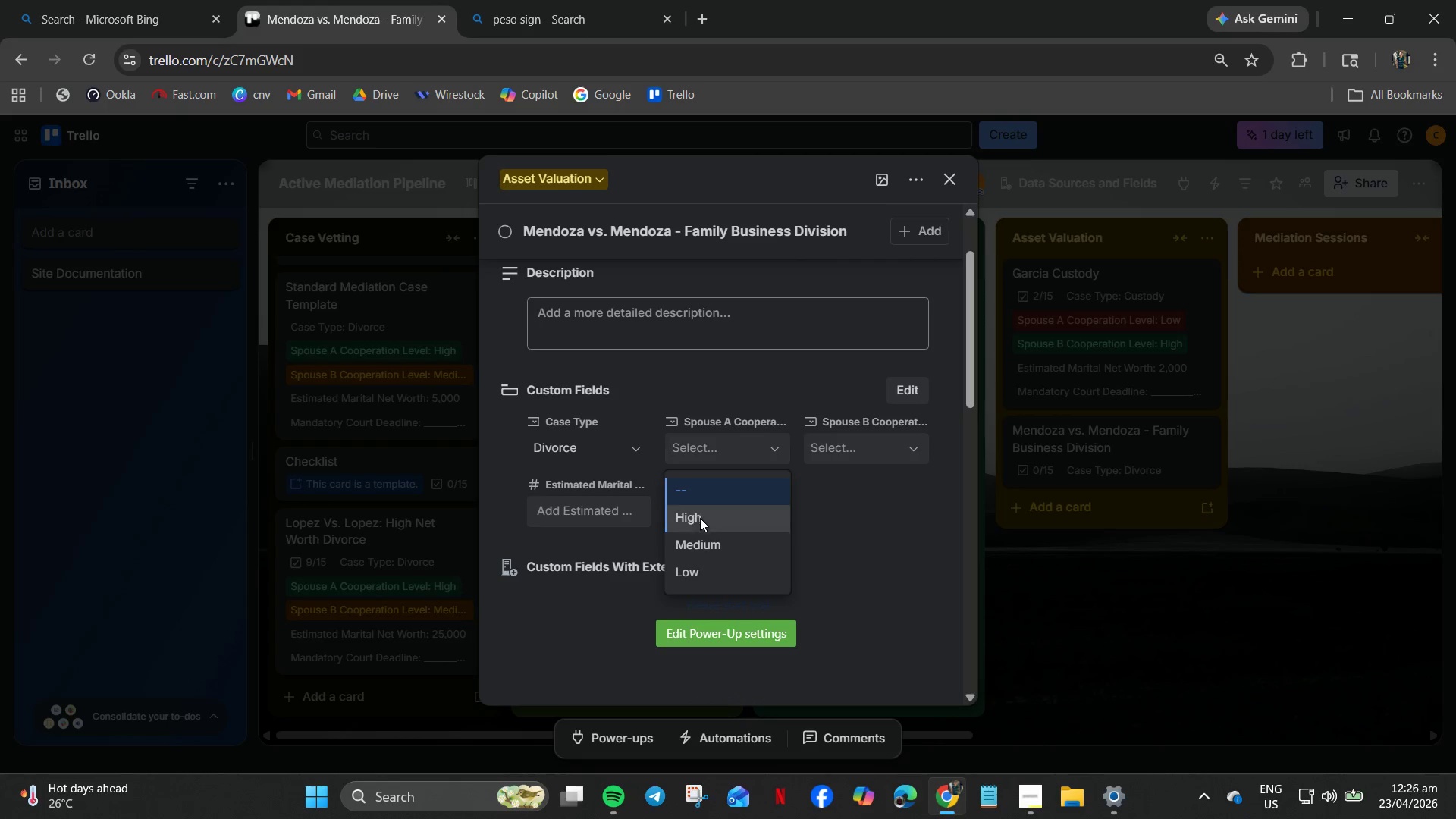 
double_click([839, 460])
 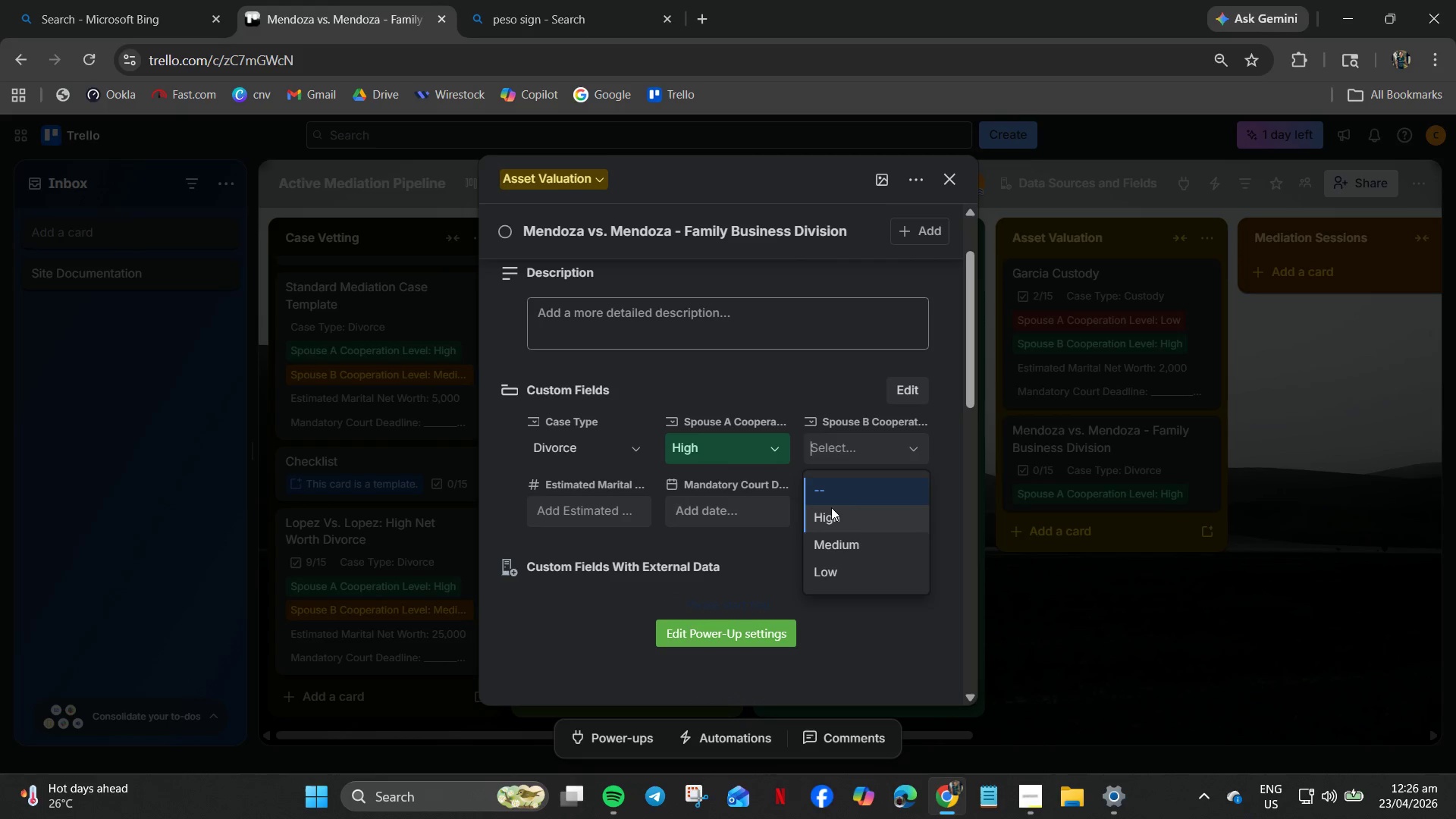 
left_click_drag(start_coordinate=[831, 507], to_coordinate=[824, 589])
 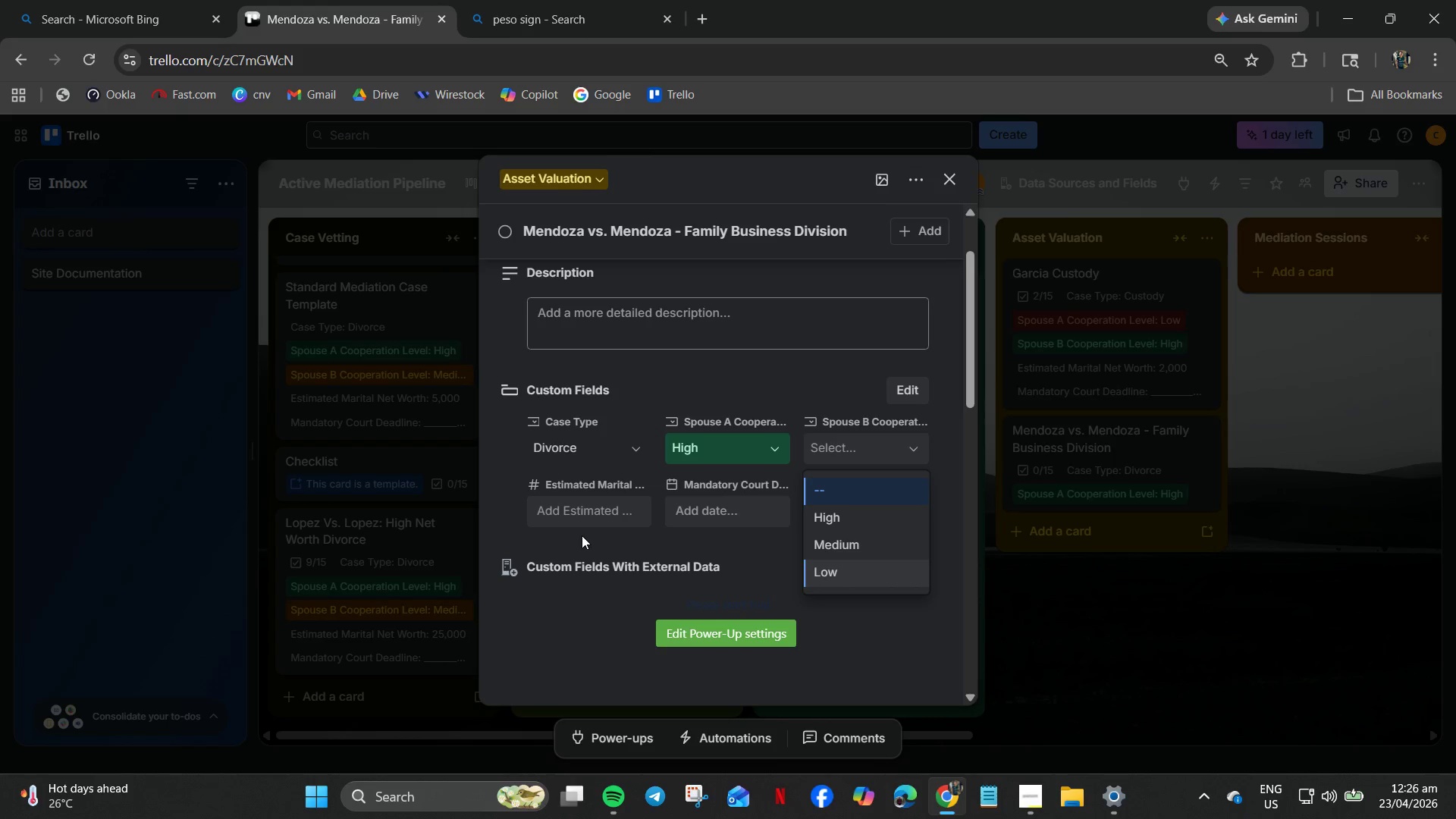 
left_click([830, 579])
 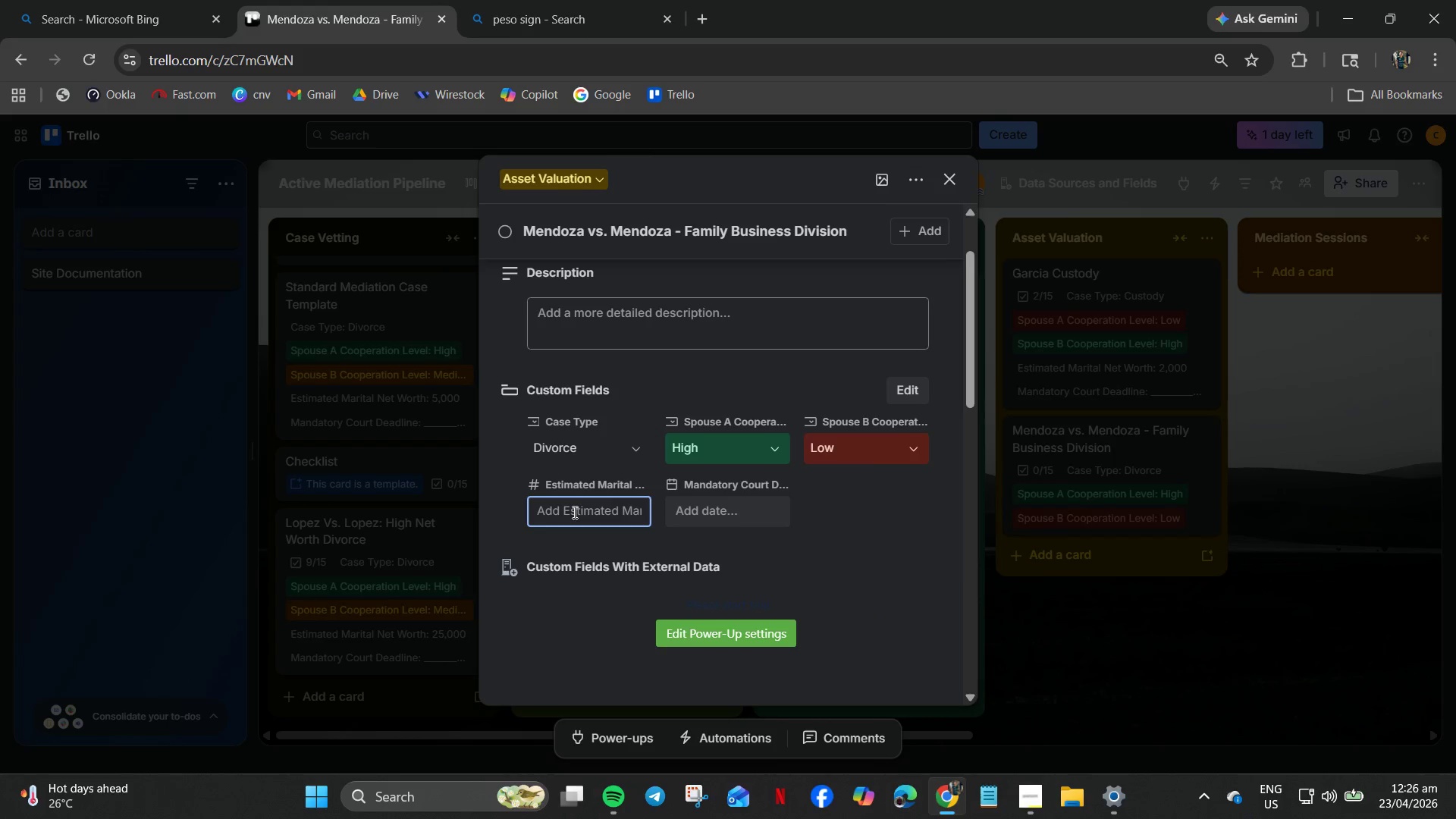 
key(Numpad1)
 